 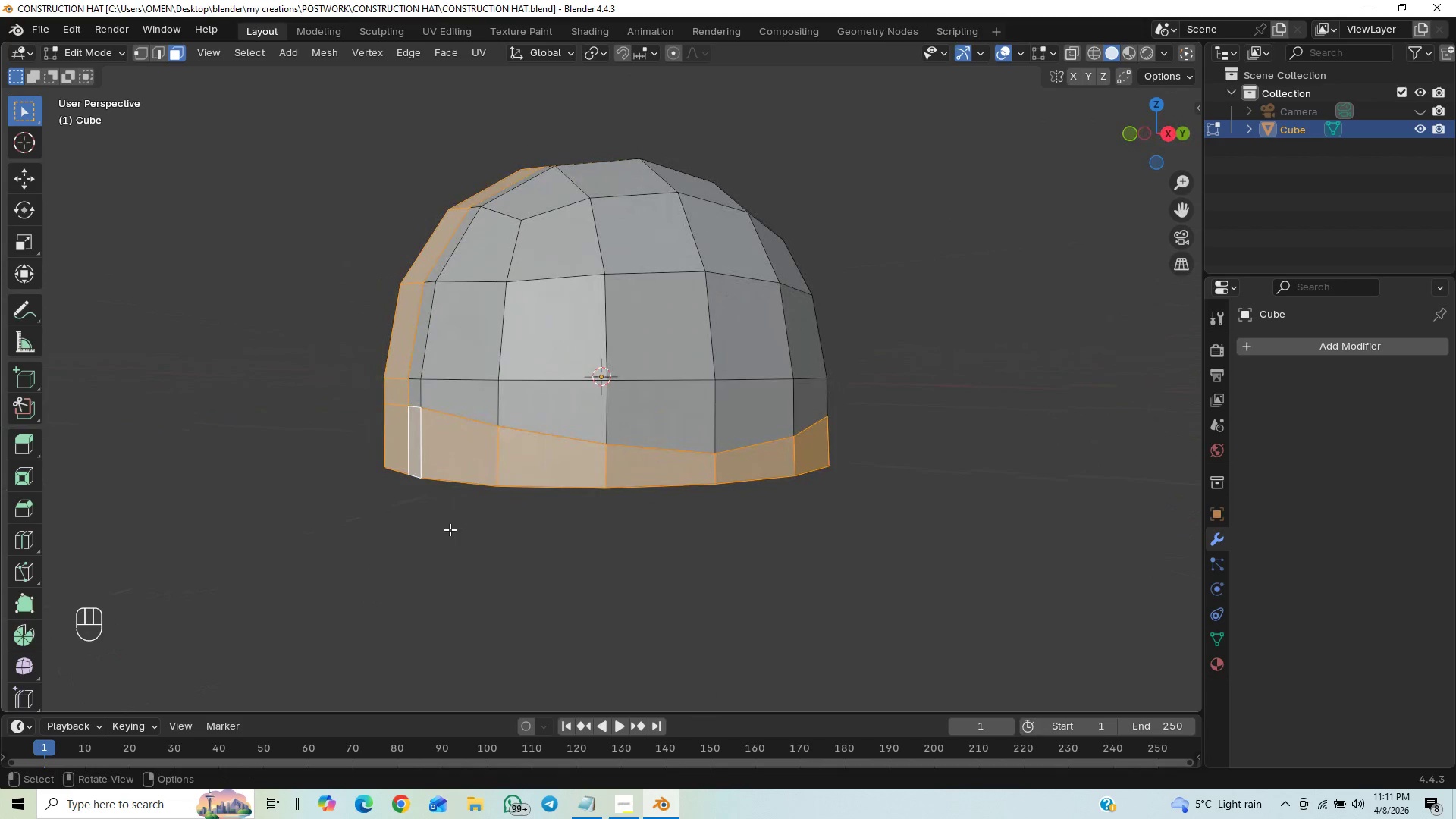 
key(3)
 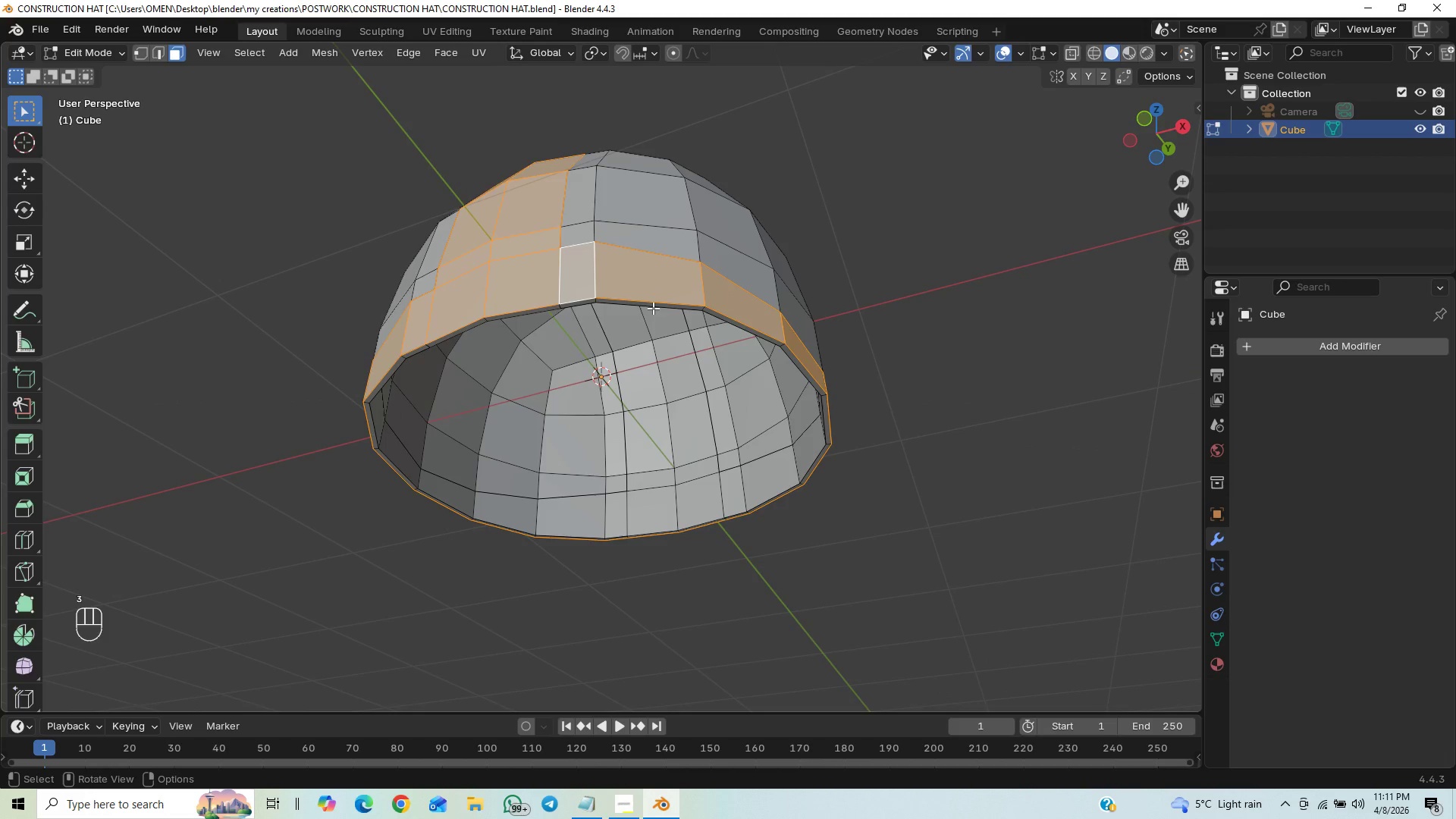 
left_click([651, 307])
 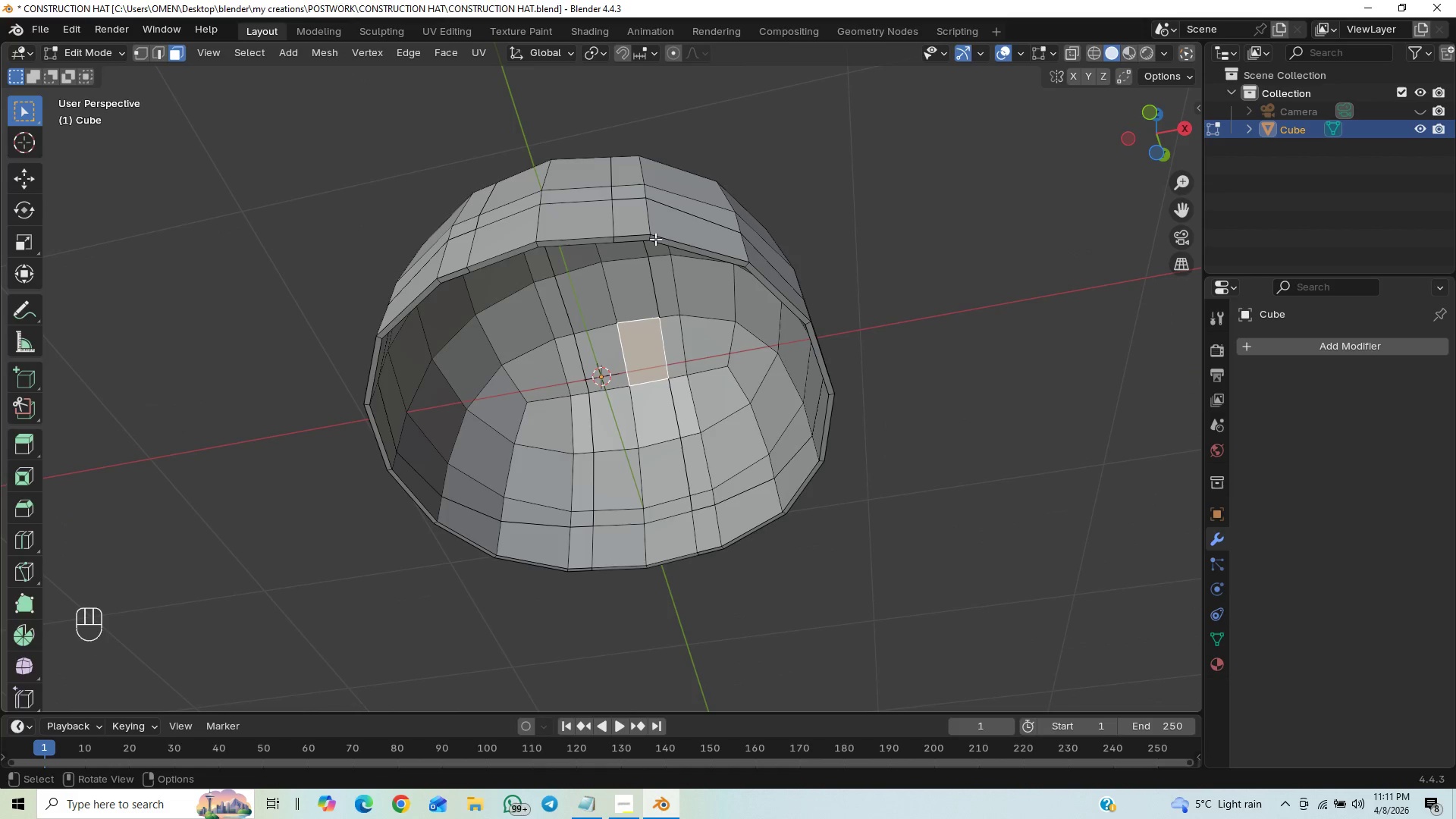 
left_click([651, 236])
 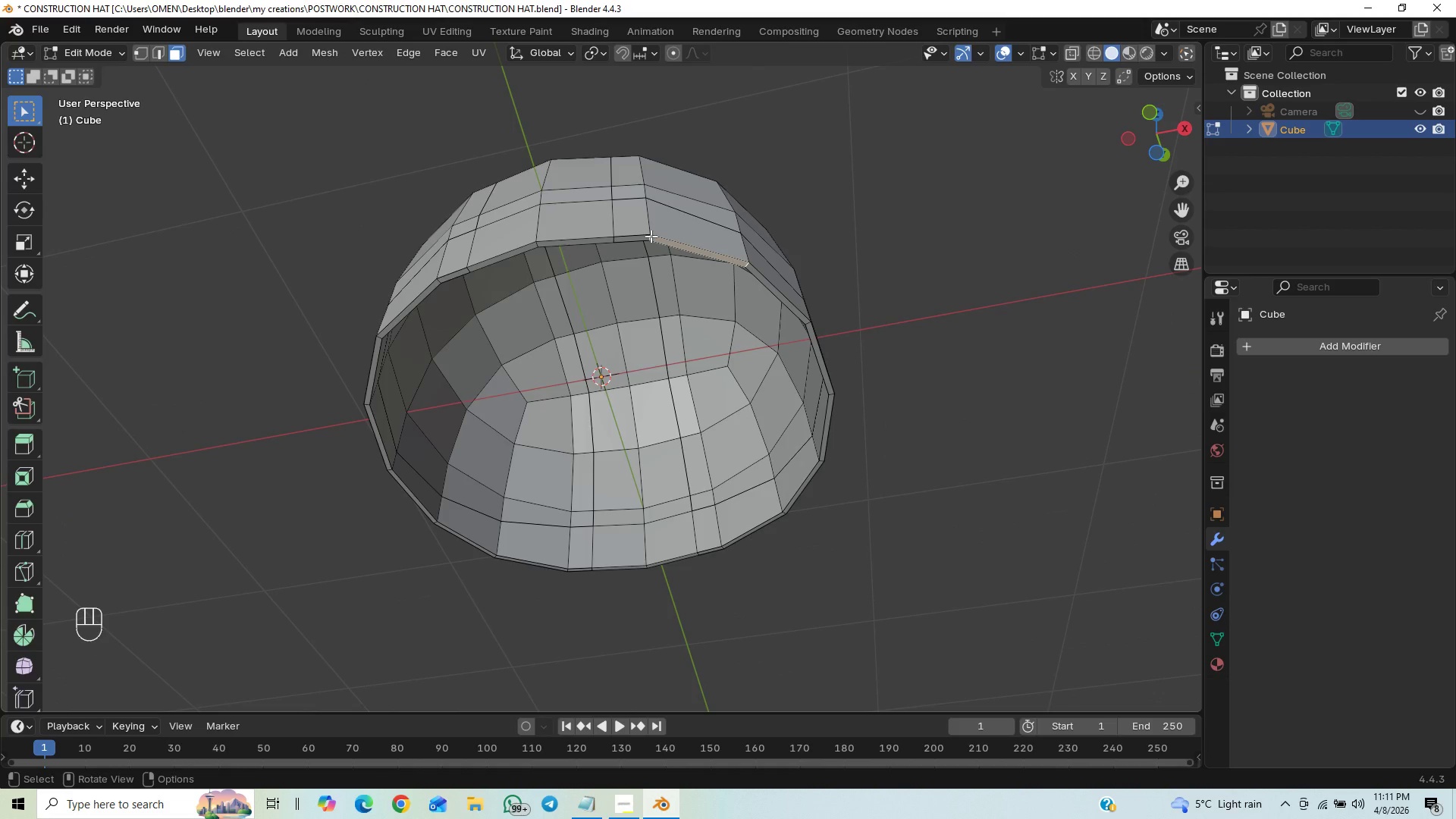 
hold_key(key=AltLeft, duration=0.78)
left_click([651, 236])
 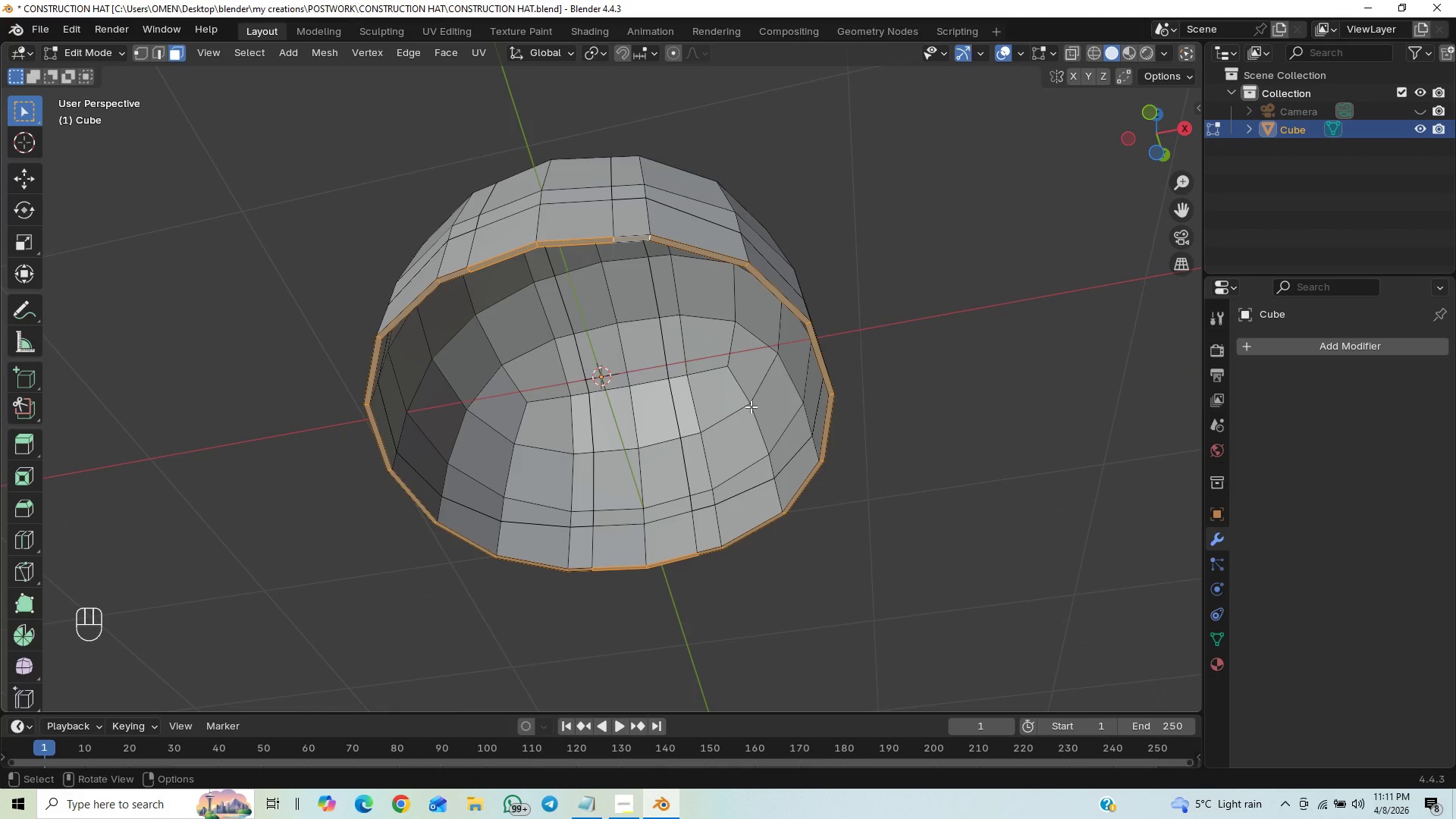 
key(E)
 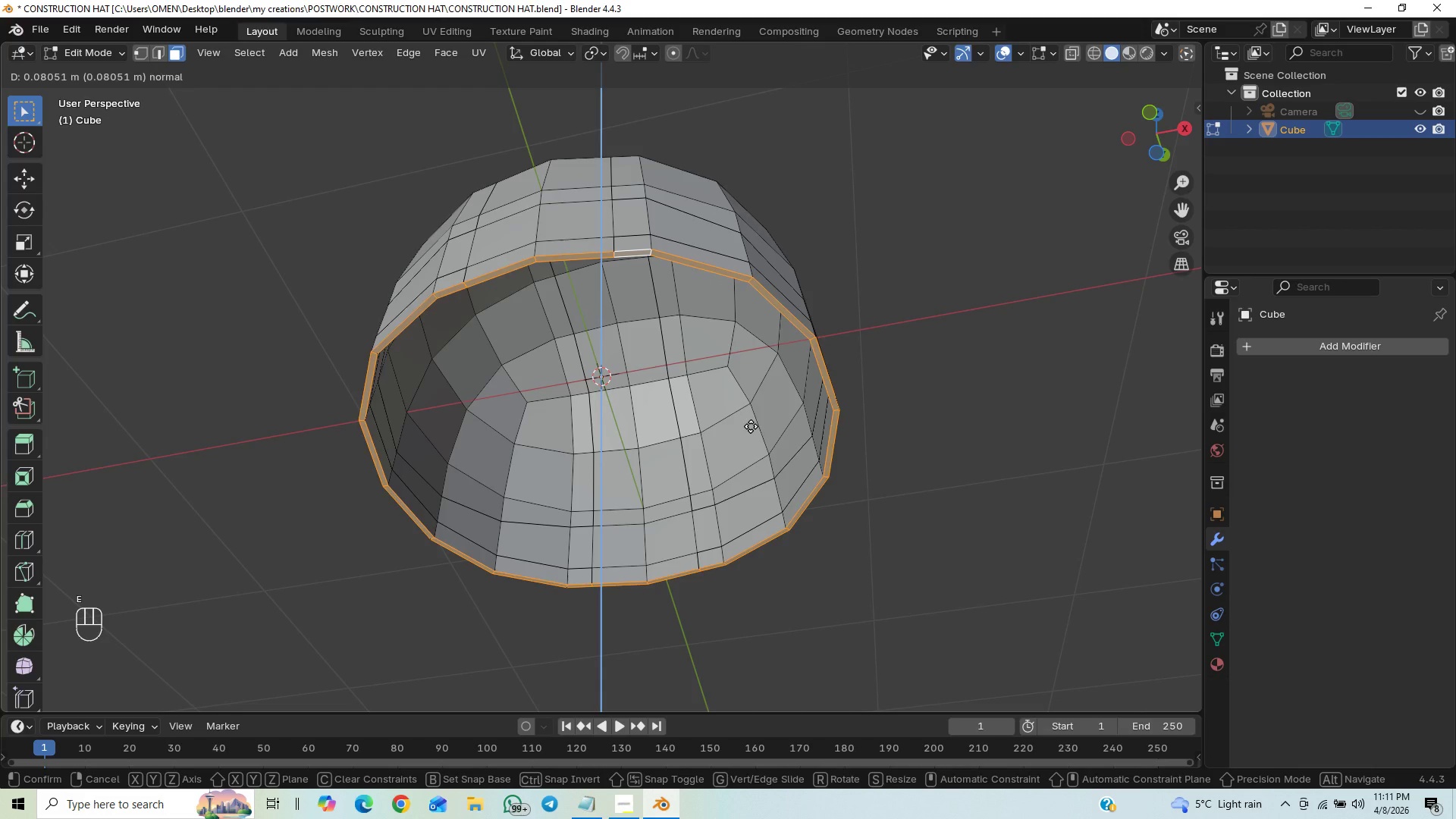 
key(Control+Z)
 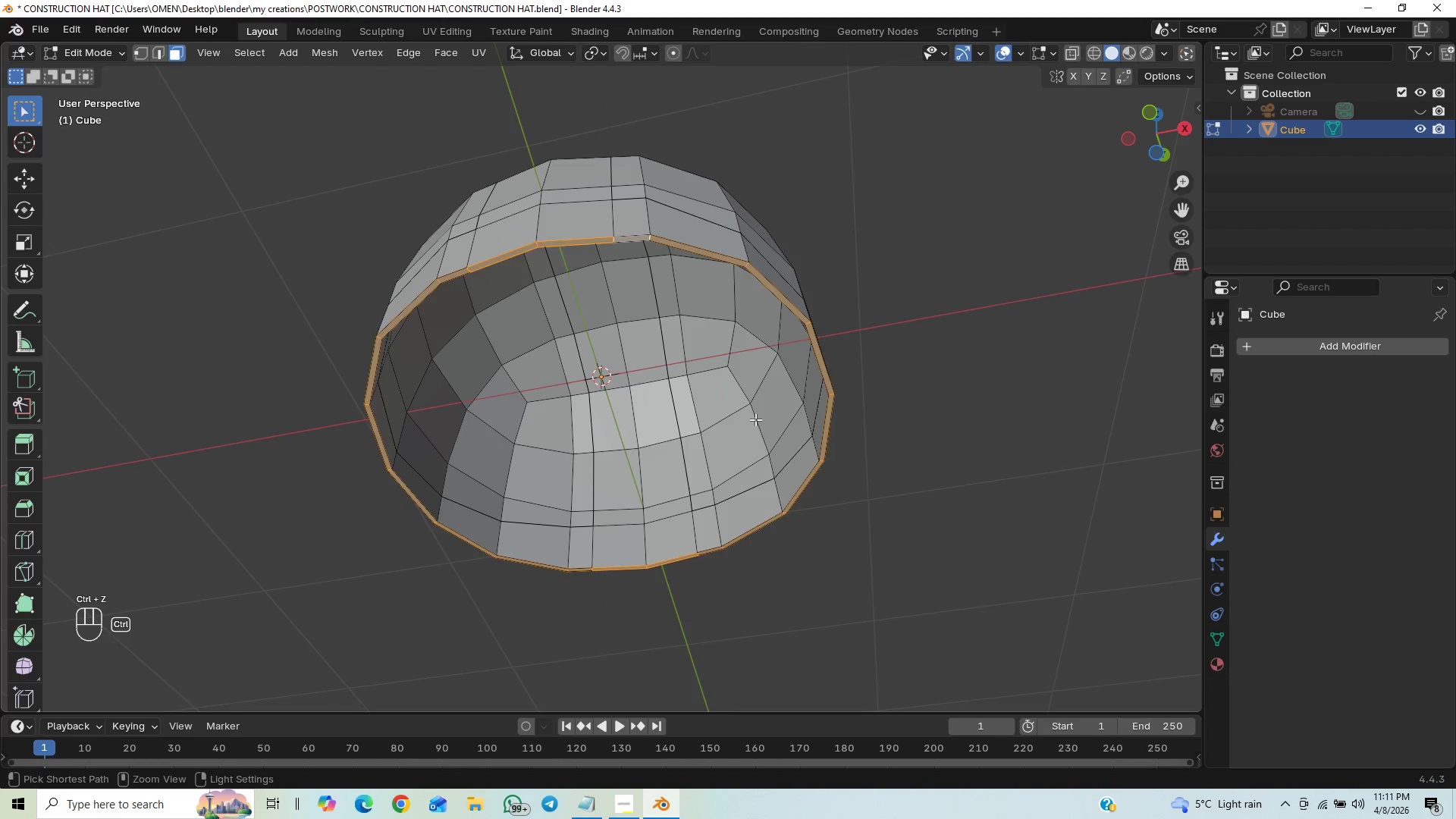 
key(Control+Z)
 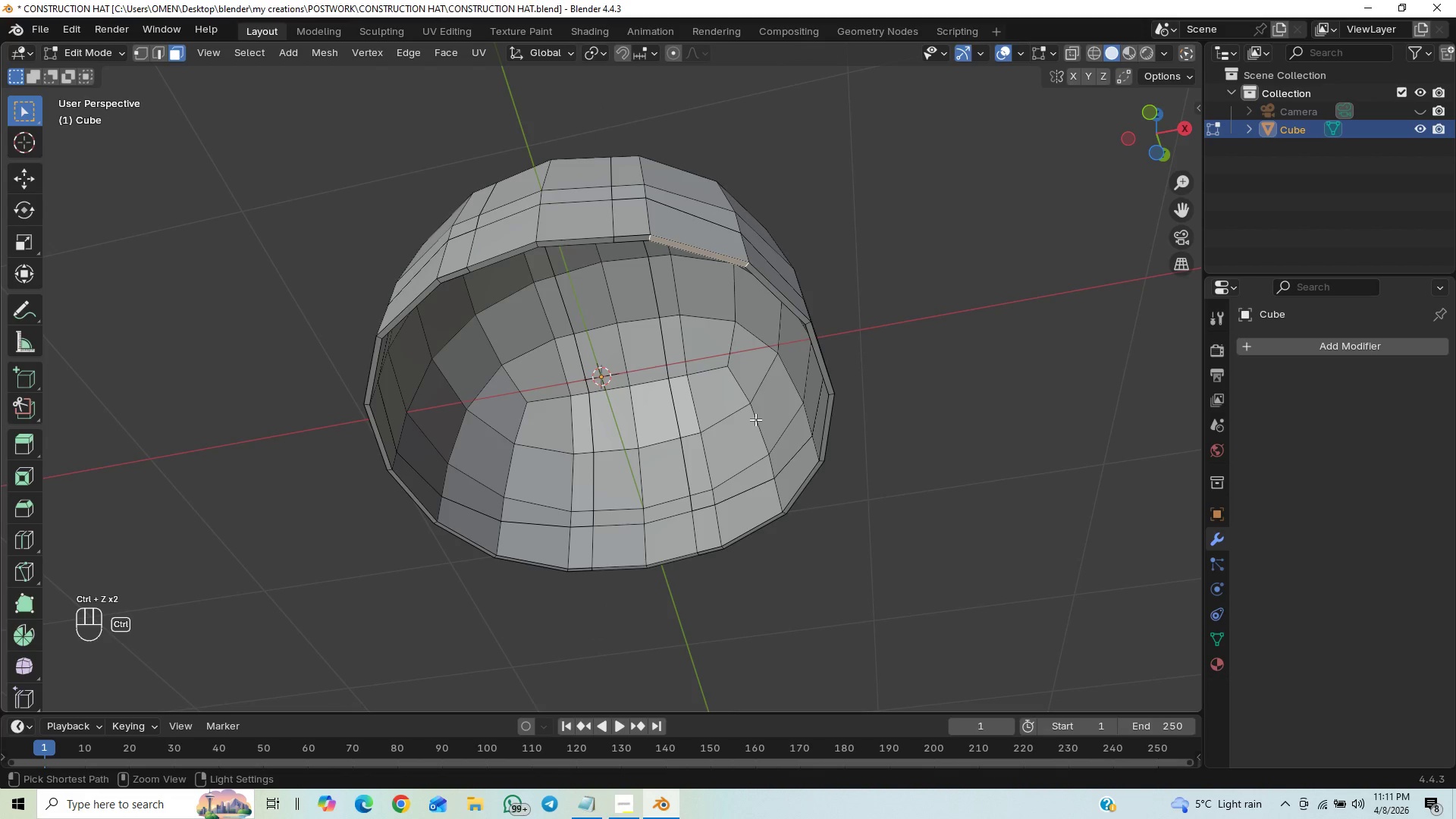 
key(Control+Shift+Z)
 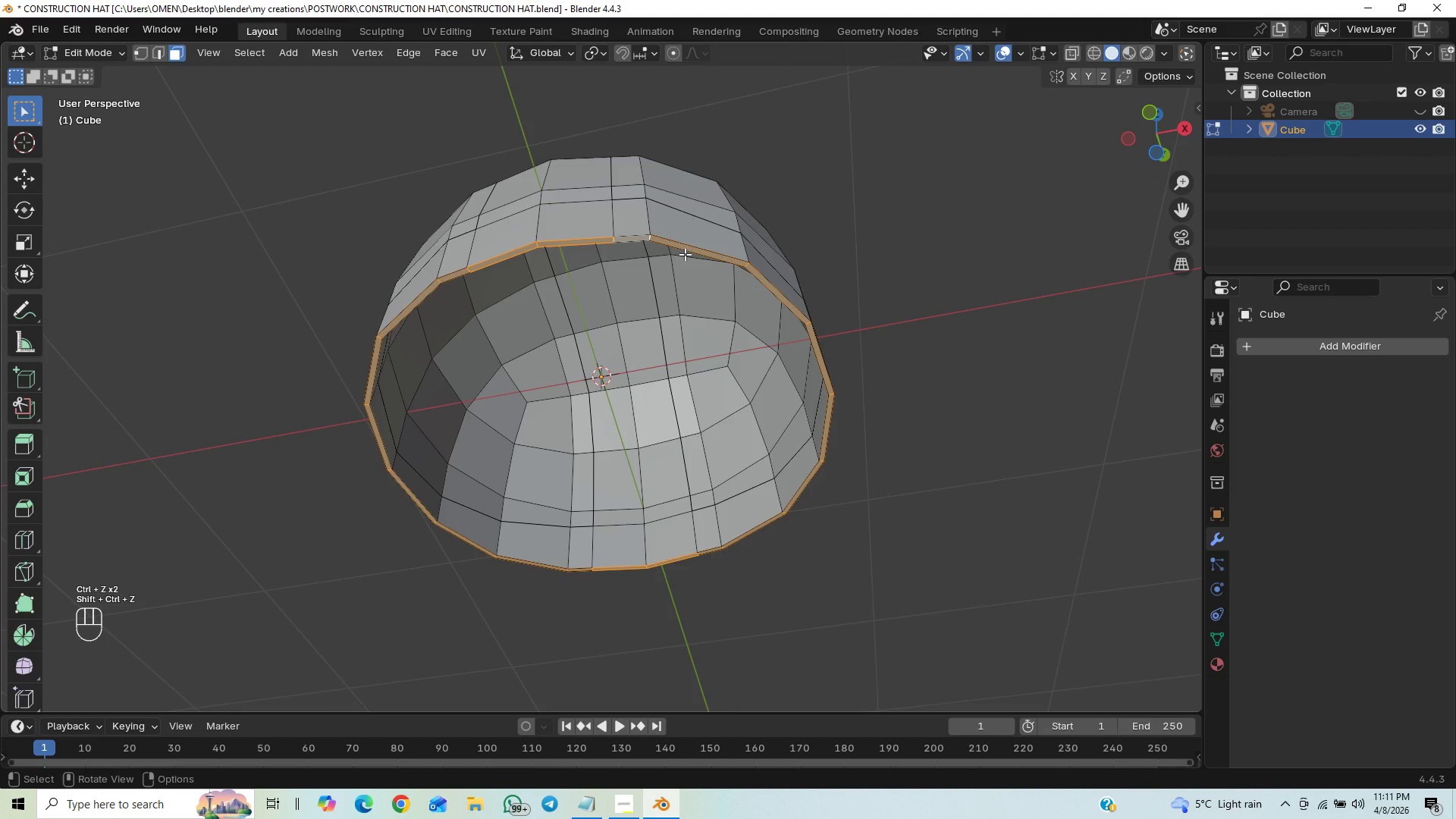 
left_click([640, 236])
 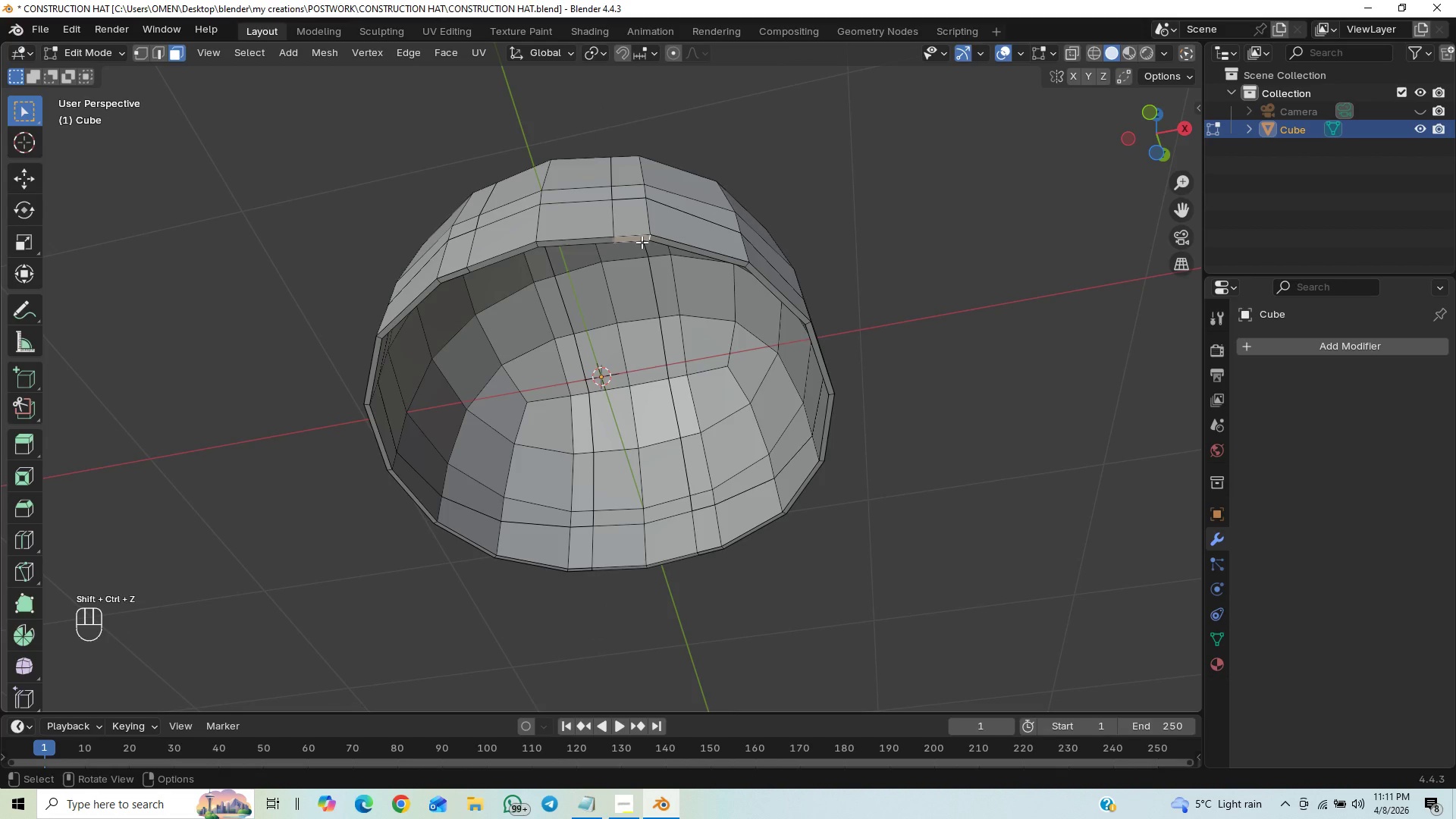 
left_click([642, 242])
 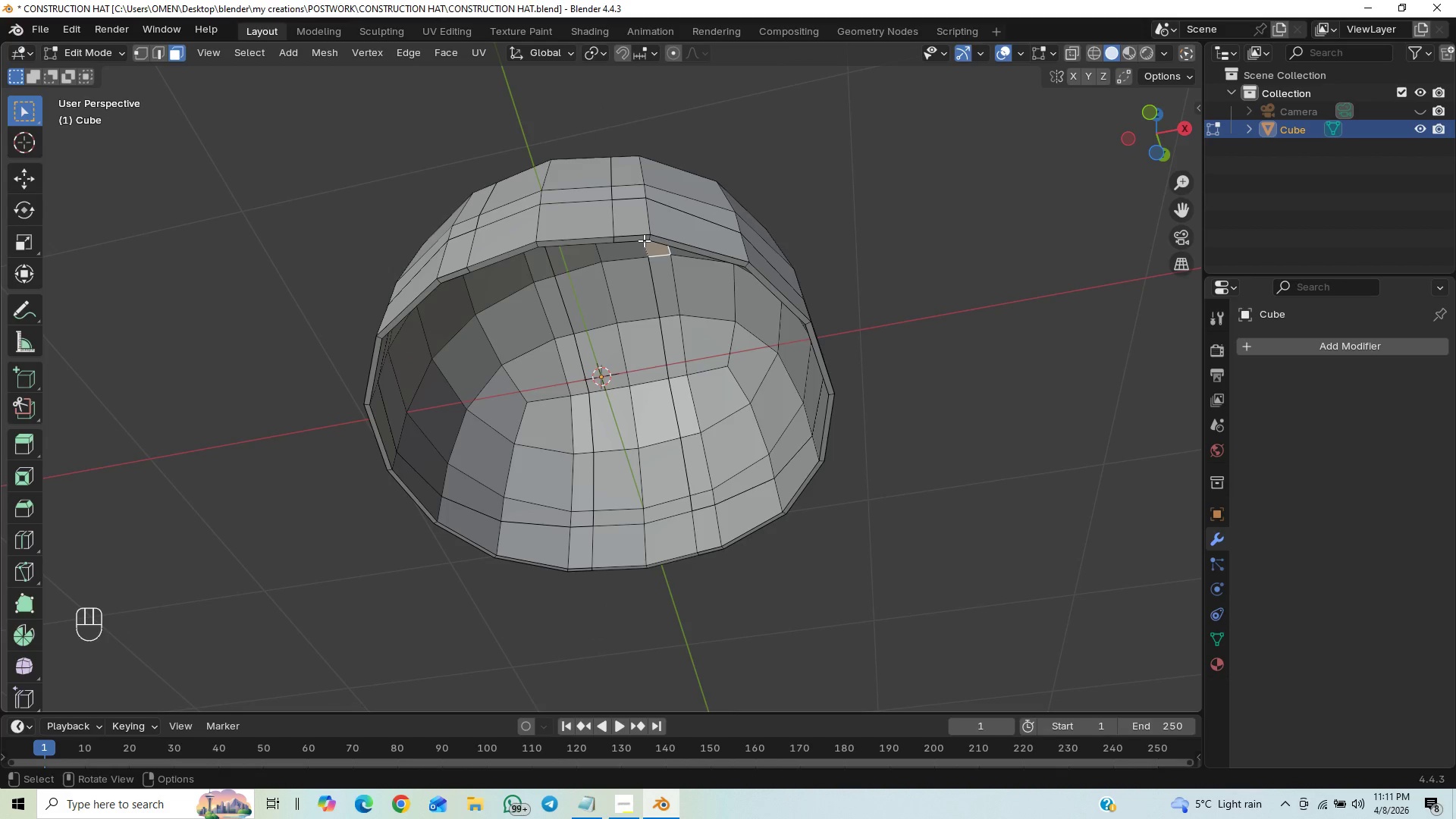 
double_click([644, 238])
 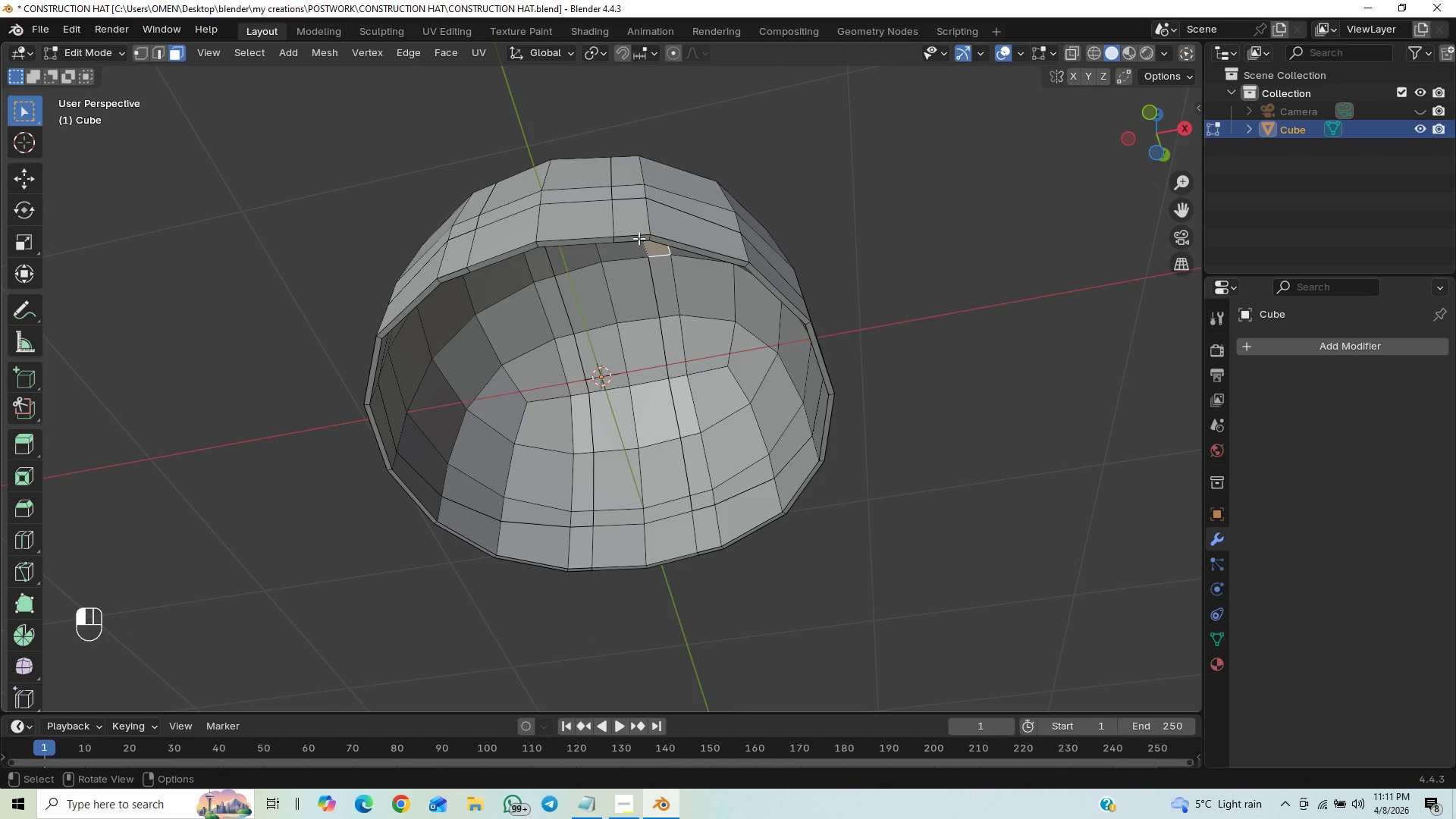 
triple_click([639, 238])
 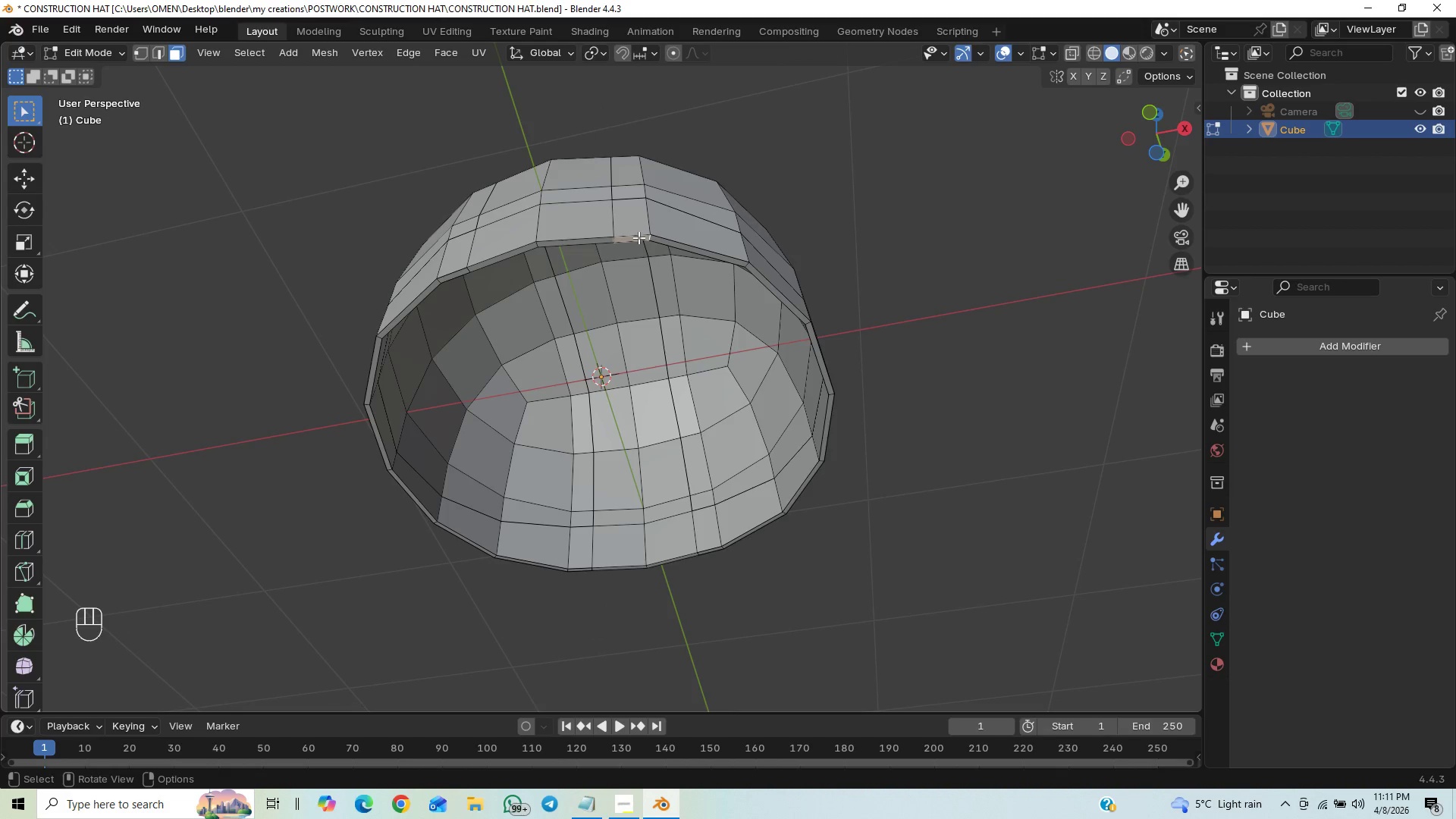 
triple_click([639, 237])
 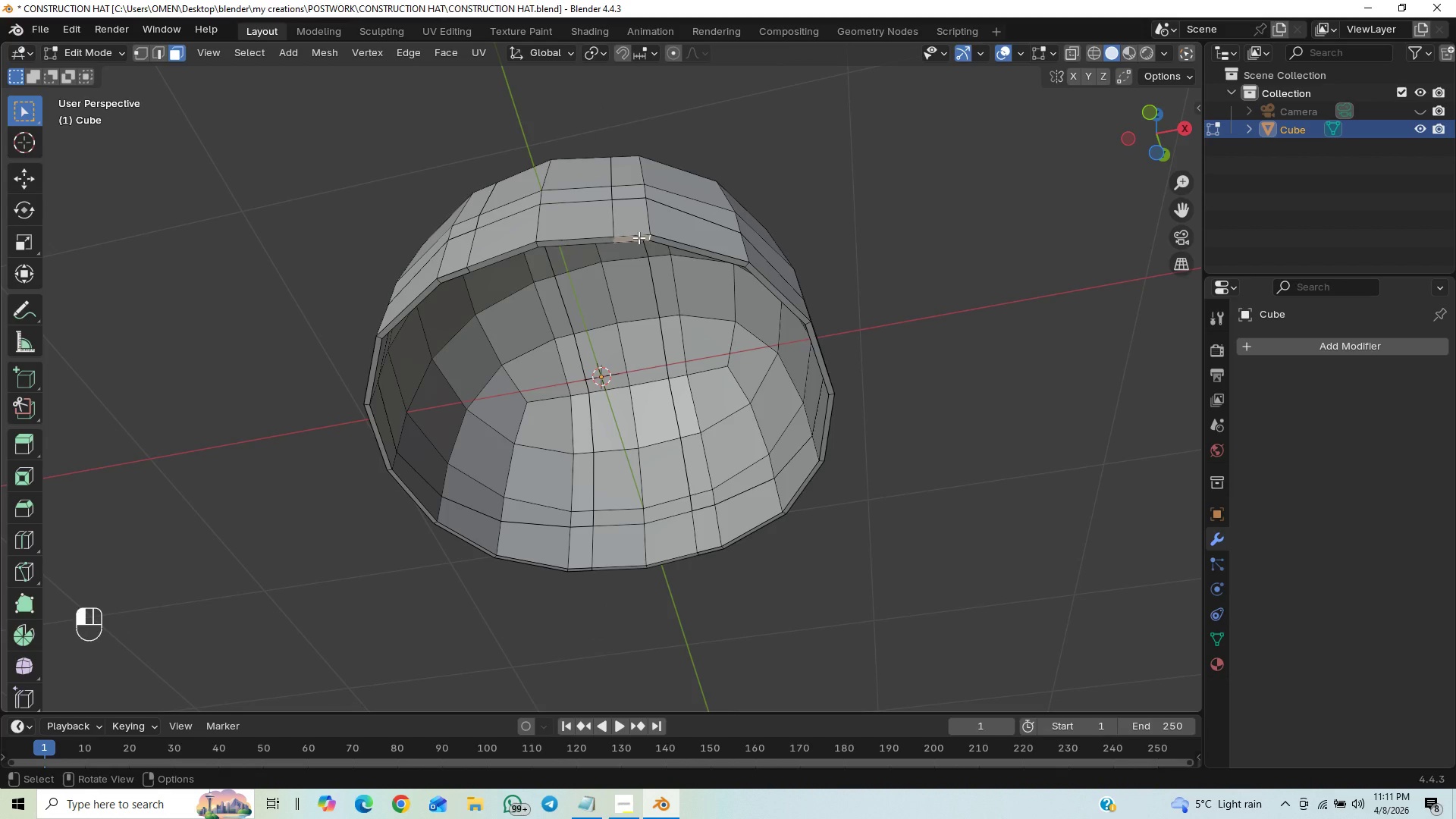 
triple_click([639, 237])
 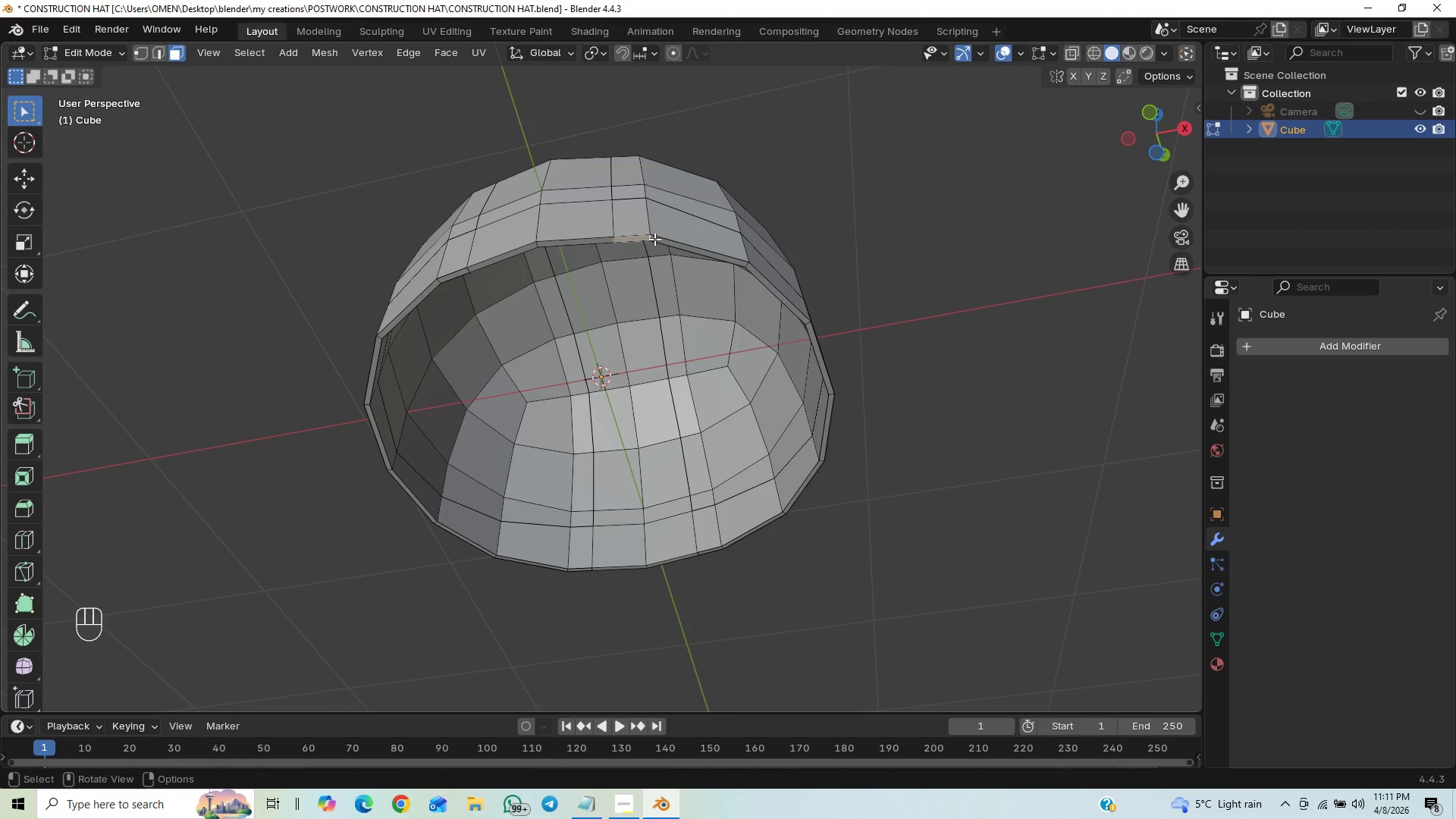 
left_click([656, 239])
 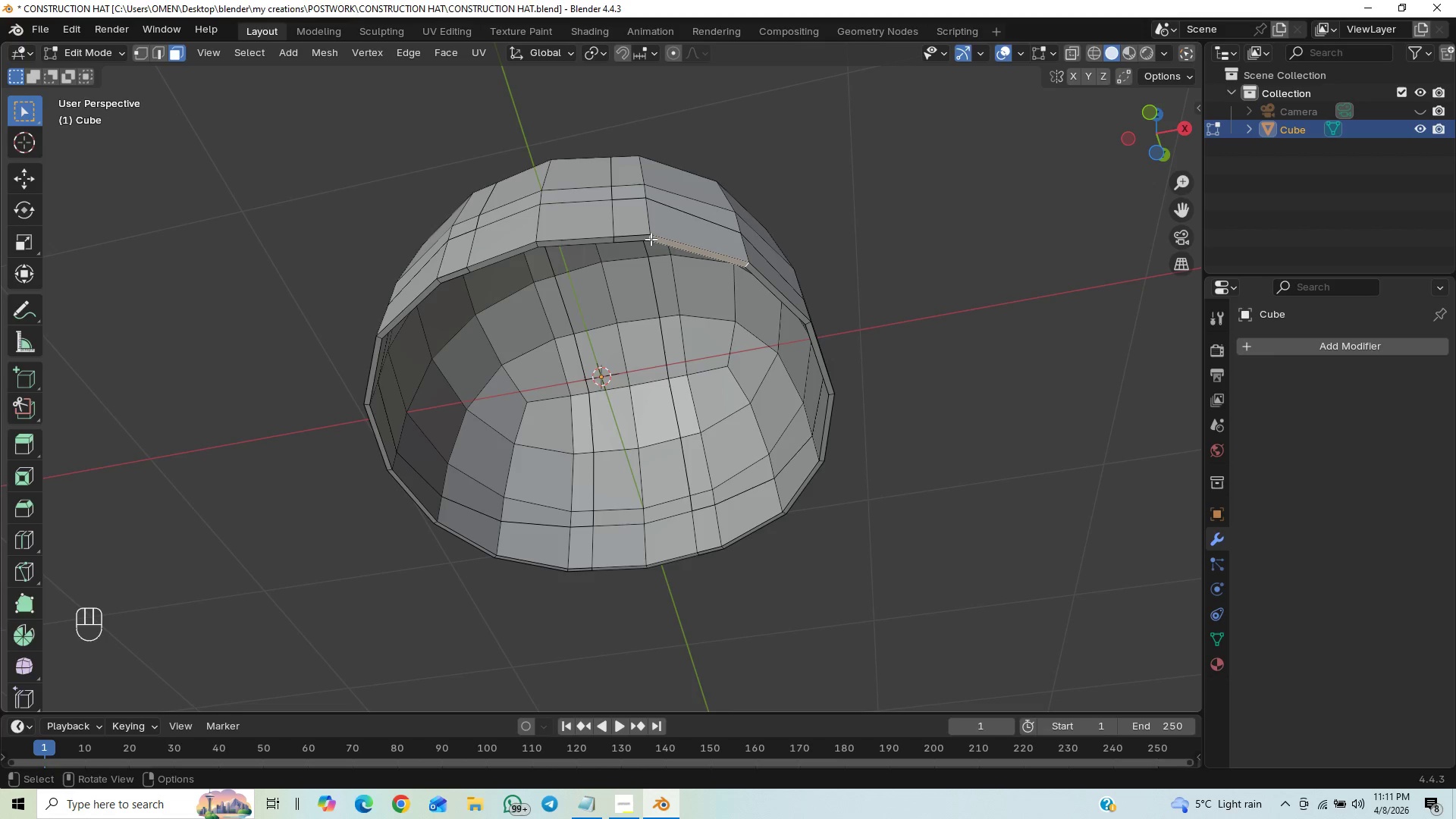 
hold_key(key=AltLeft, duration=1.08)
left_click([651, 237])
 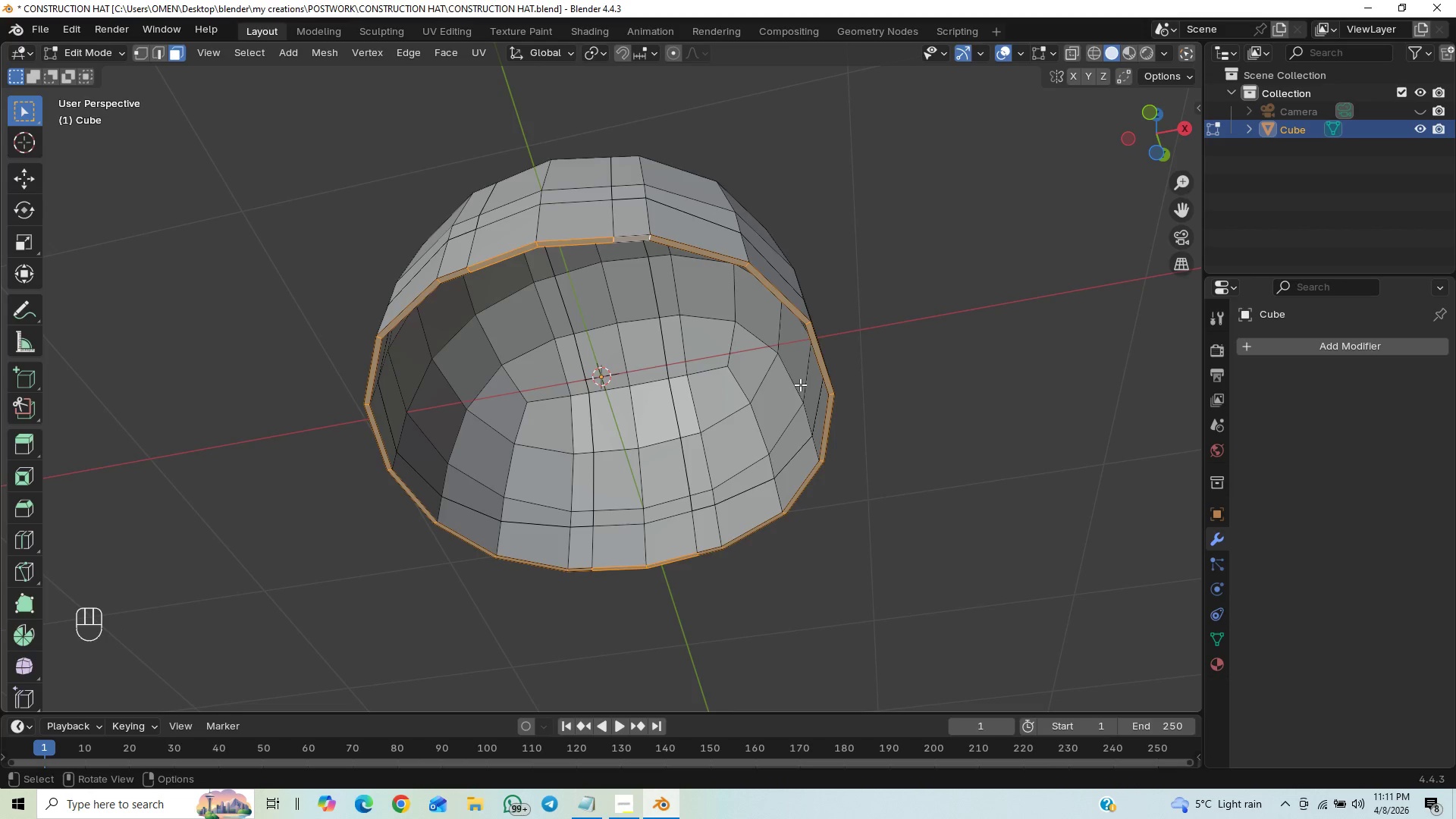 
type(GZ)
 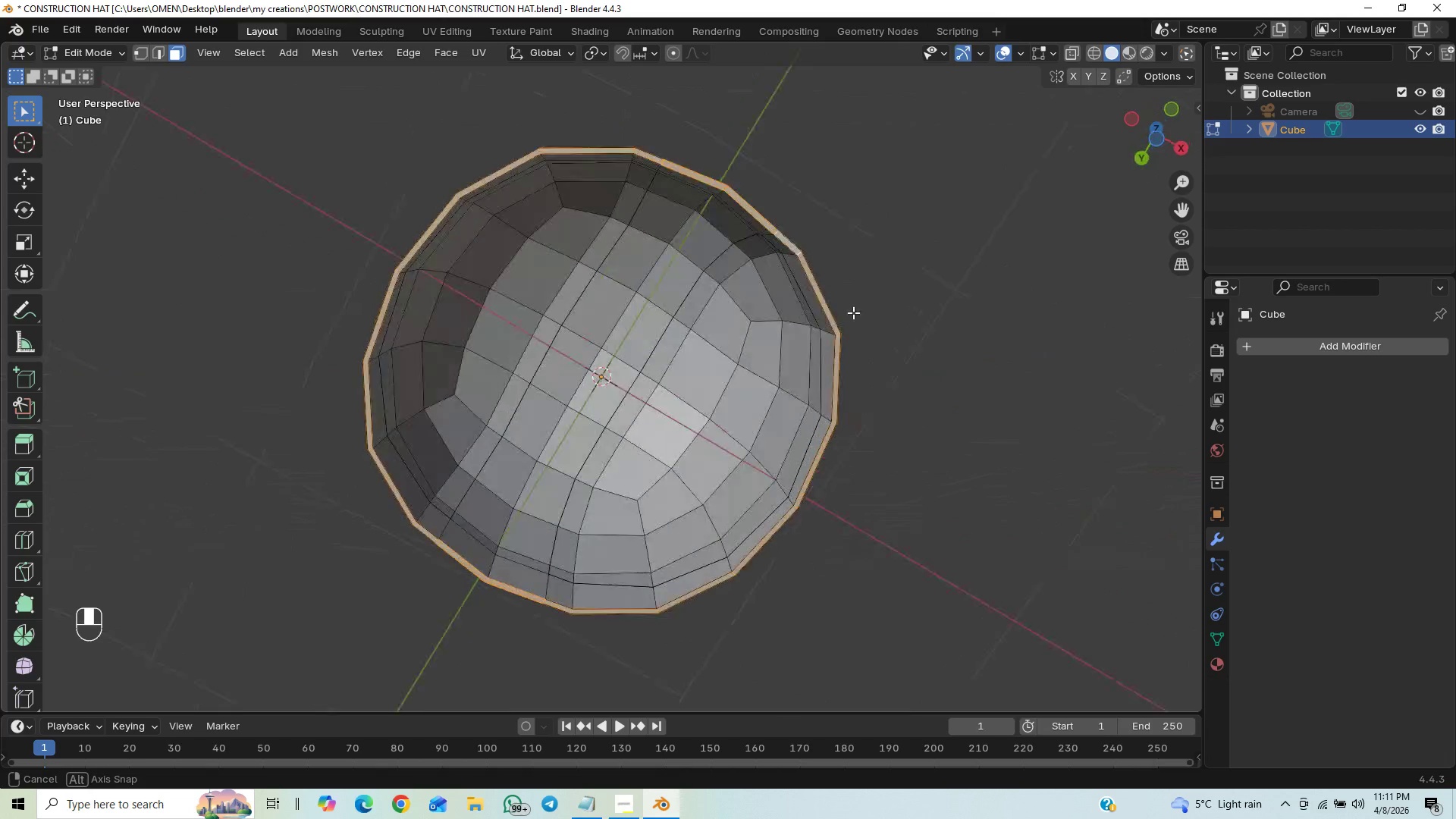 
wait(6.42)
 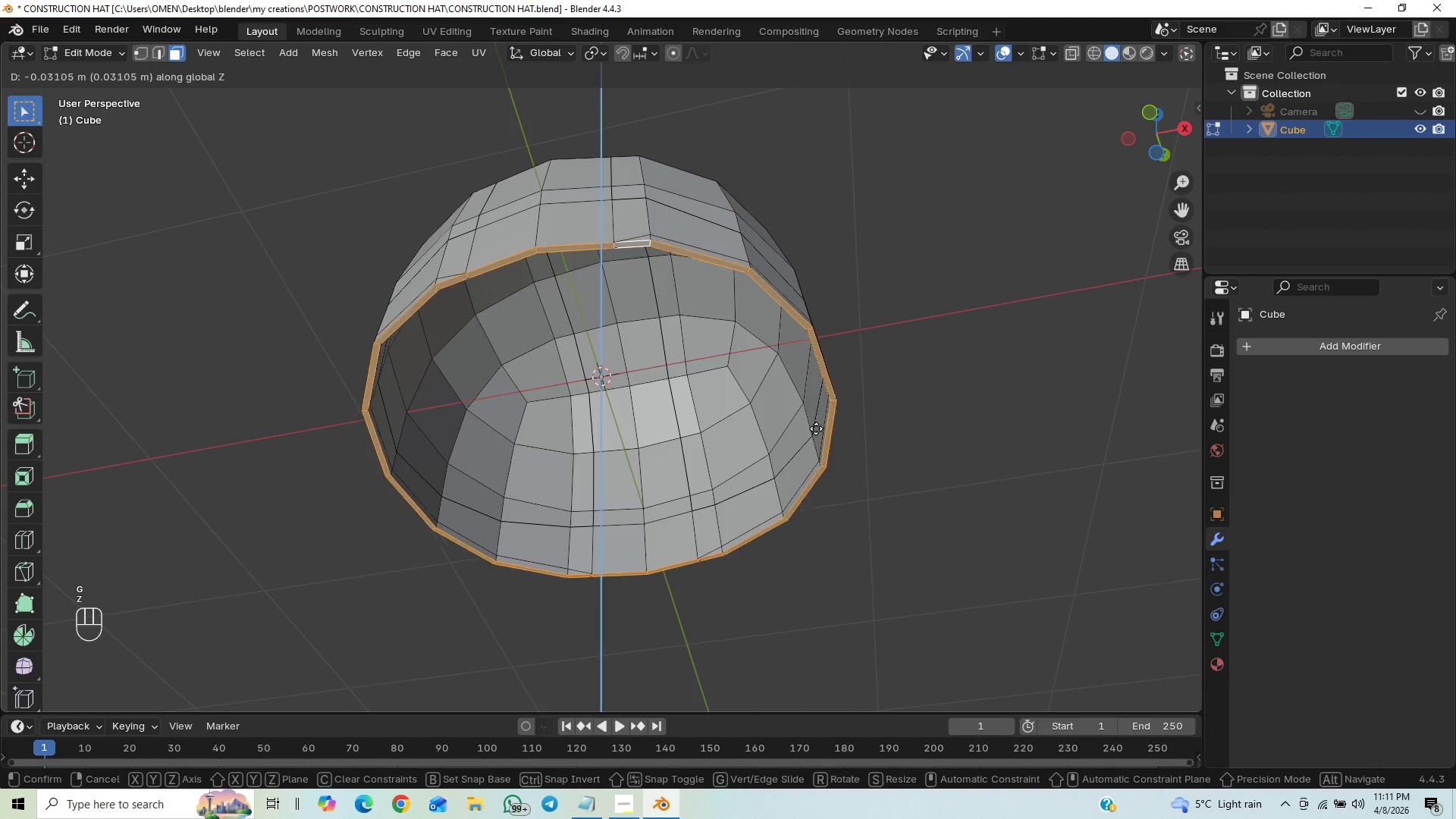 
left_click([824, 438])
 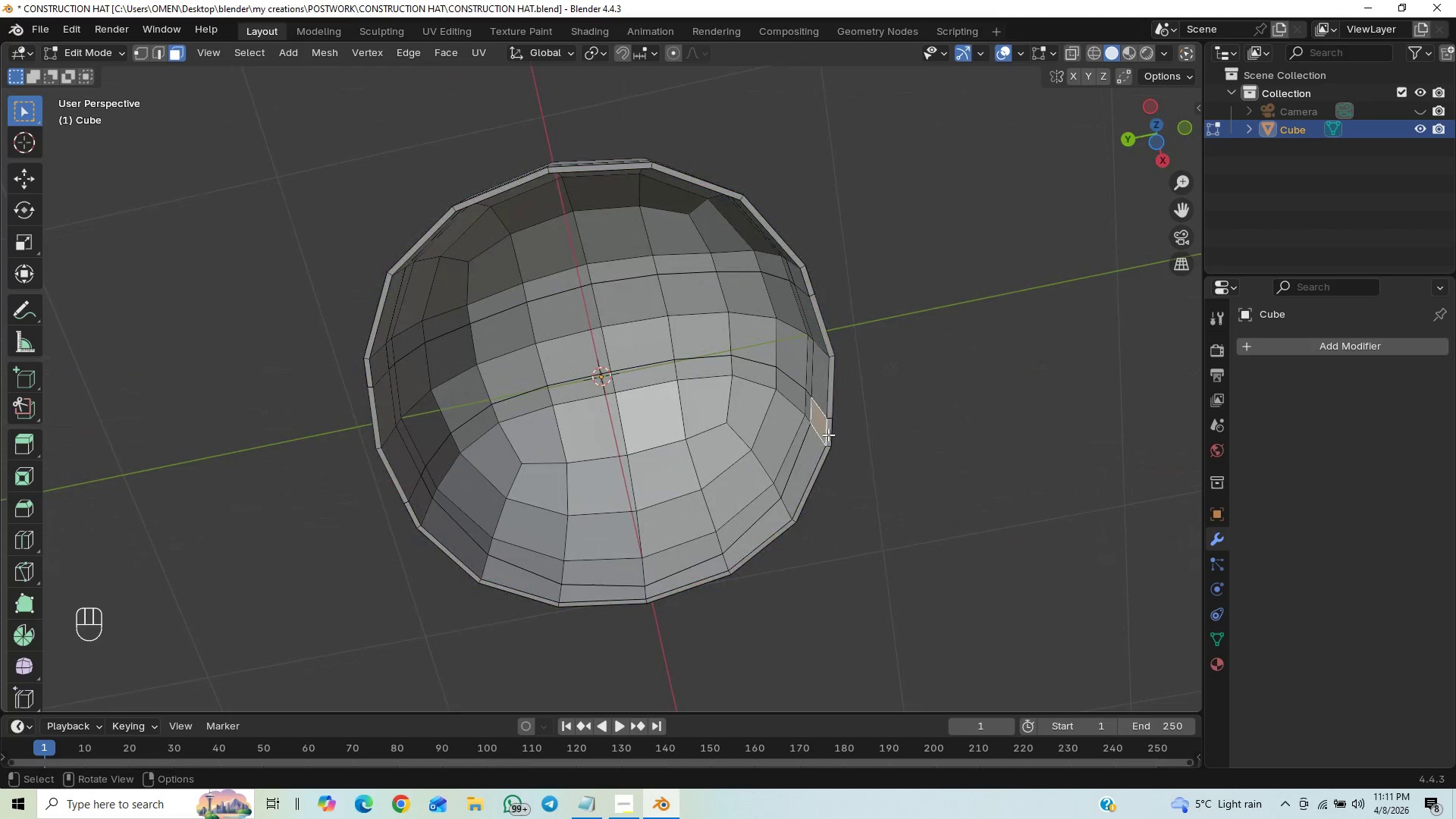 
left_click([828, 435])
 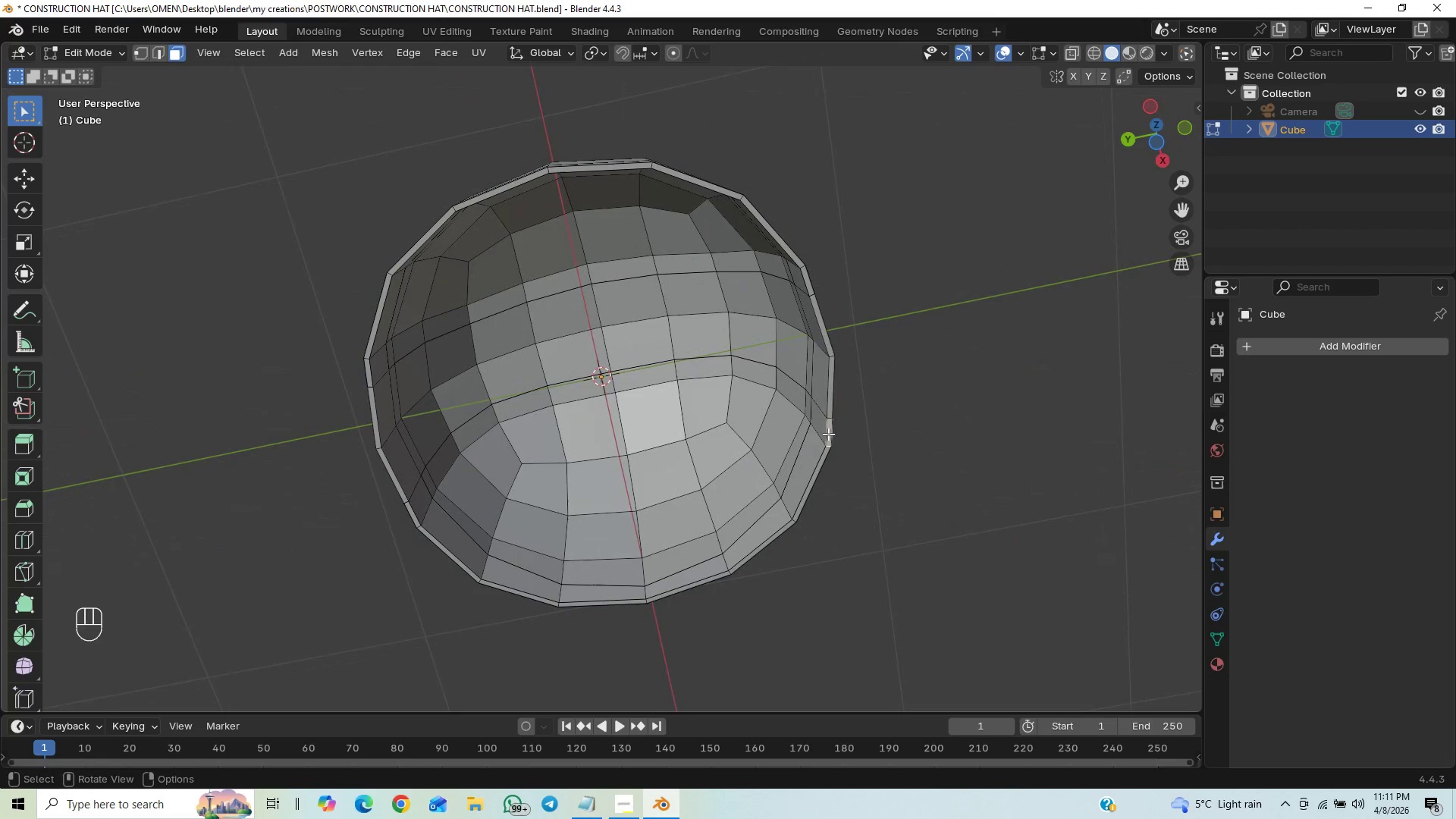 
left_click([828, 434])
 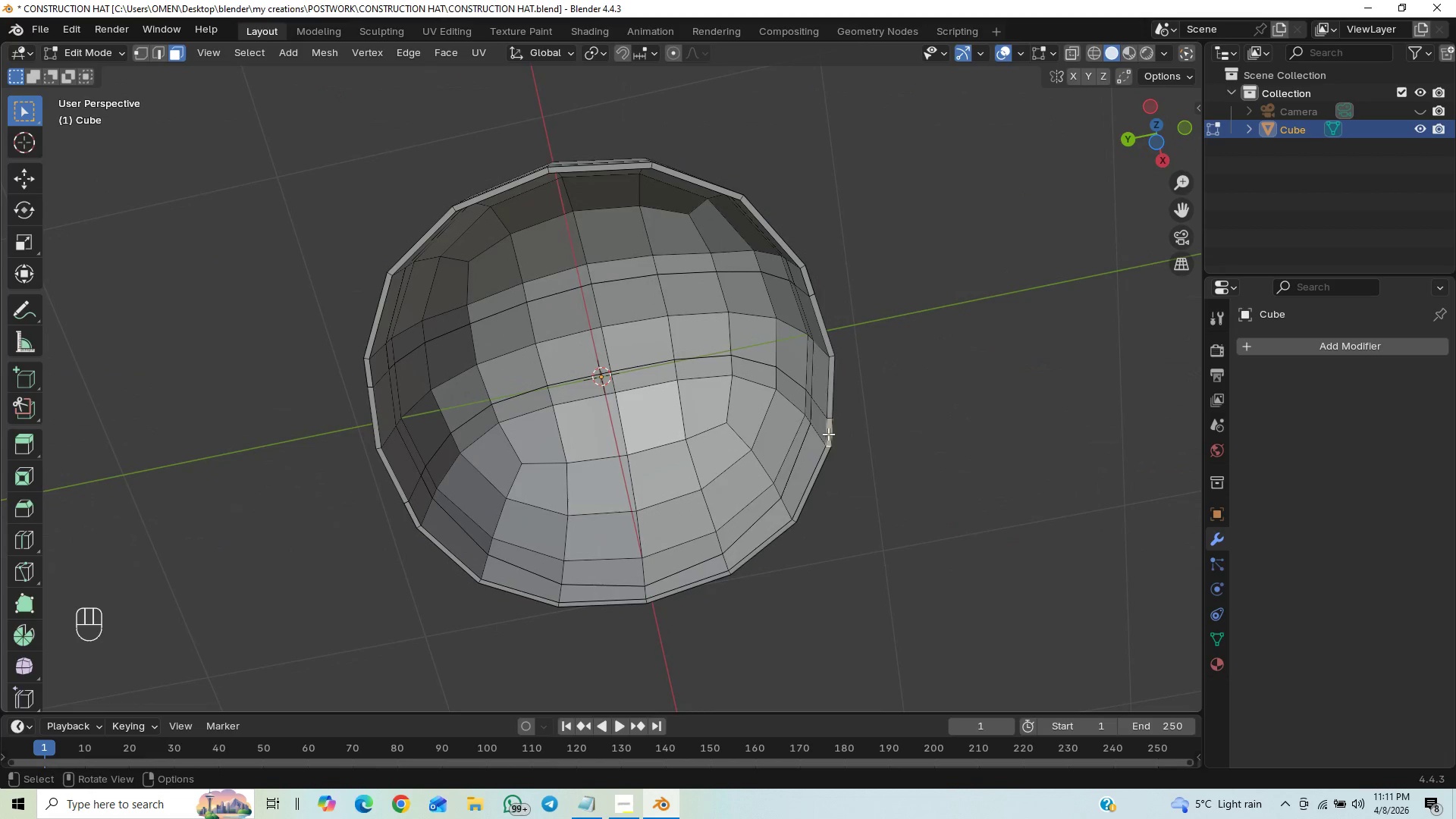 
key(Control+X)
 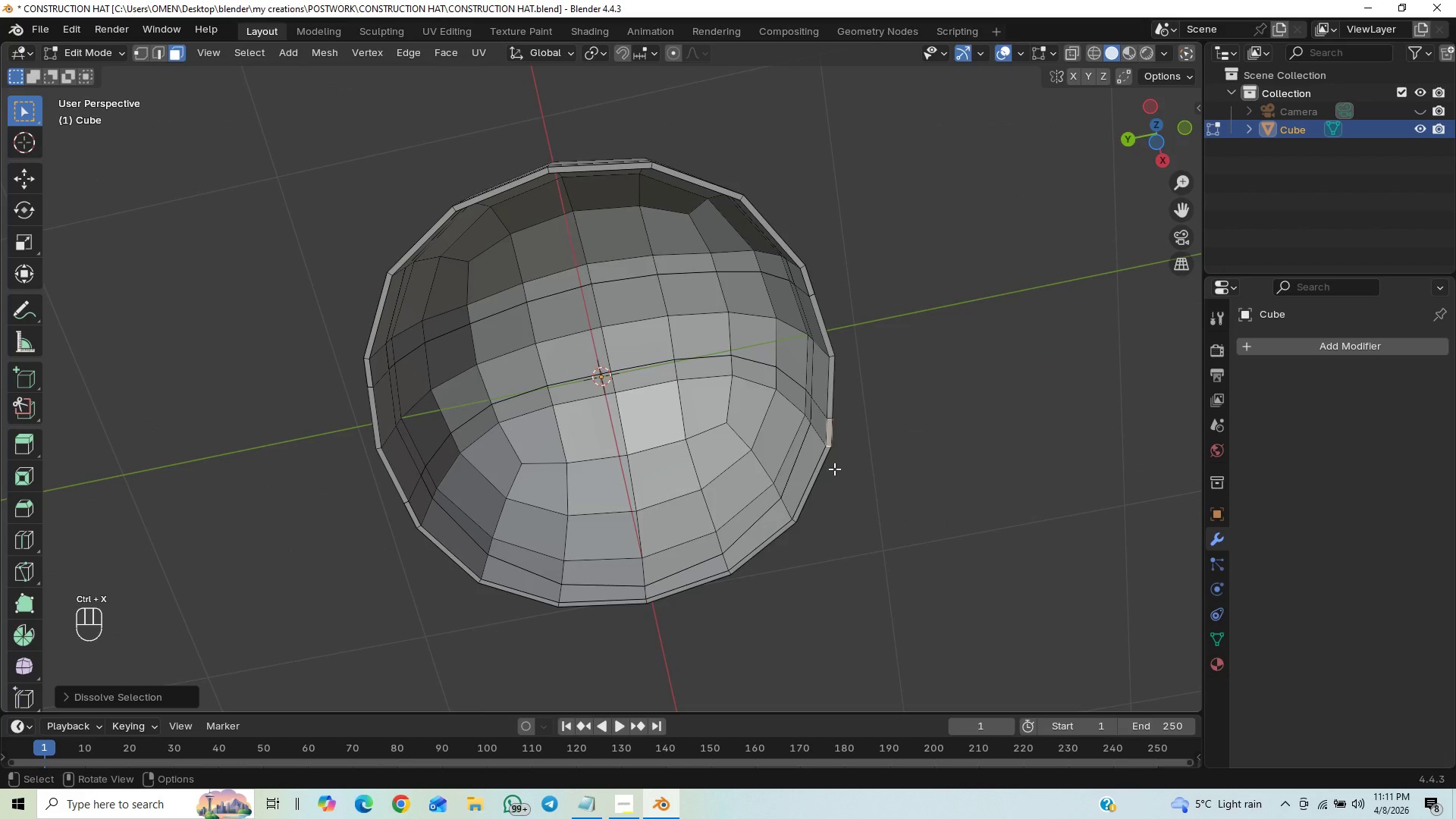 
key(X)
 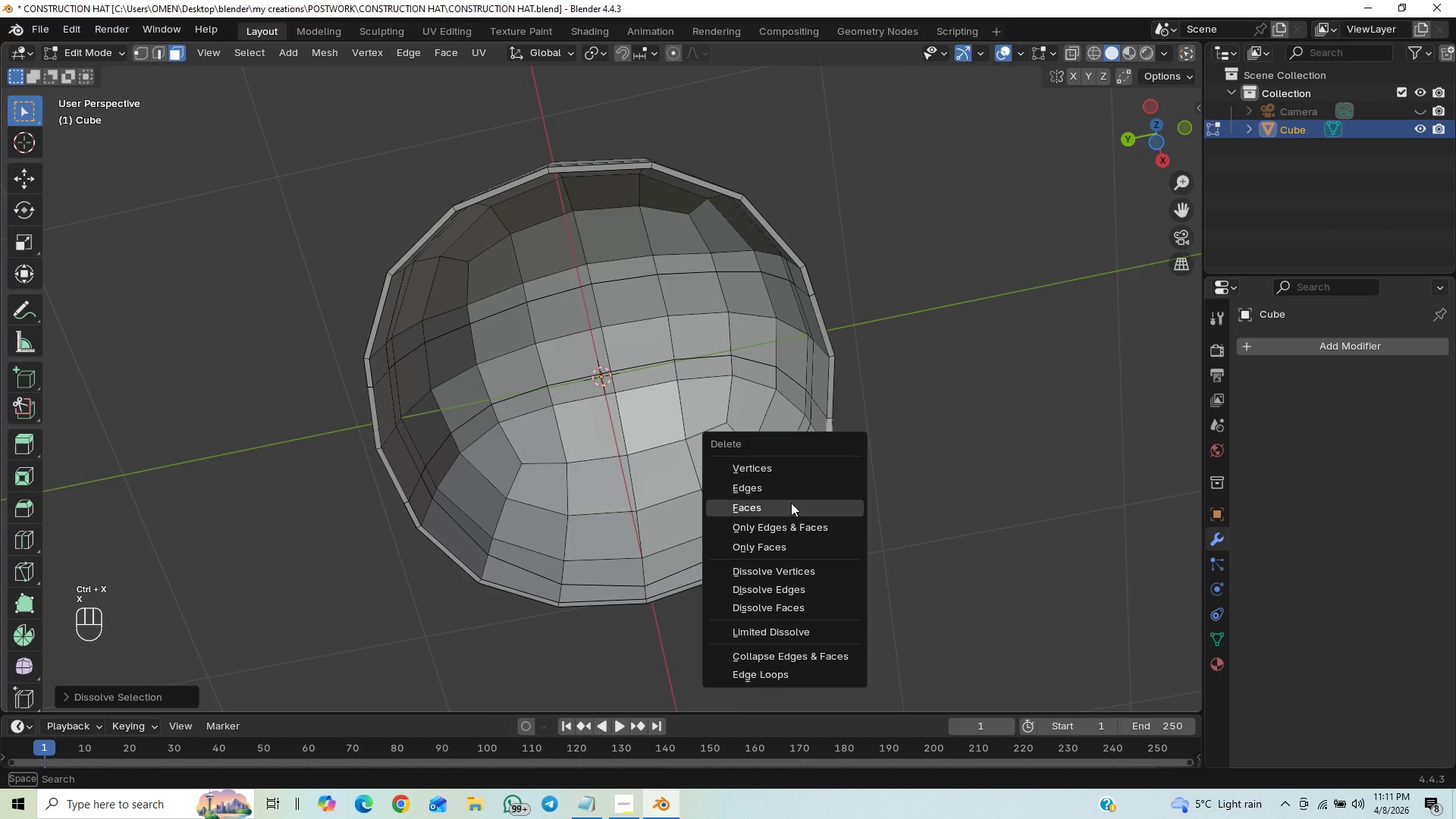 
left_click([791, 503])
 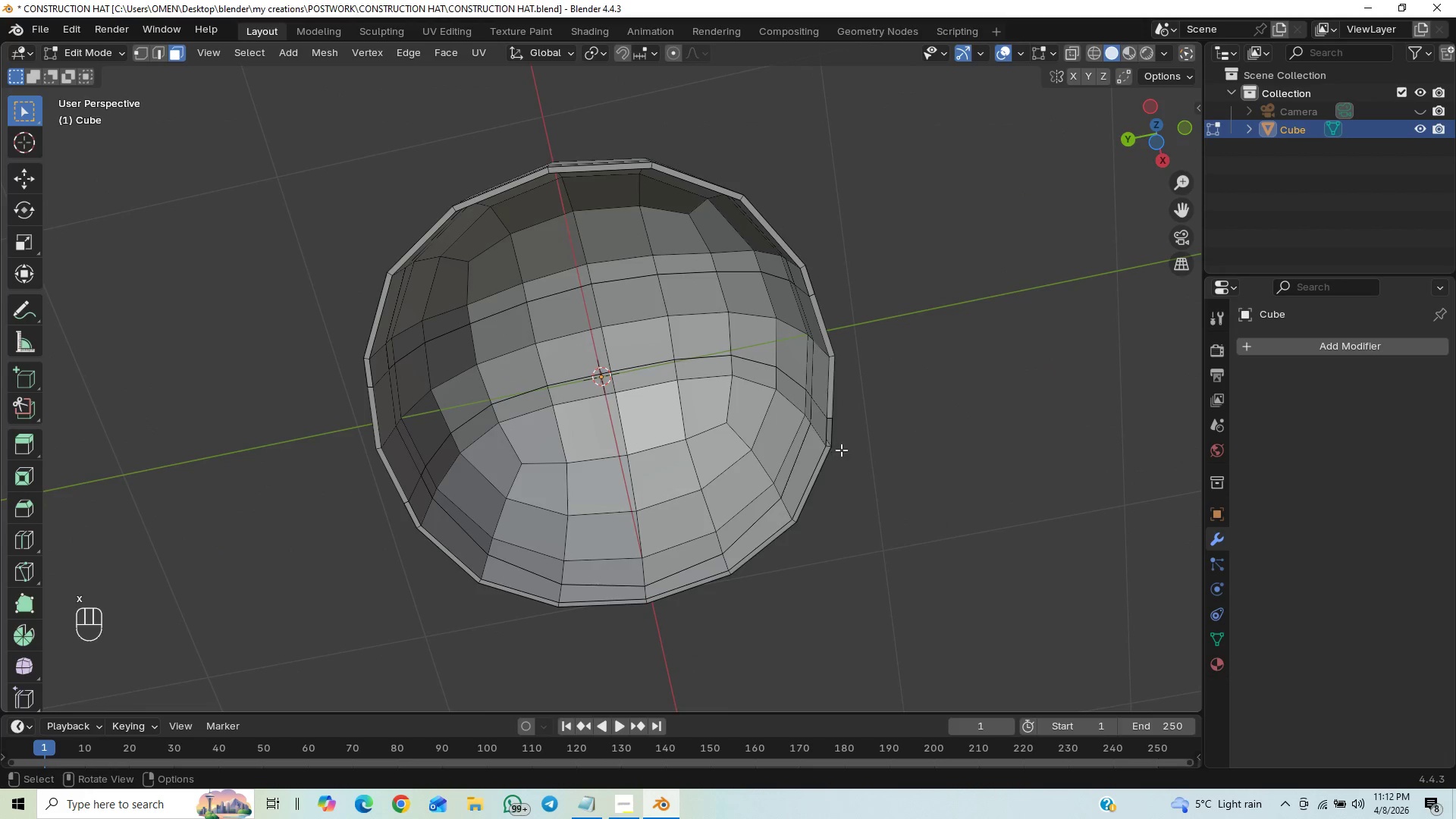 
hold_key(key=ControlLeft, duration=0.91)
 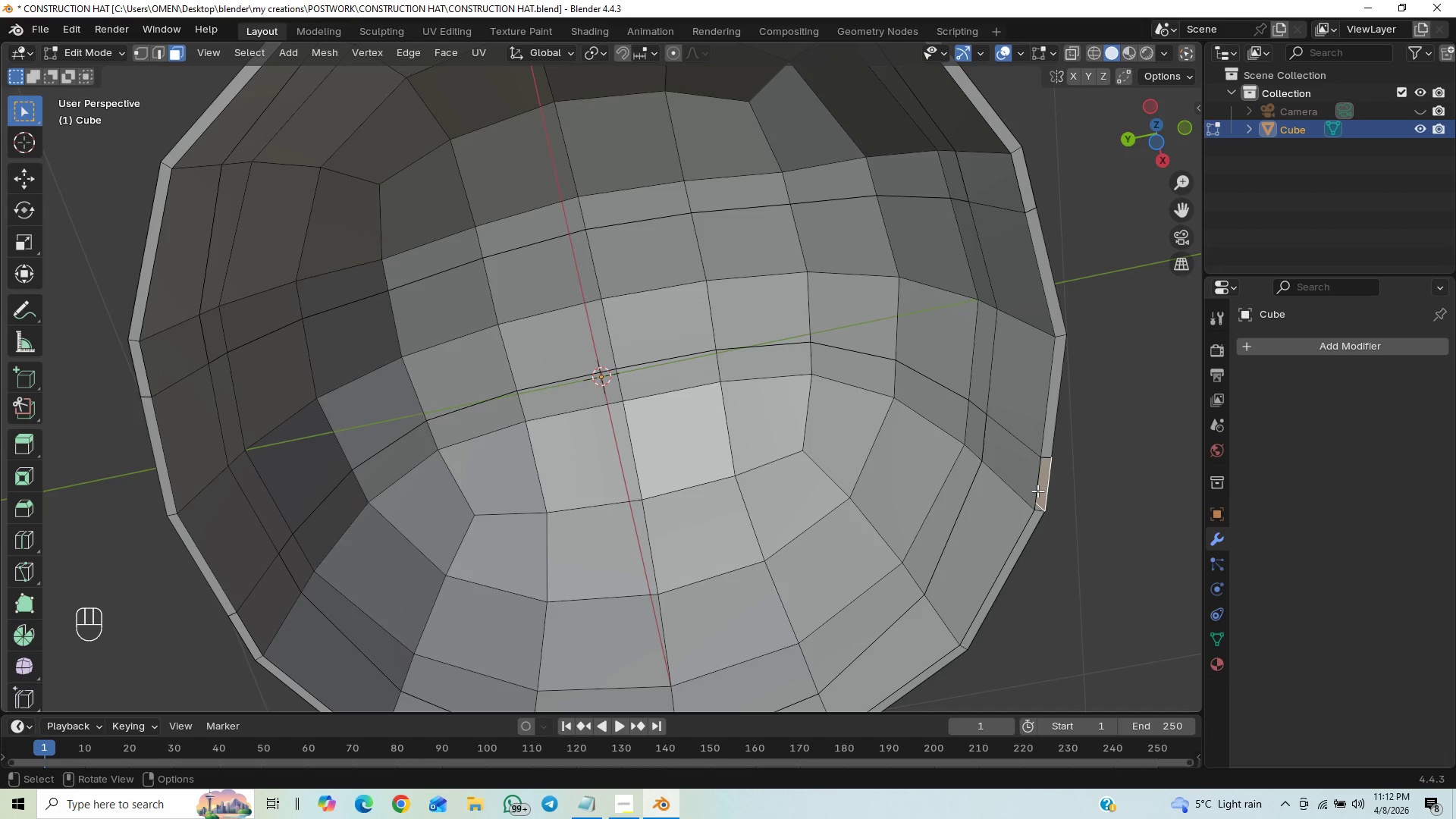 
key(2)
 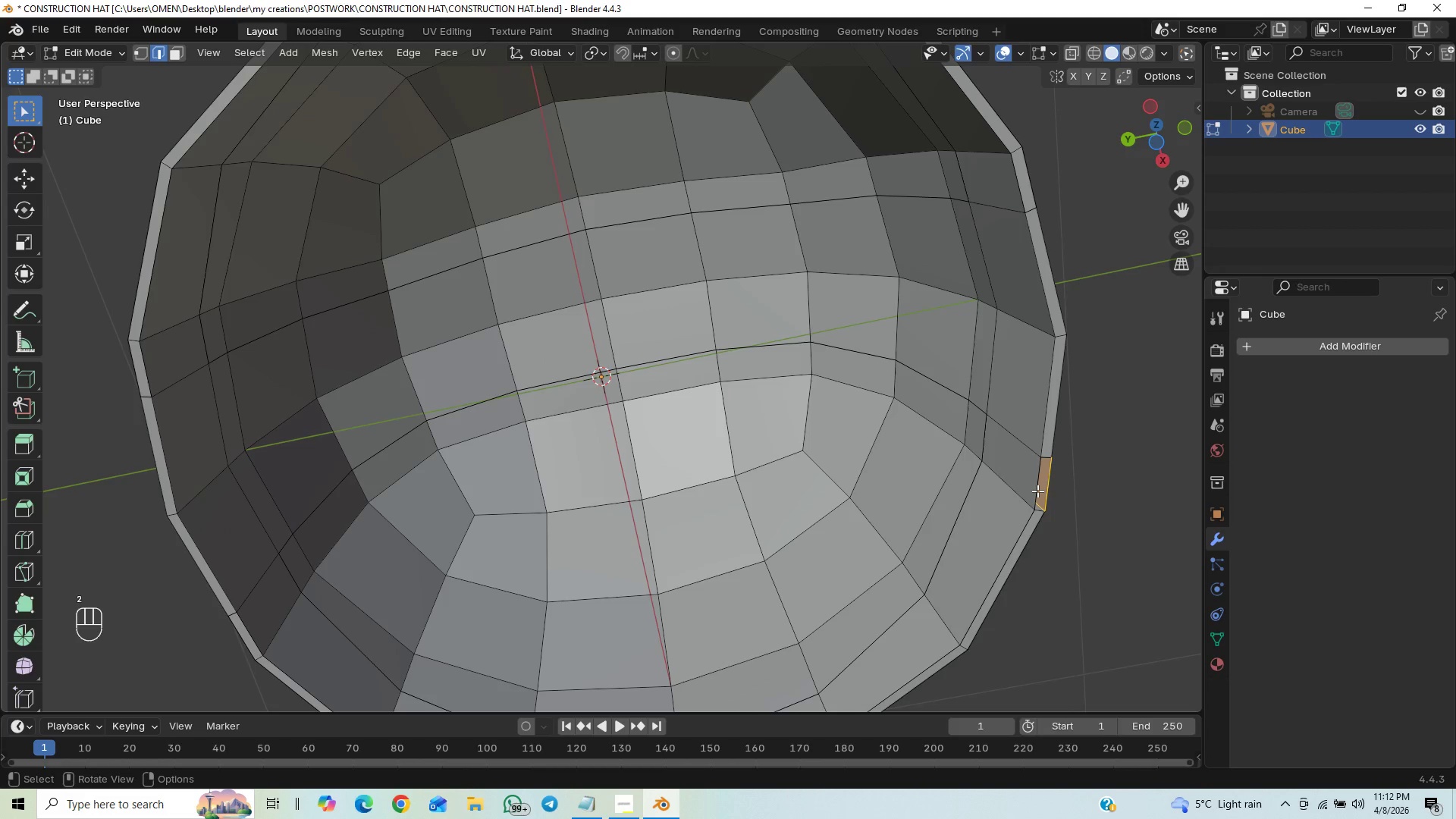 
left_click([1037, 491])
 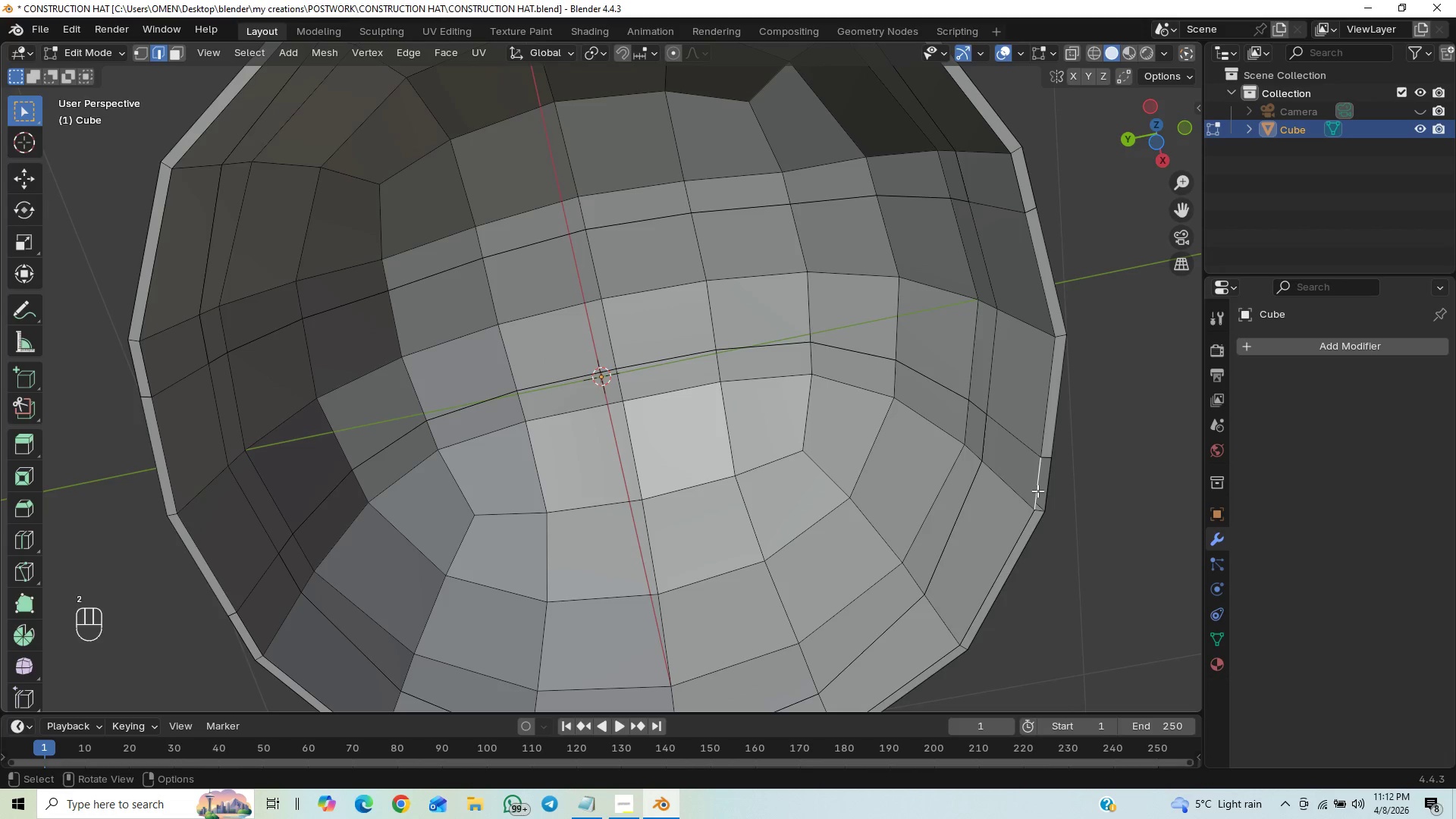 
hold_key(key=ShiftLeft, duration=1.5)
left_click([1044, 487])
 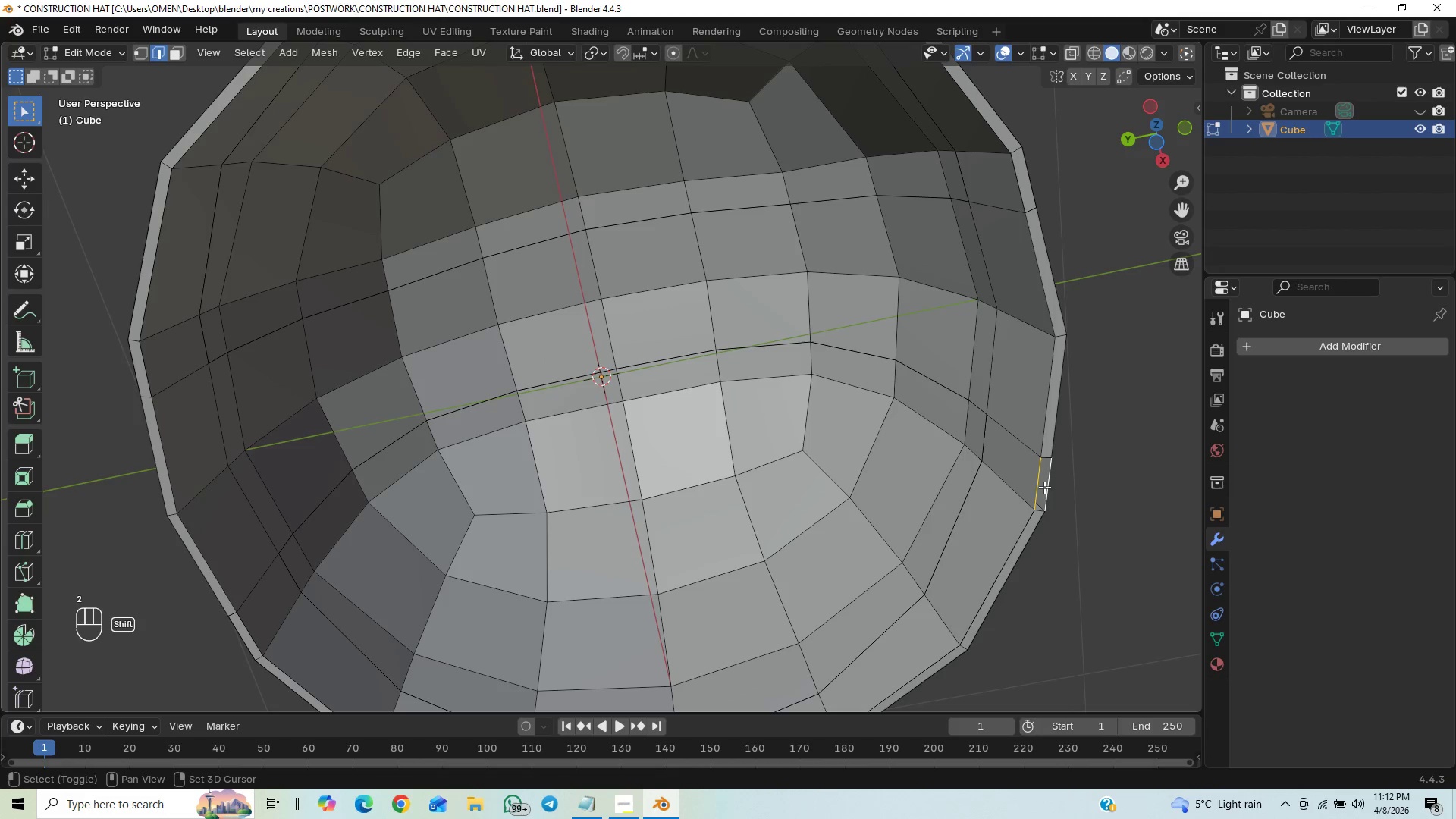 
key(Shift+ShiftLeft)
 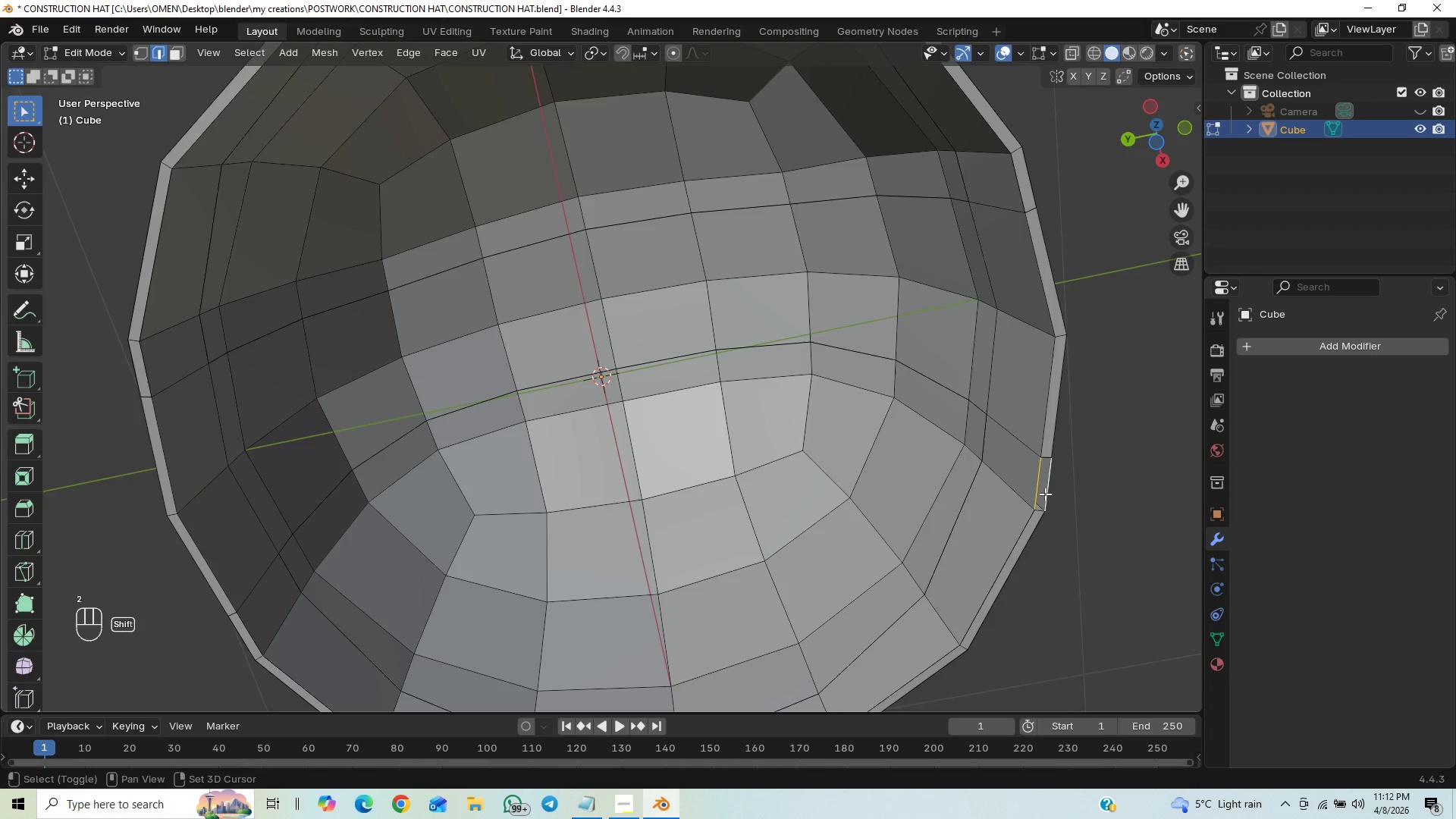 
key(Shift+ShiftLeft)
 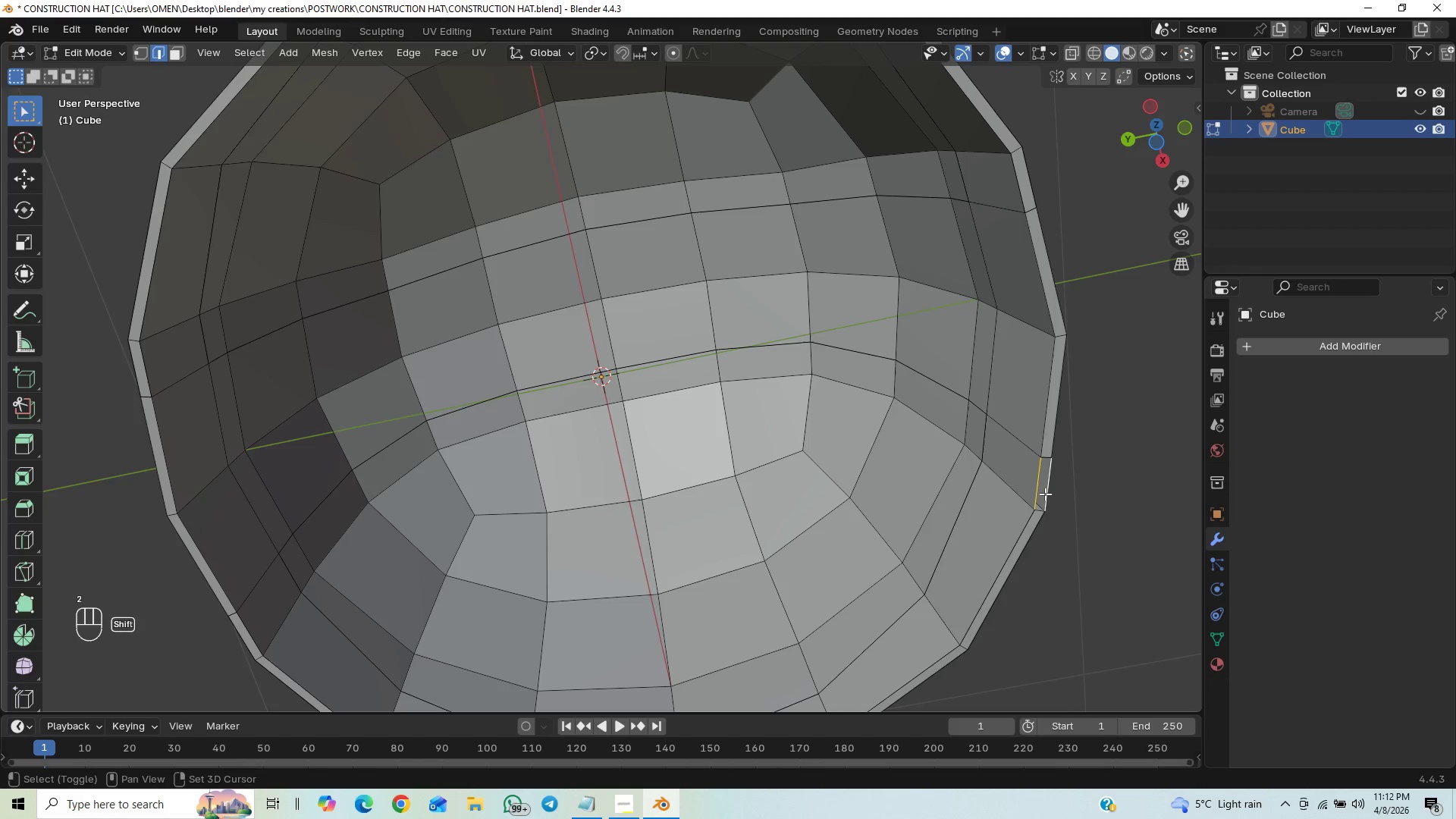 
key(Shift+ShiftLeft)
 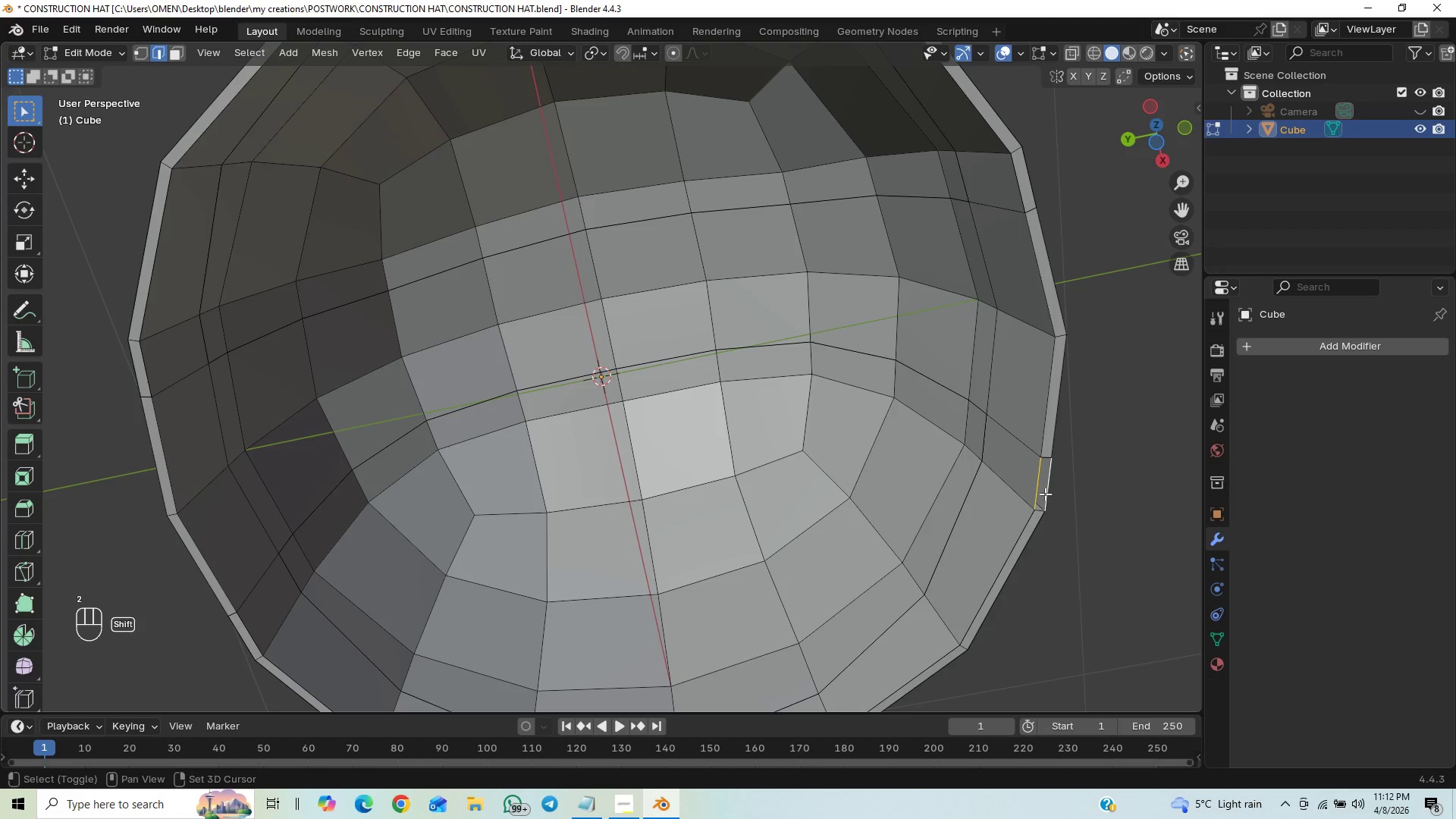 
key(Shift+ShiftLeft)
 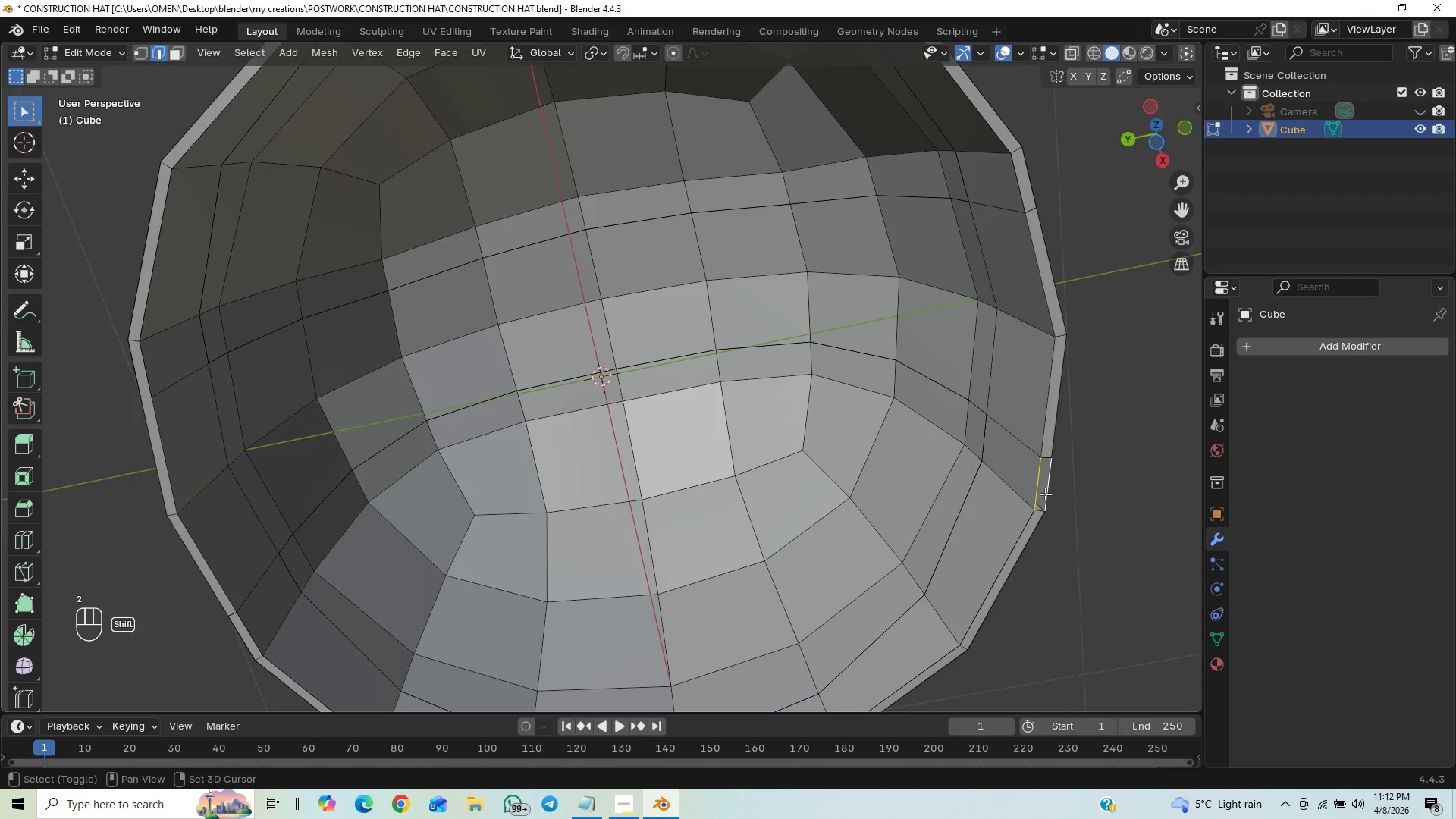 
key(Shift+ShiftLeft)
 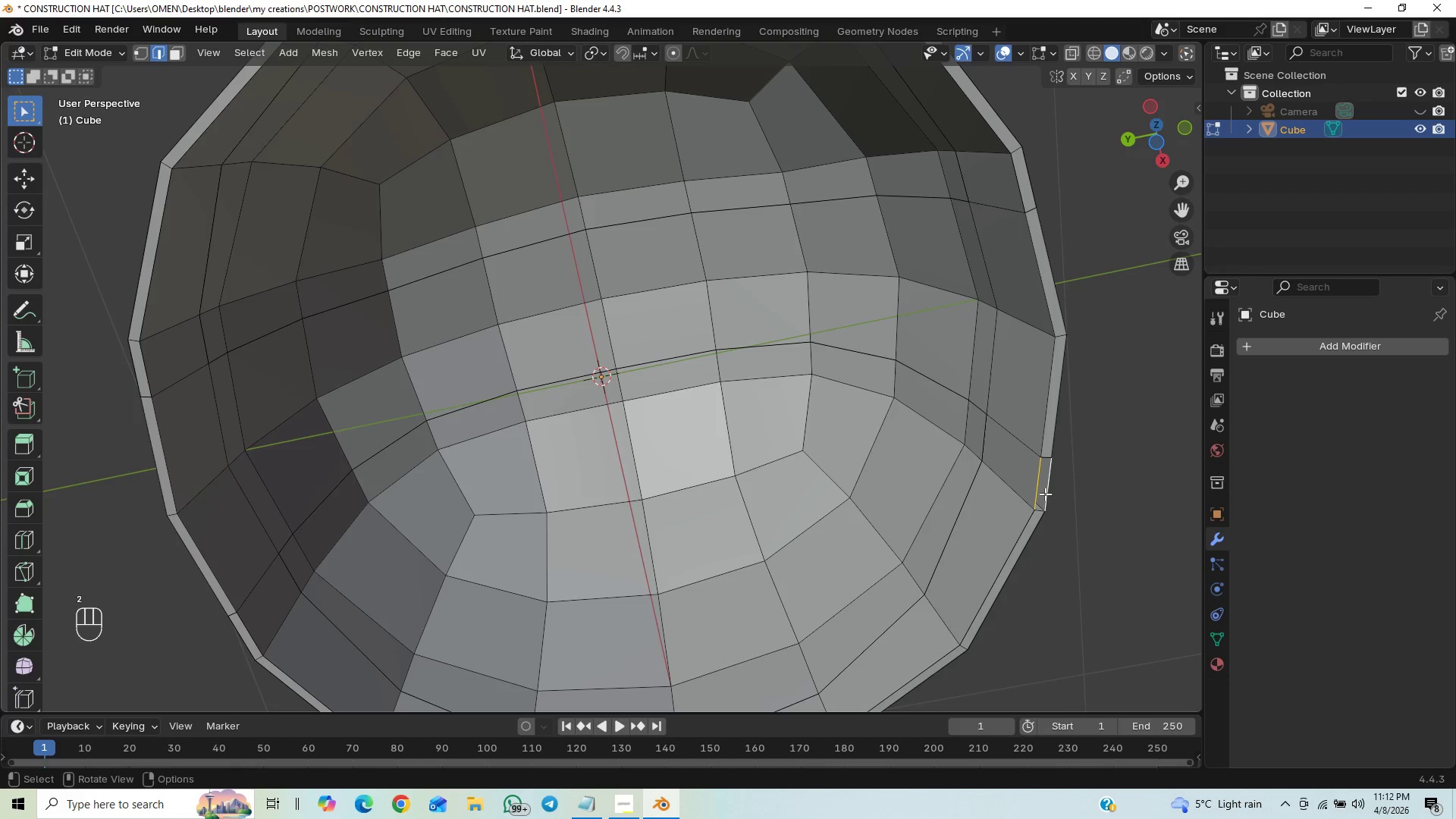 
key(Shift+ShiftLeft)
 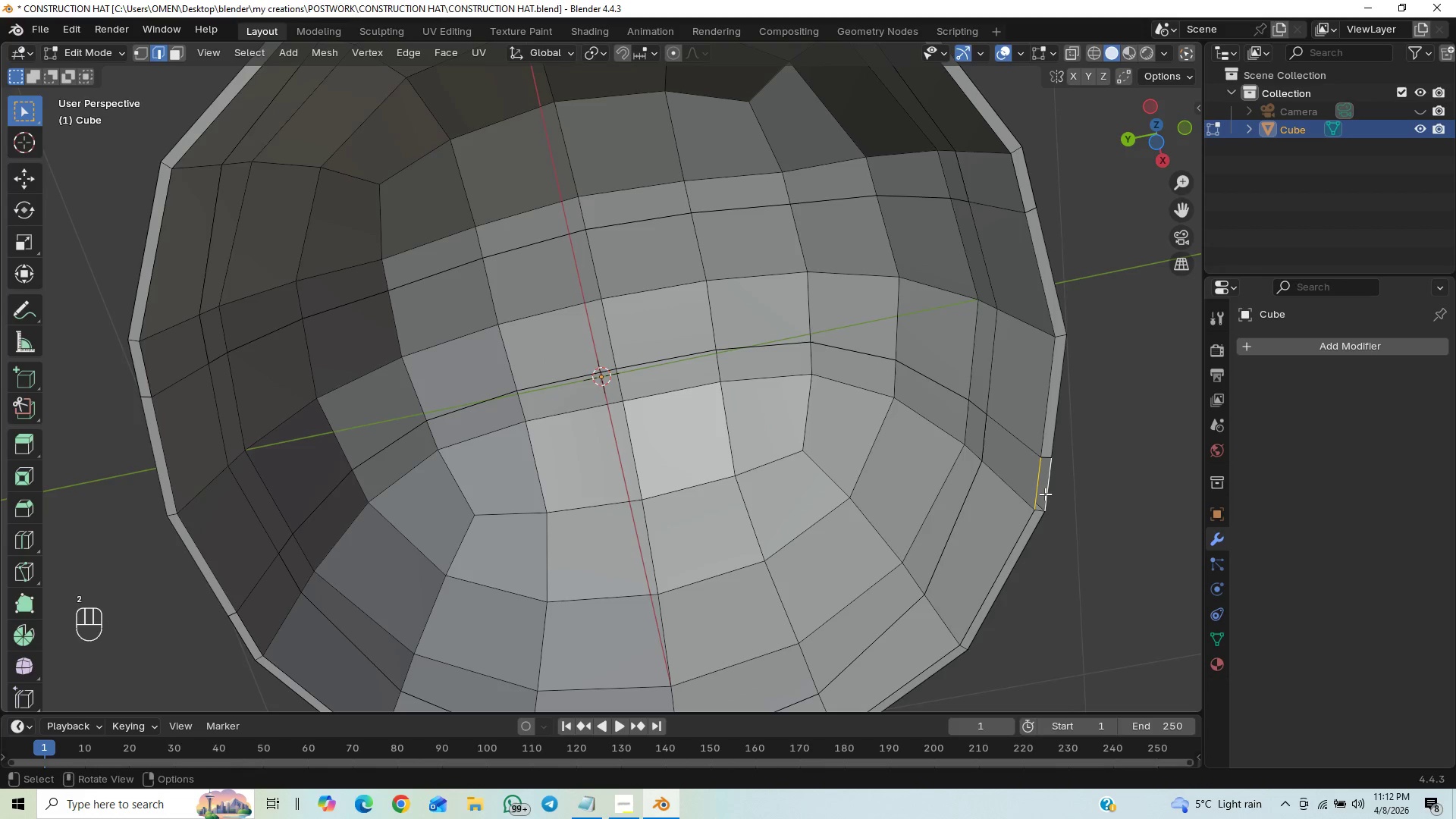 
key(Shift+ShiftLeft)
 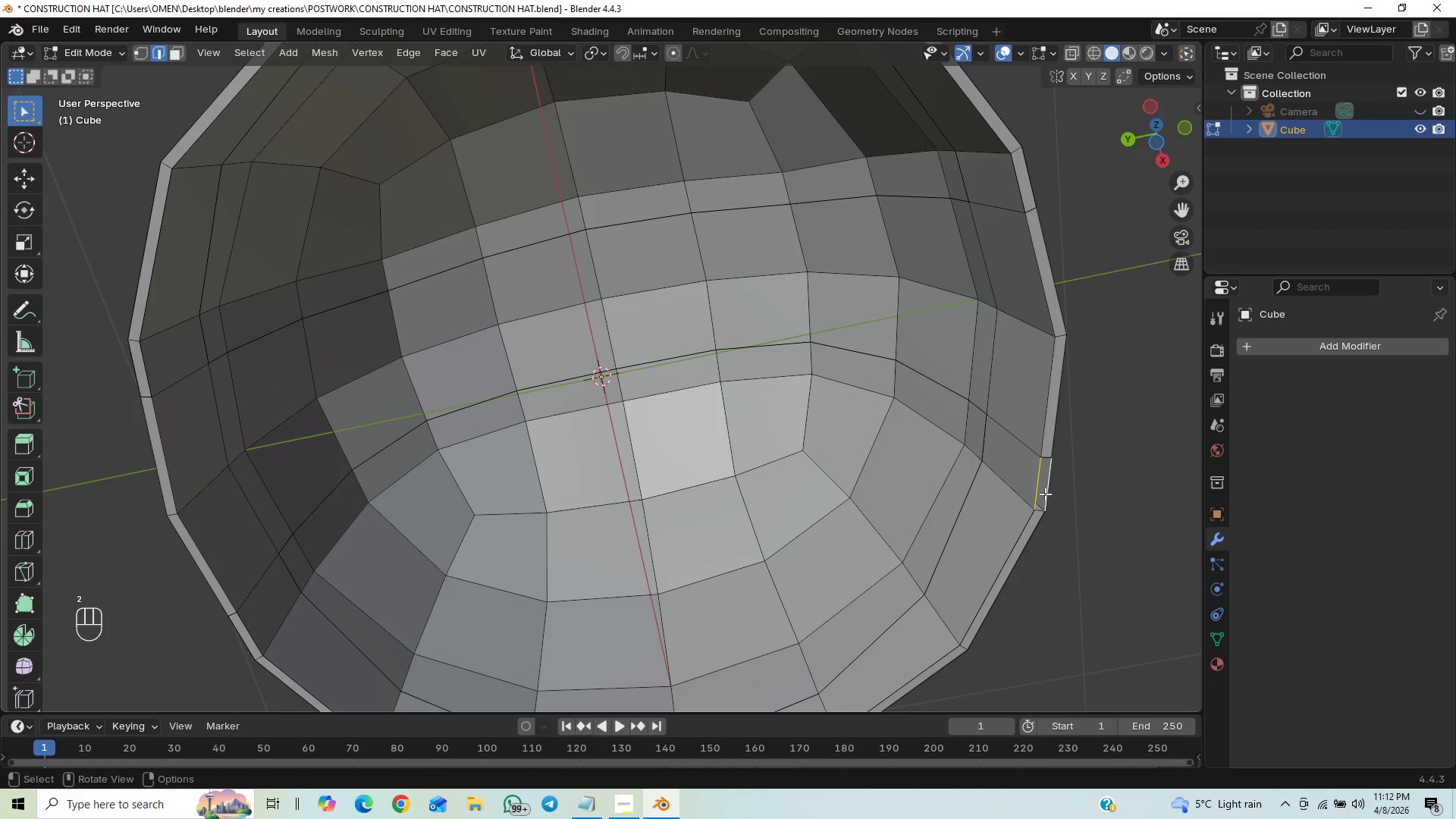 
key(Shift+ShiftLeft)
 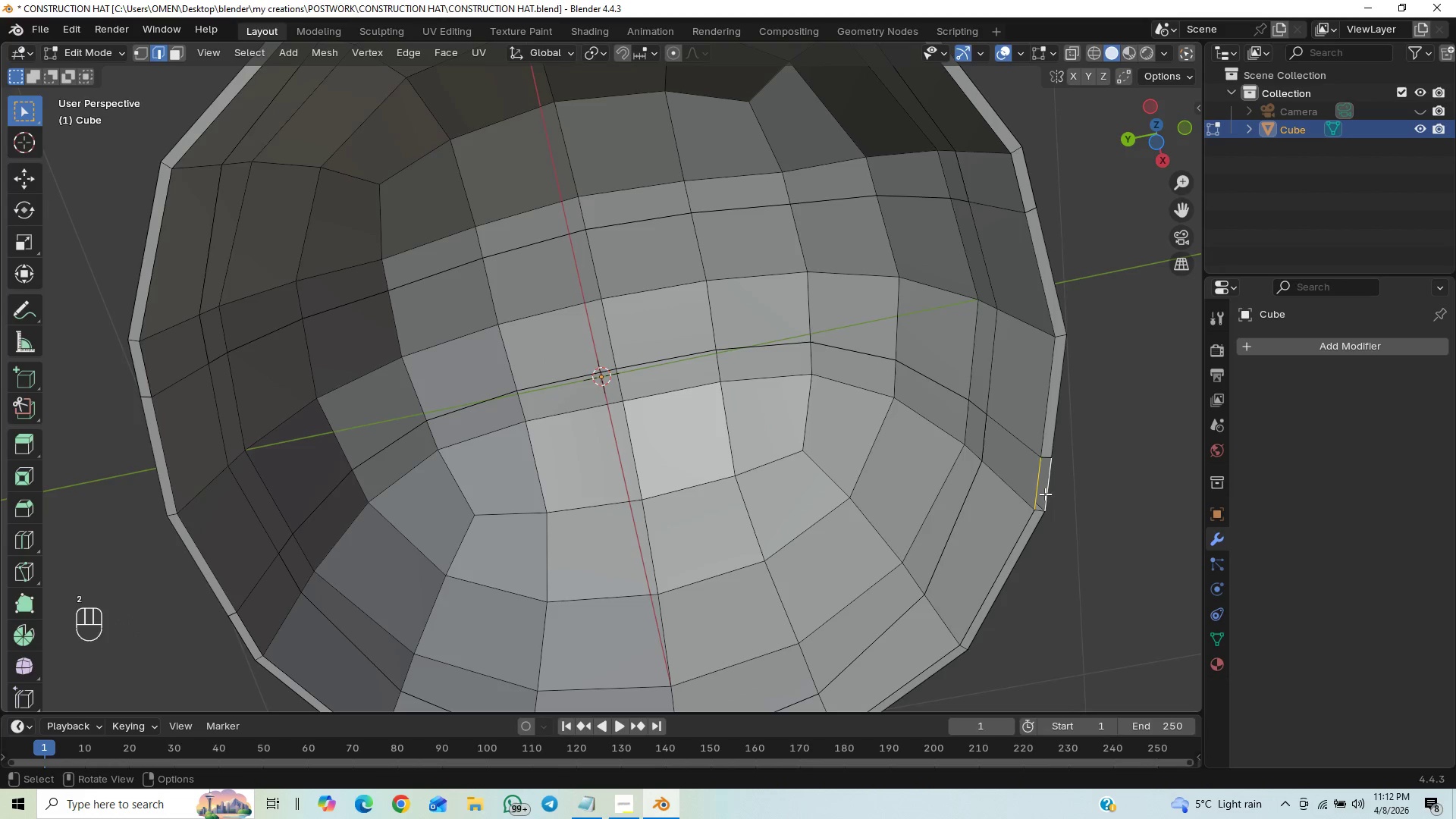 
key(F)
 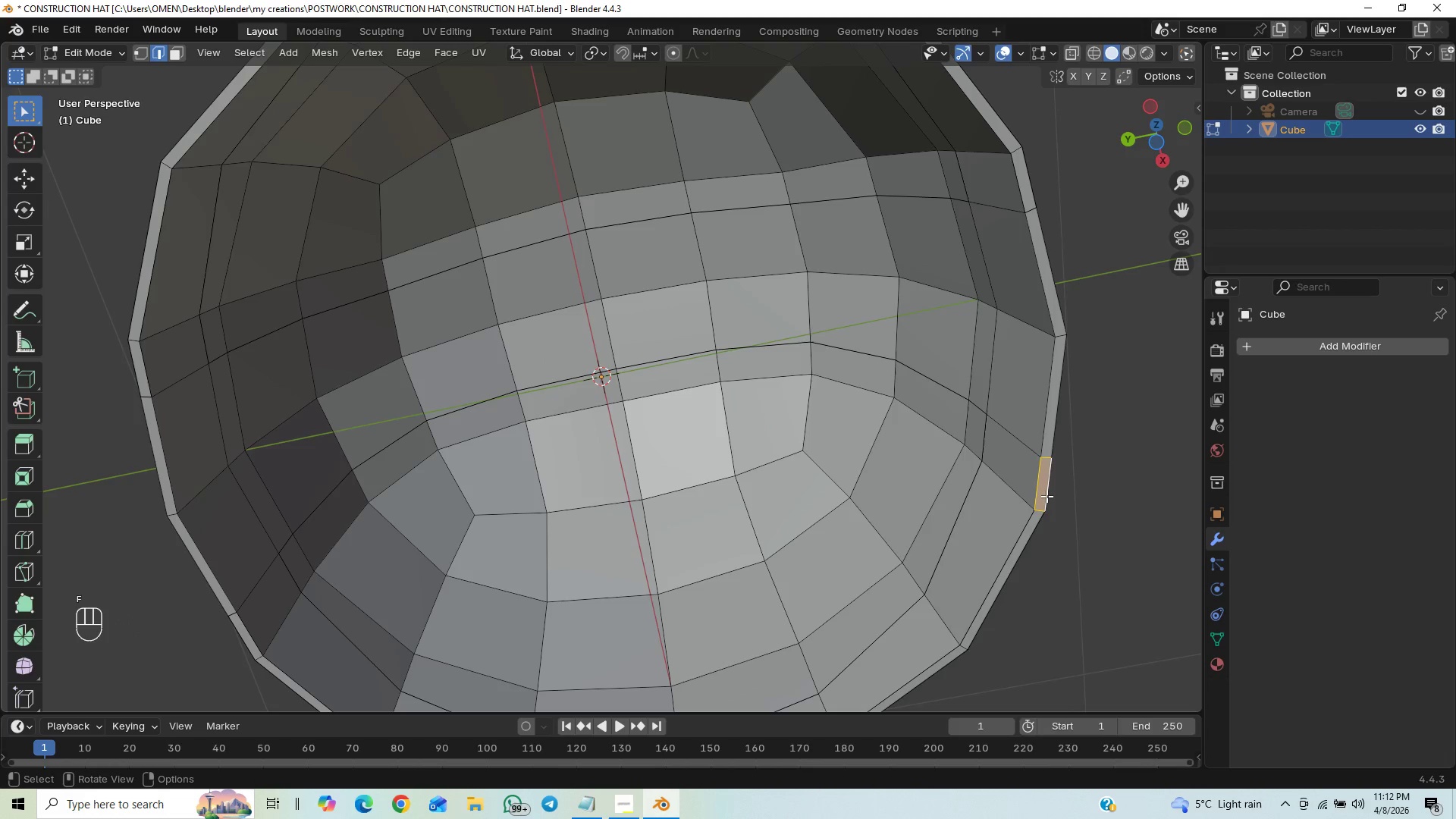 
left_click([1046, 496])
 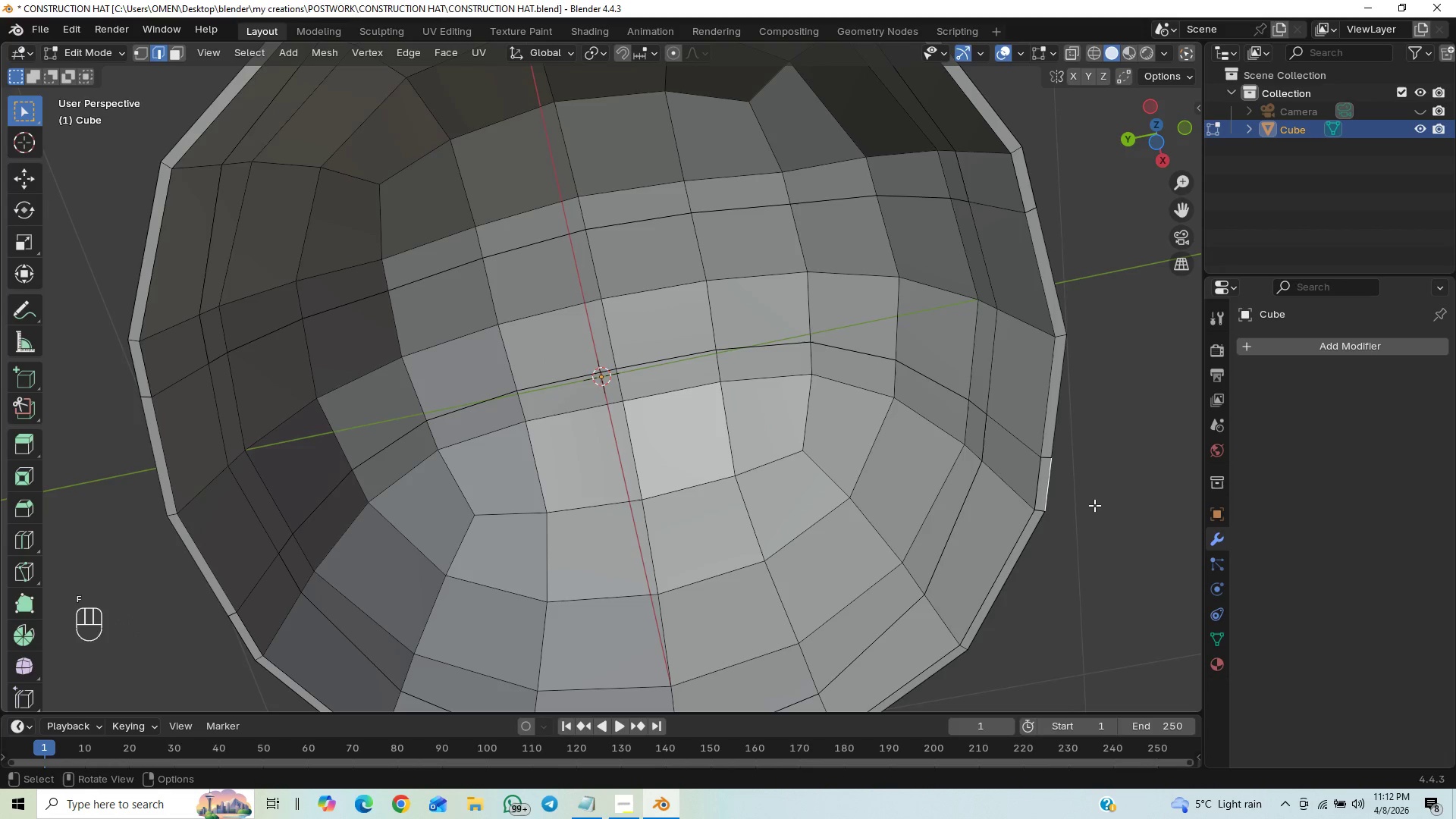 
double_click([1094, 505])
 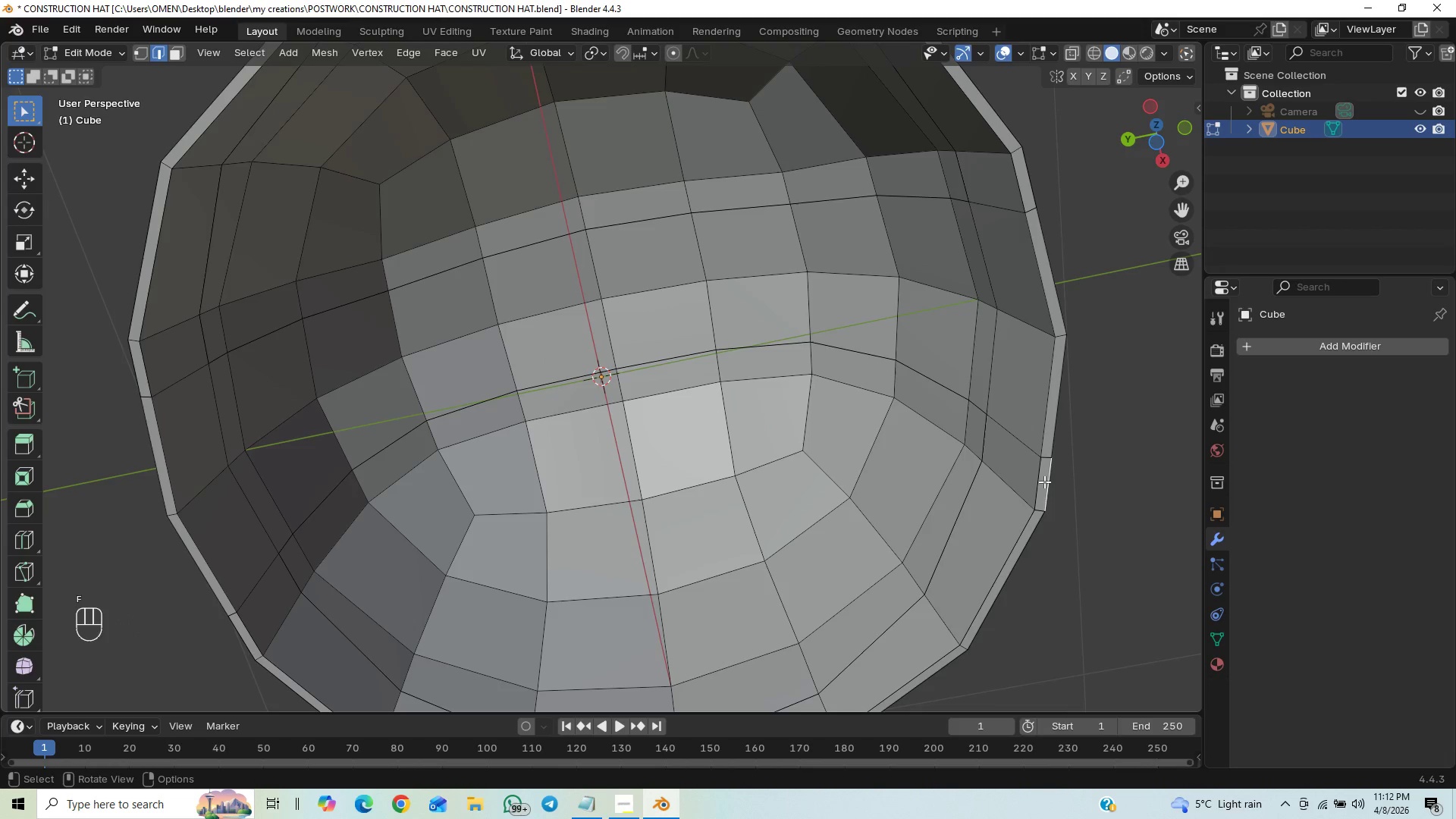 
key(3)
 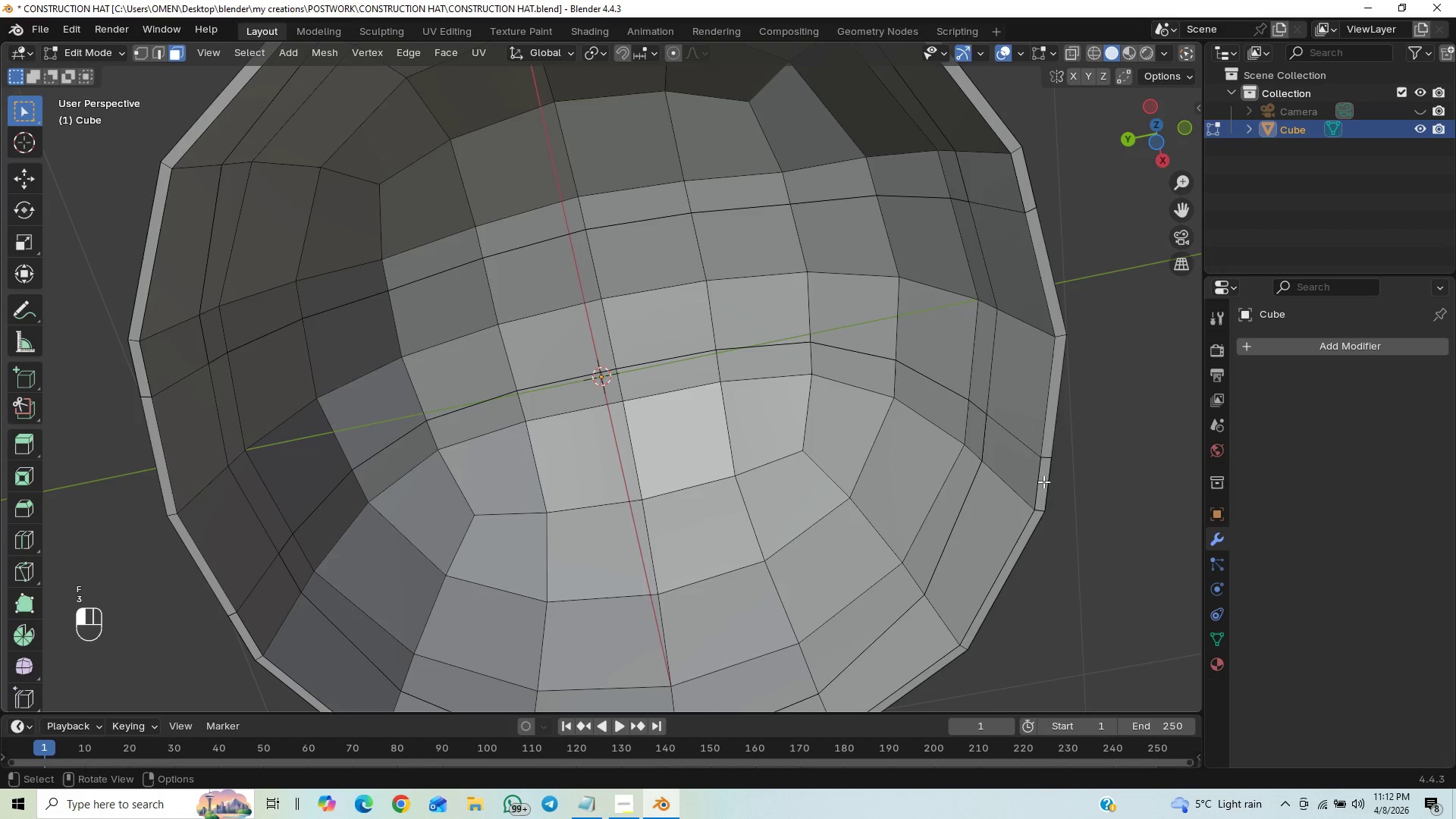 
left_click([1043, 482])
 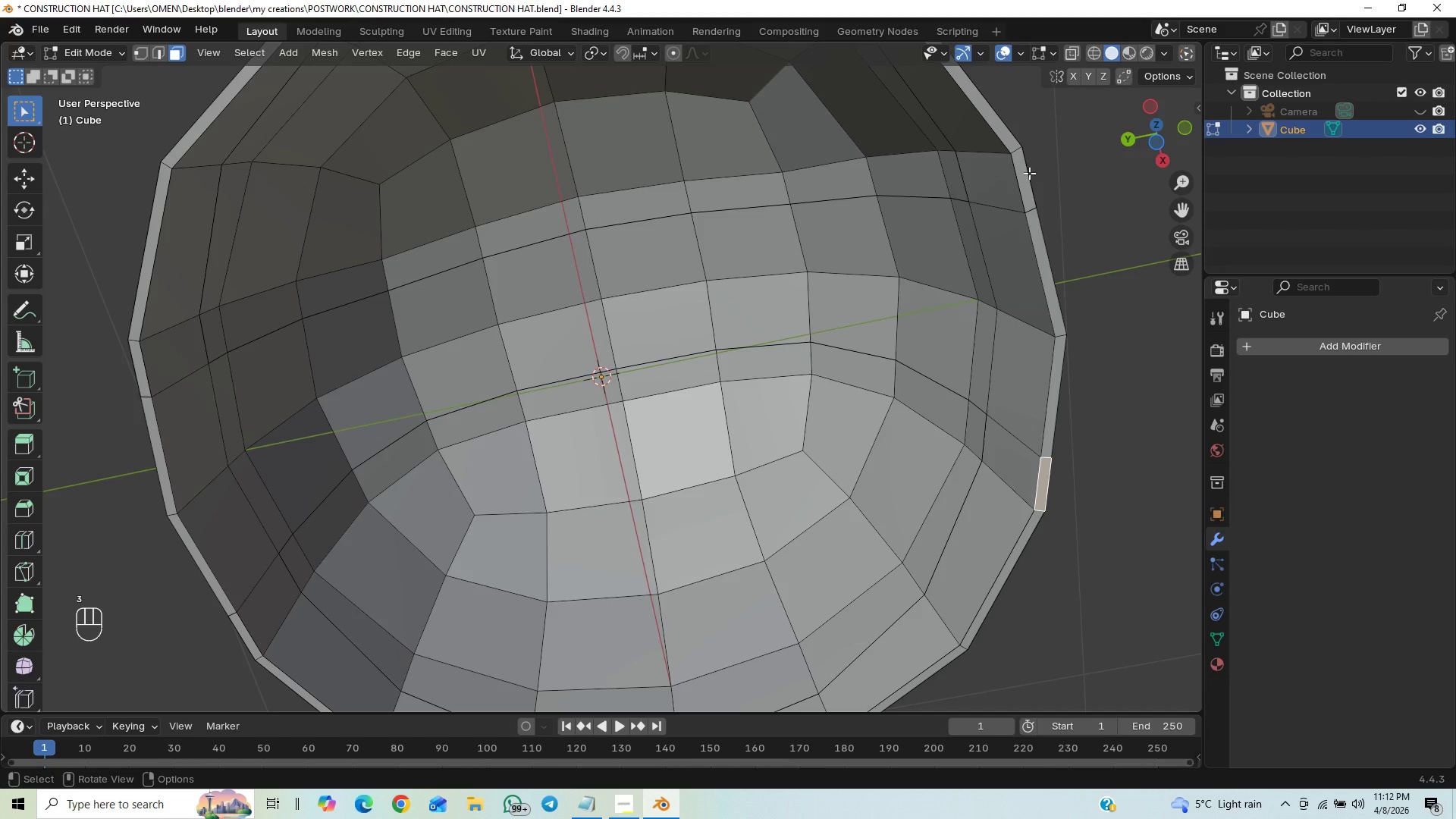 
left_click([1024, 181])
 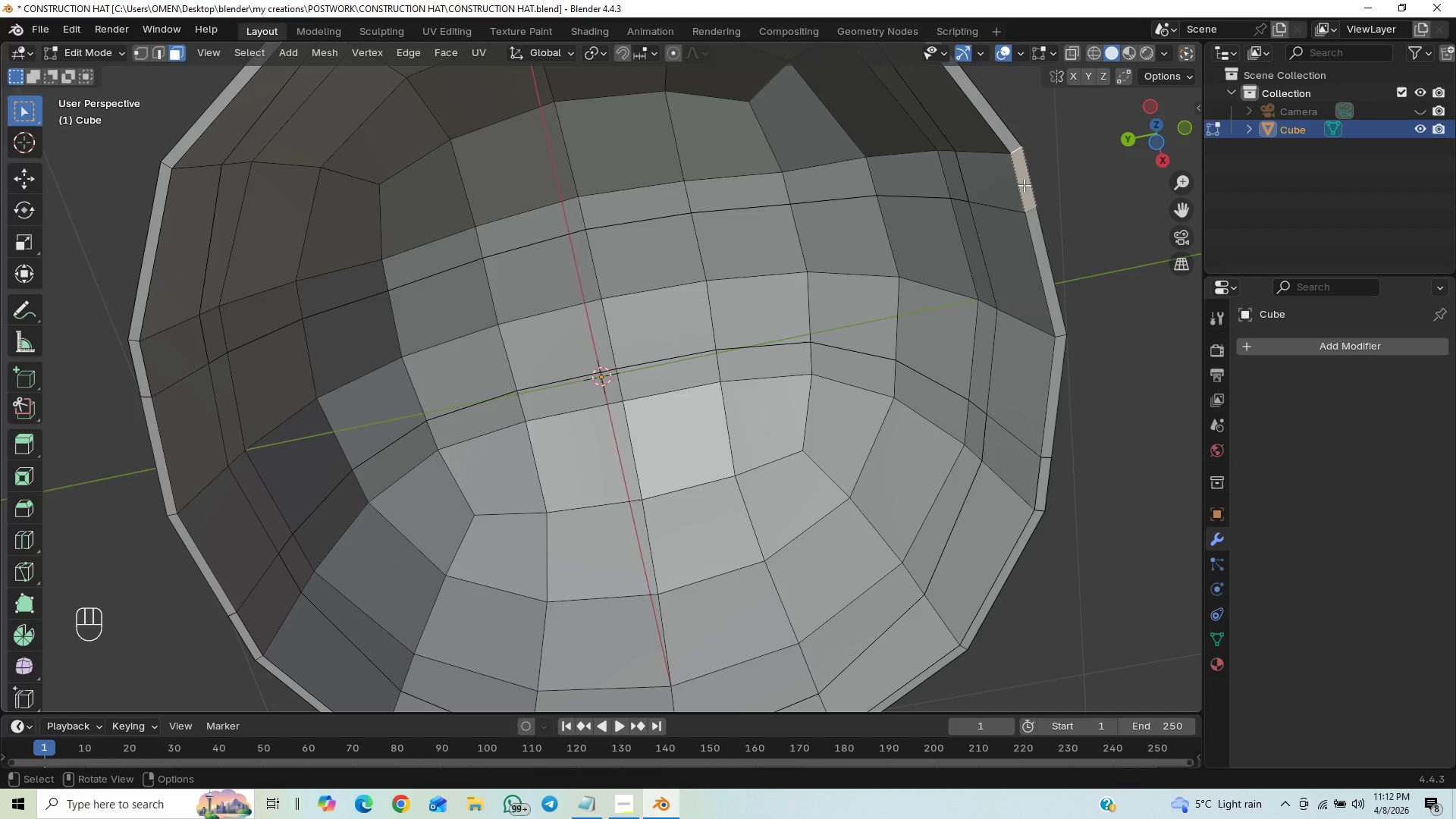 
key(Control+X)
 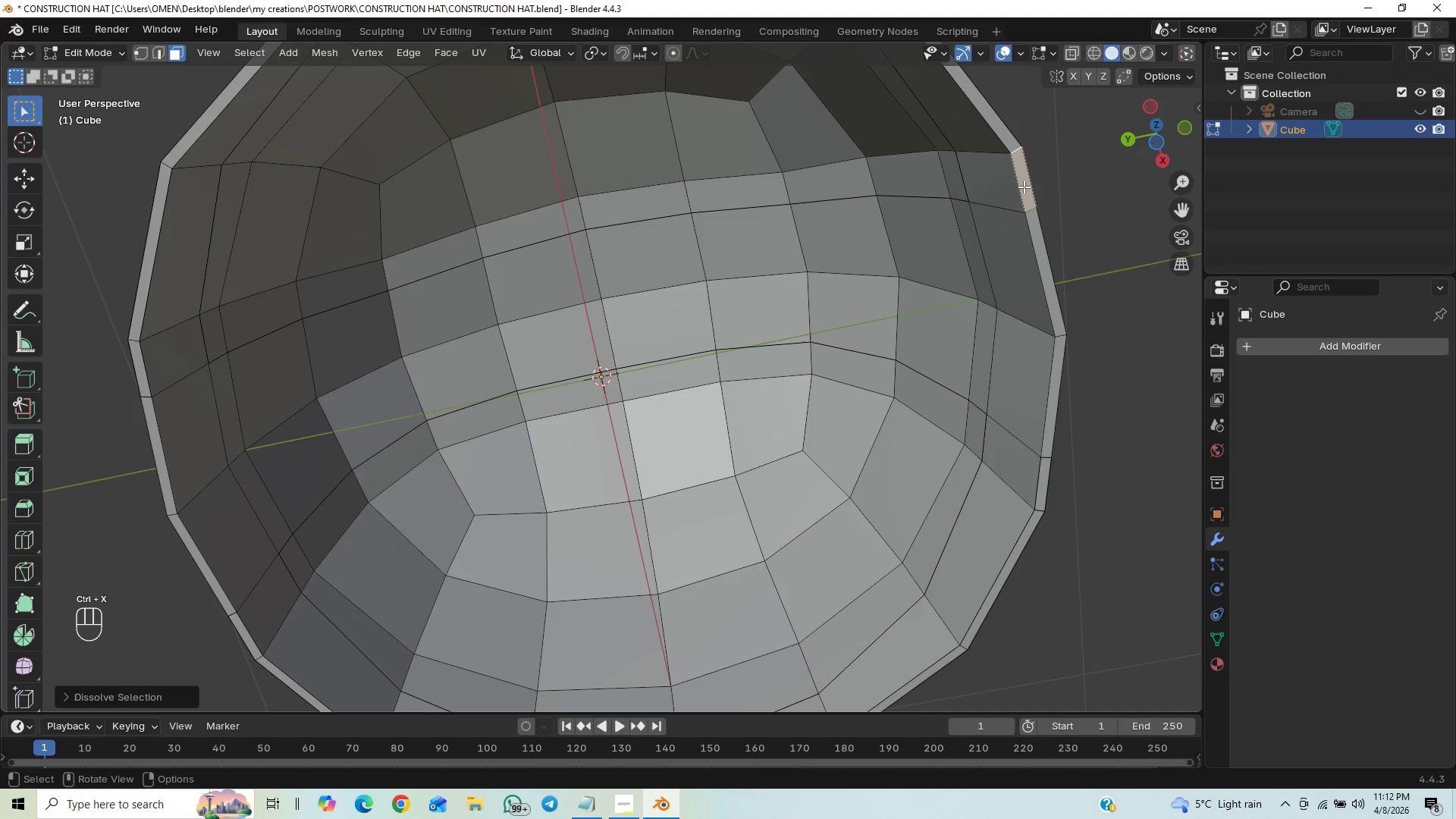 
key(X)
 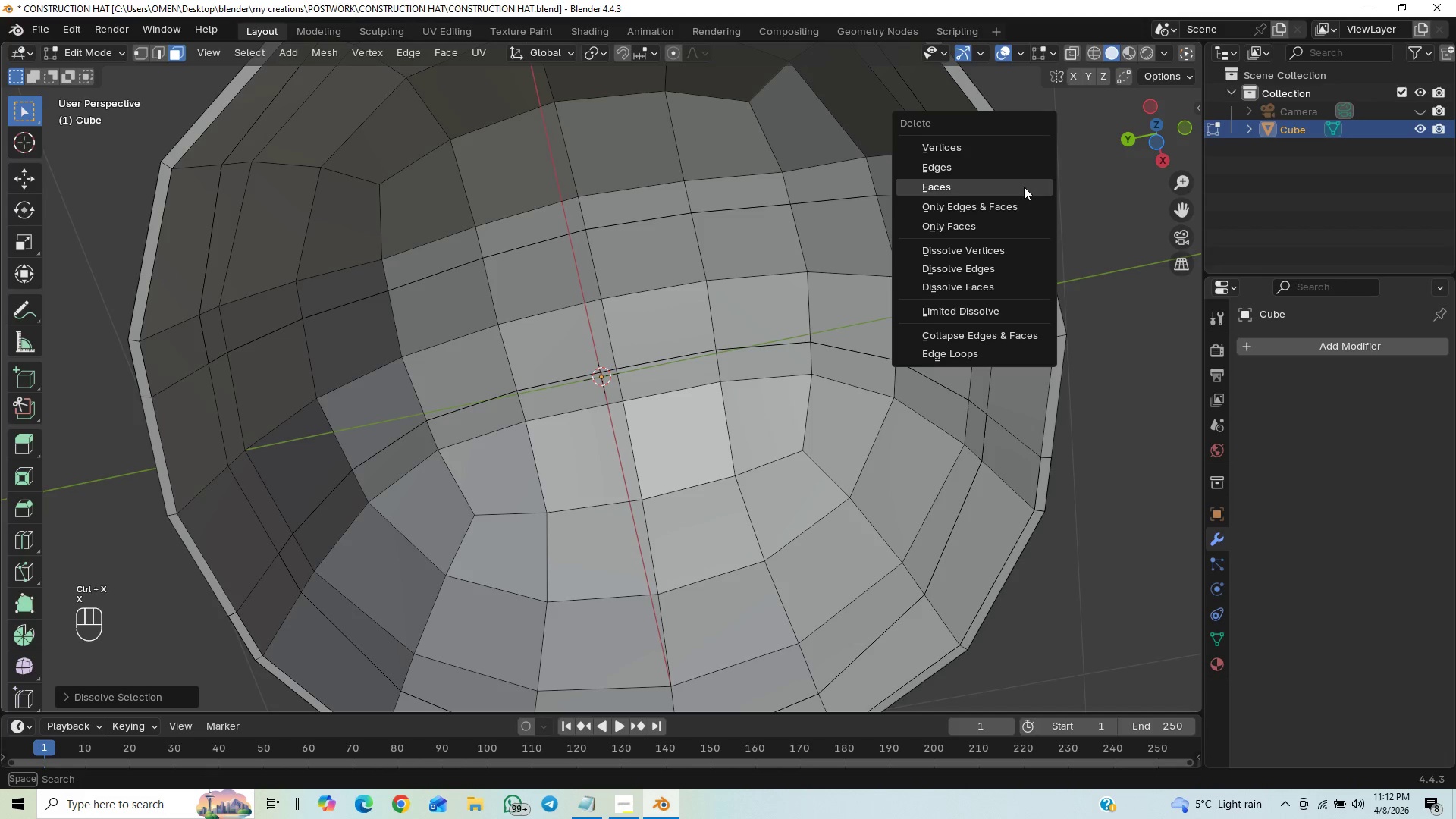 
left_click([1024, 187])
 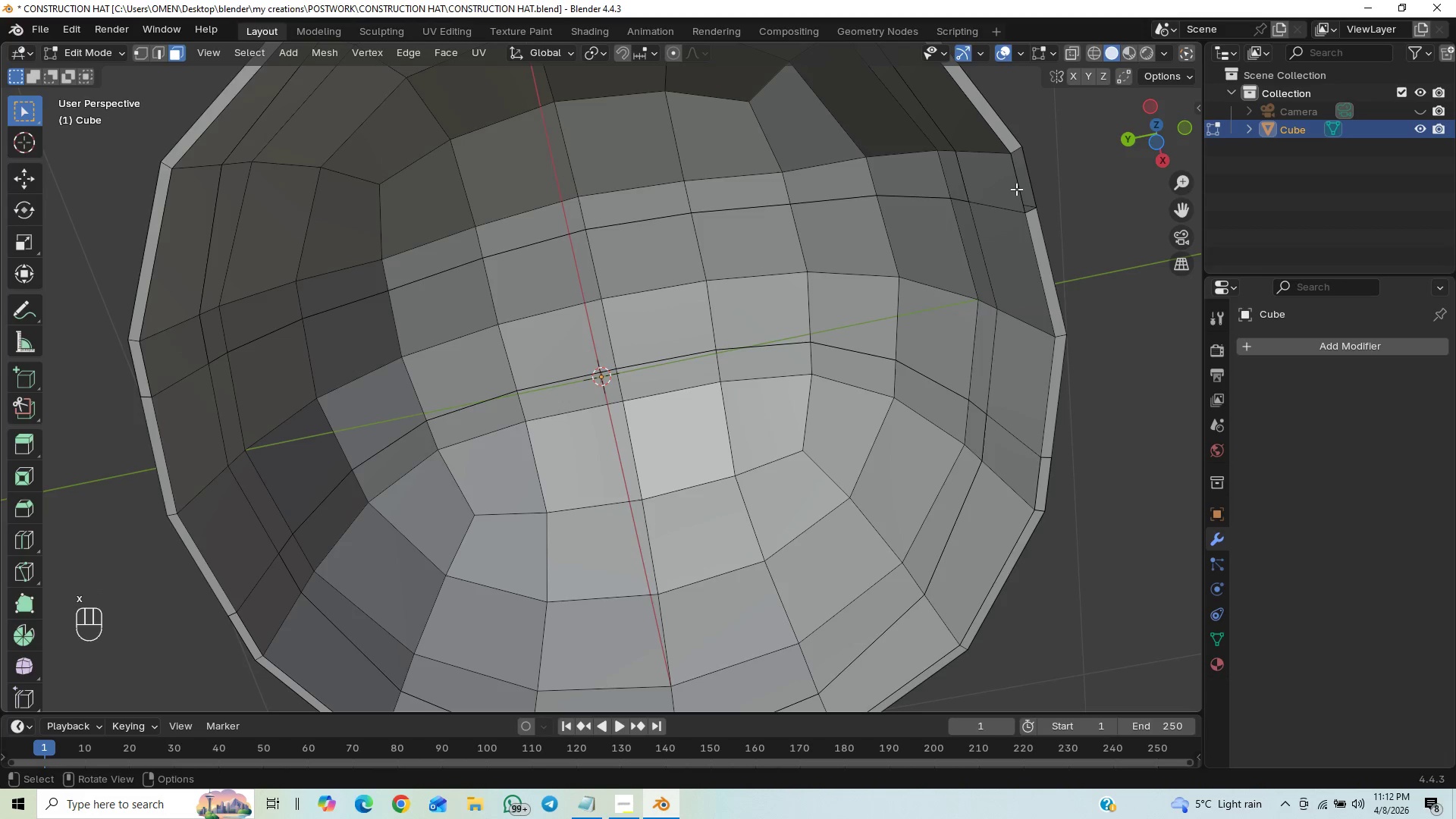 
key(2)
 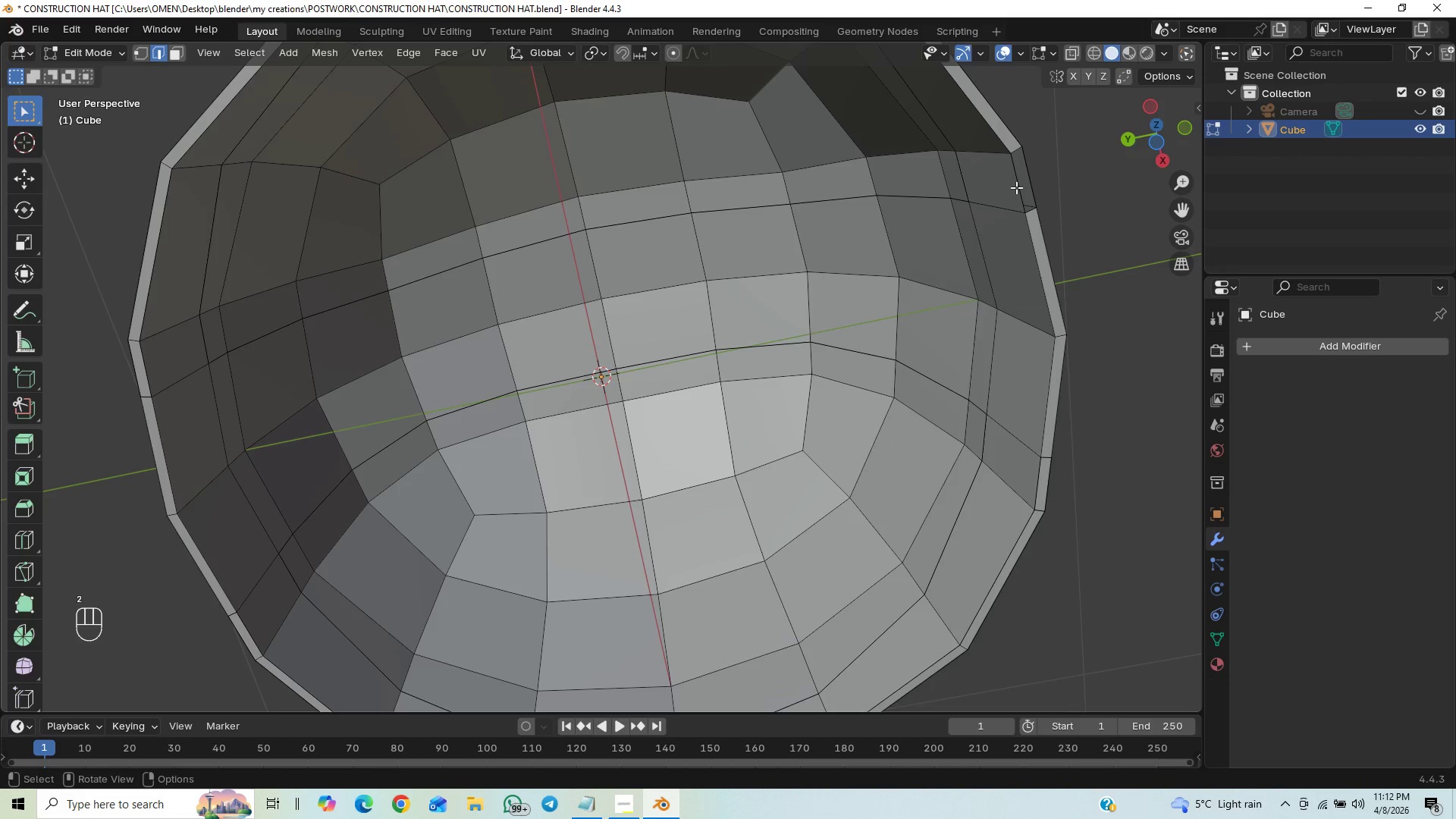 
left_click([1016, 187])
 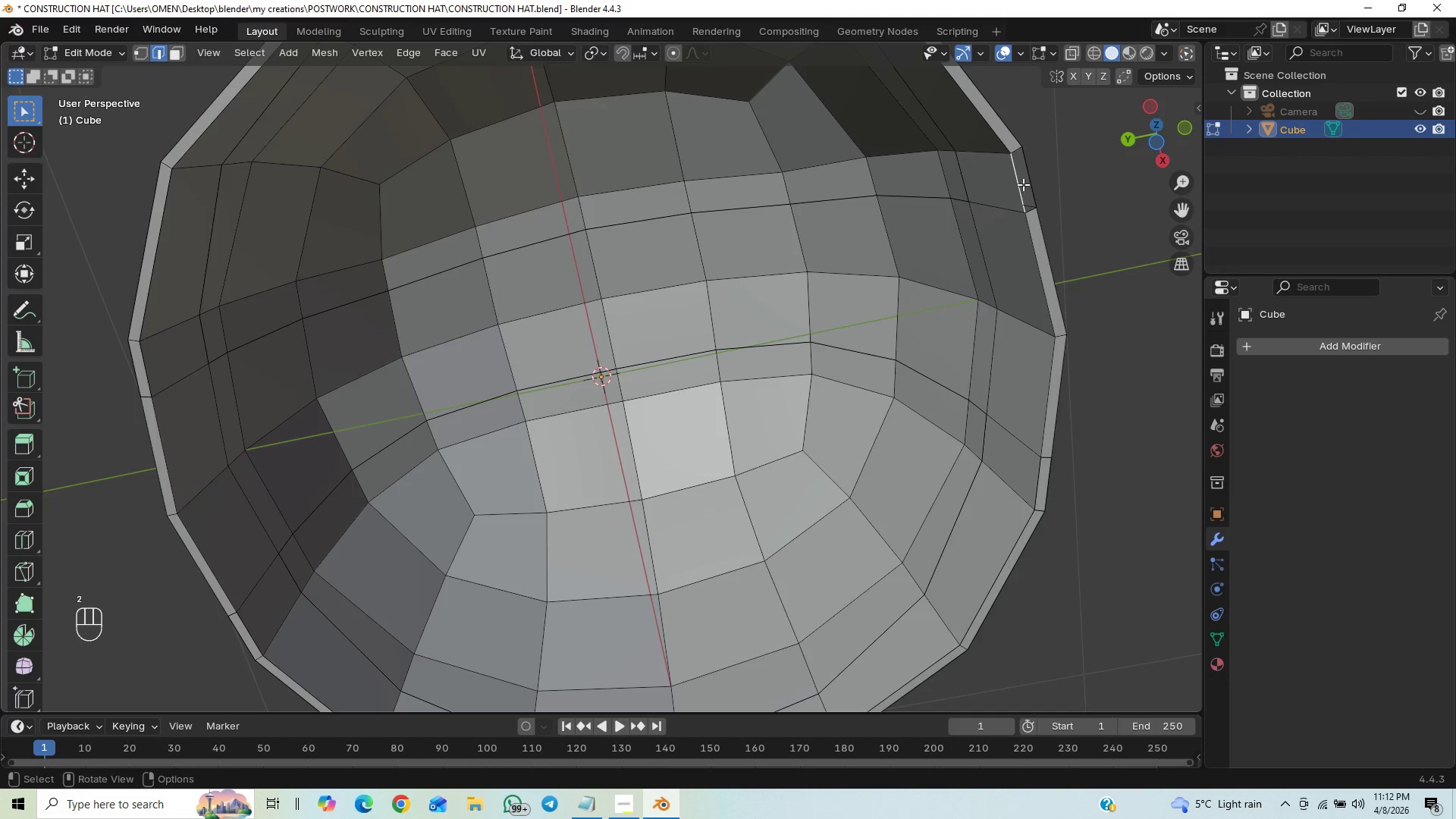 
hold_key(key=ShiftLeft, duration=0.47)
 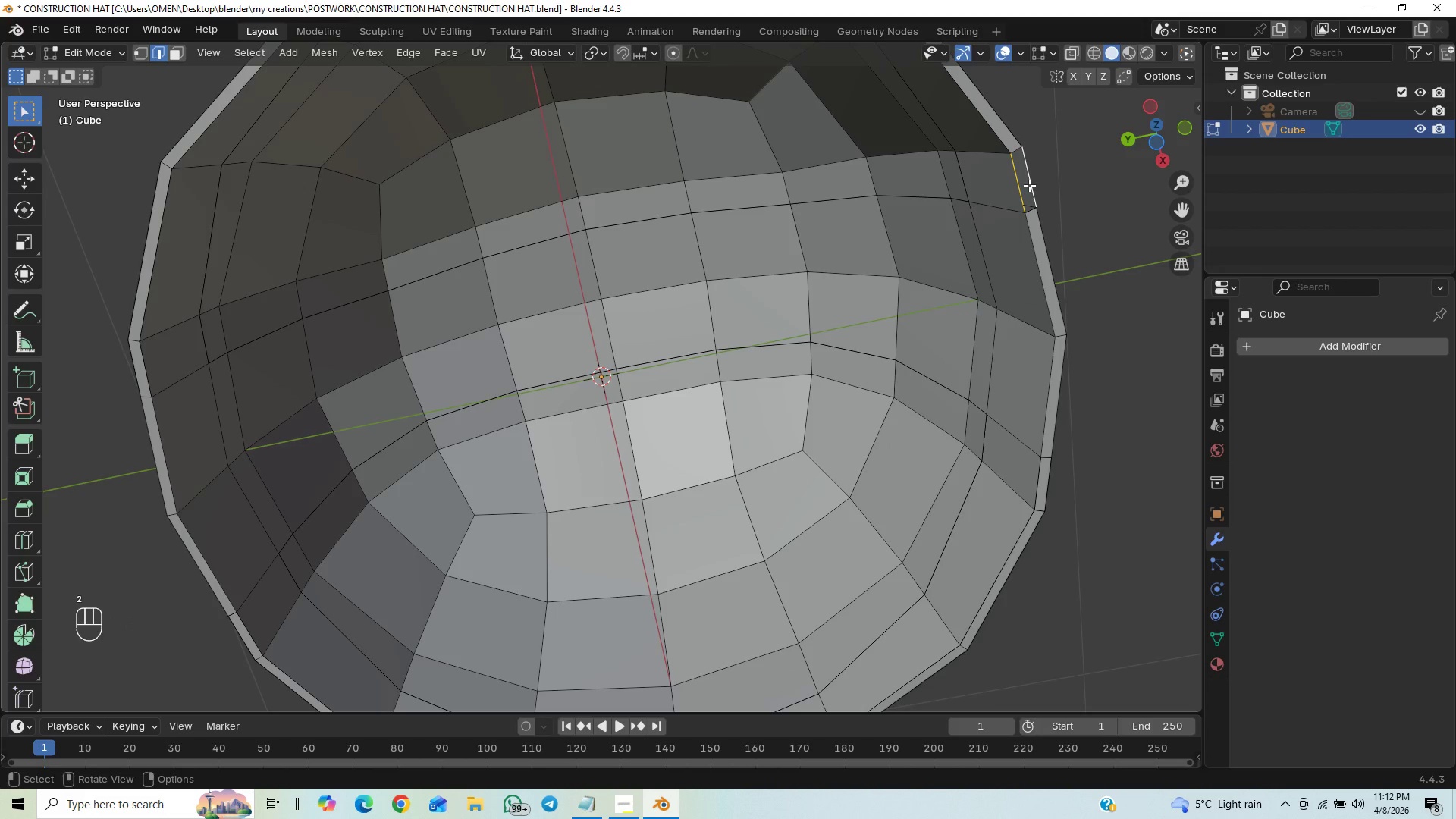 
key(F)
 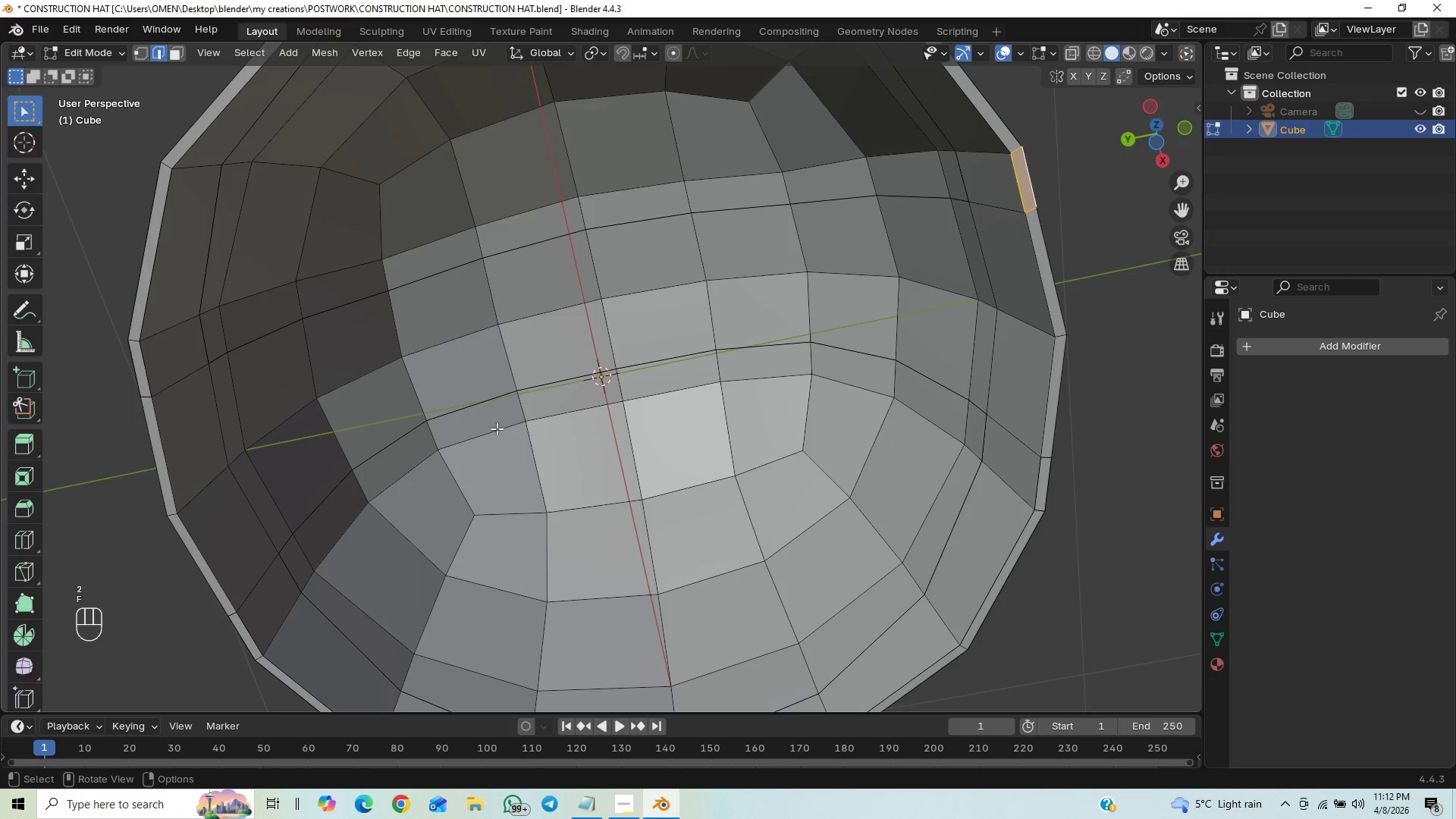 
hold_key(key=ShiftLeft, duration=0.61)
 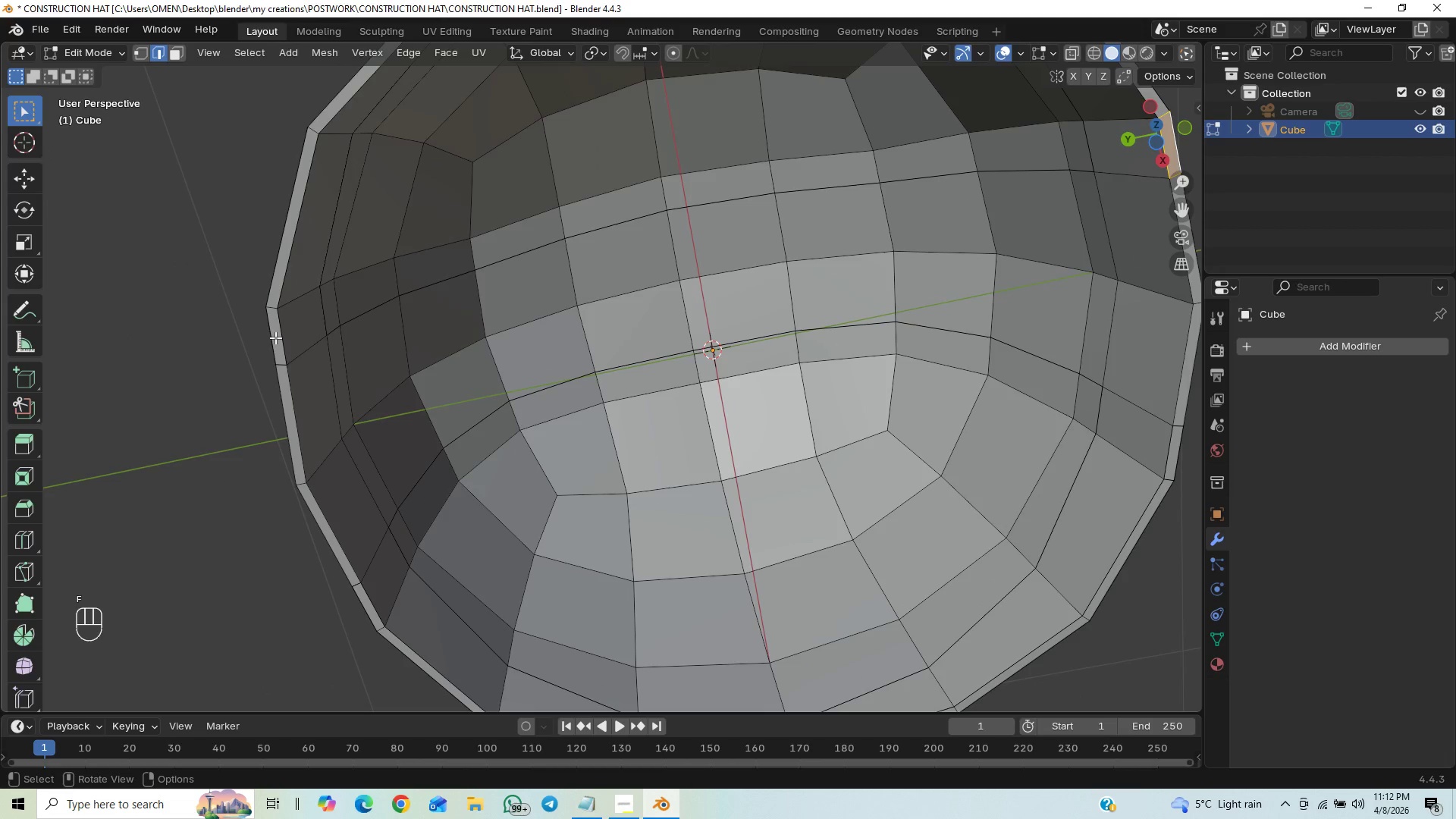 
left_click([276, 337])
 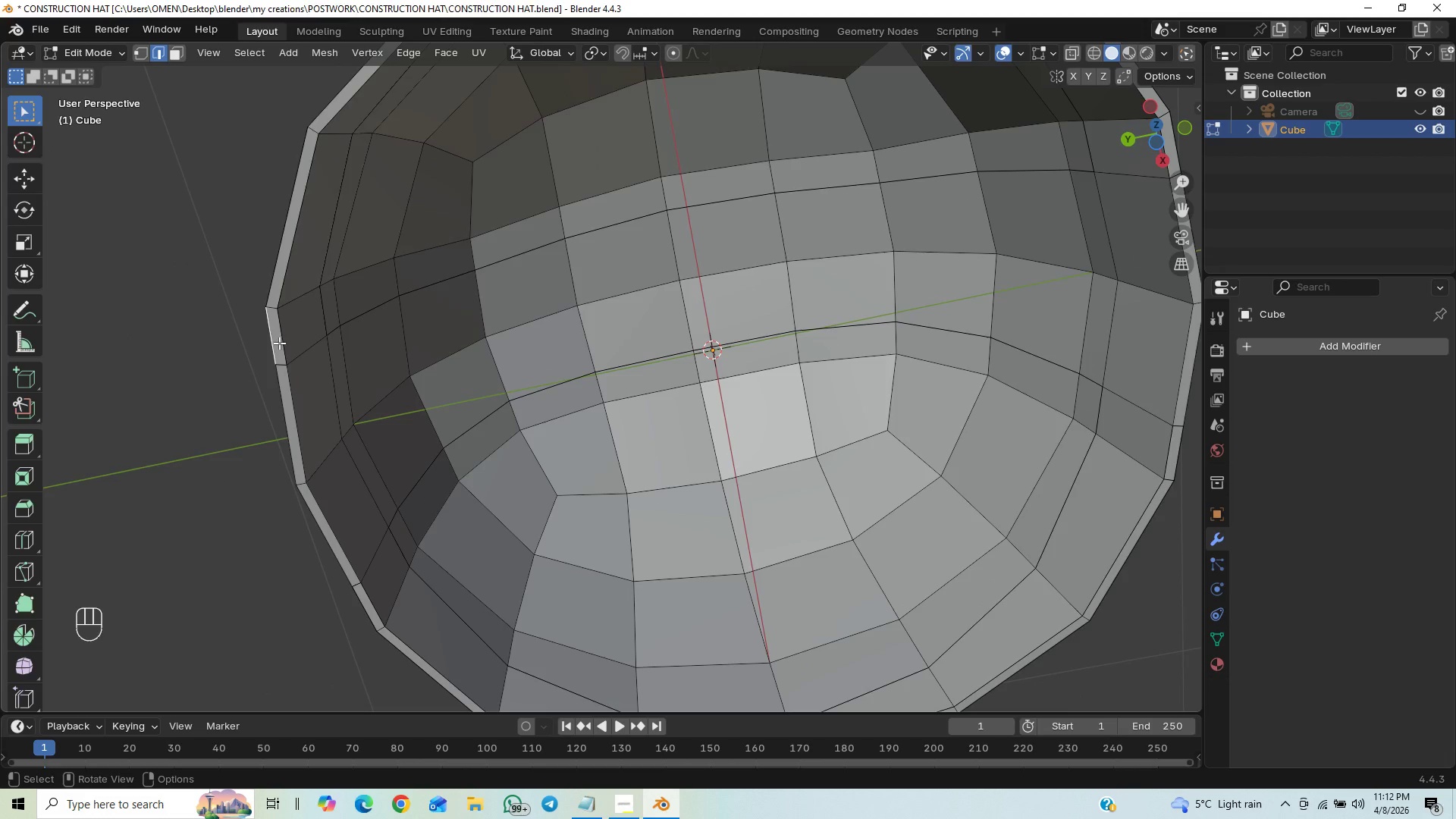 
key(3)
 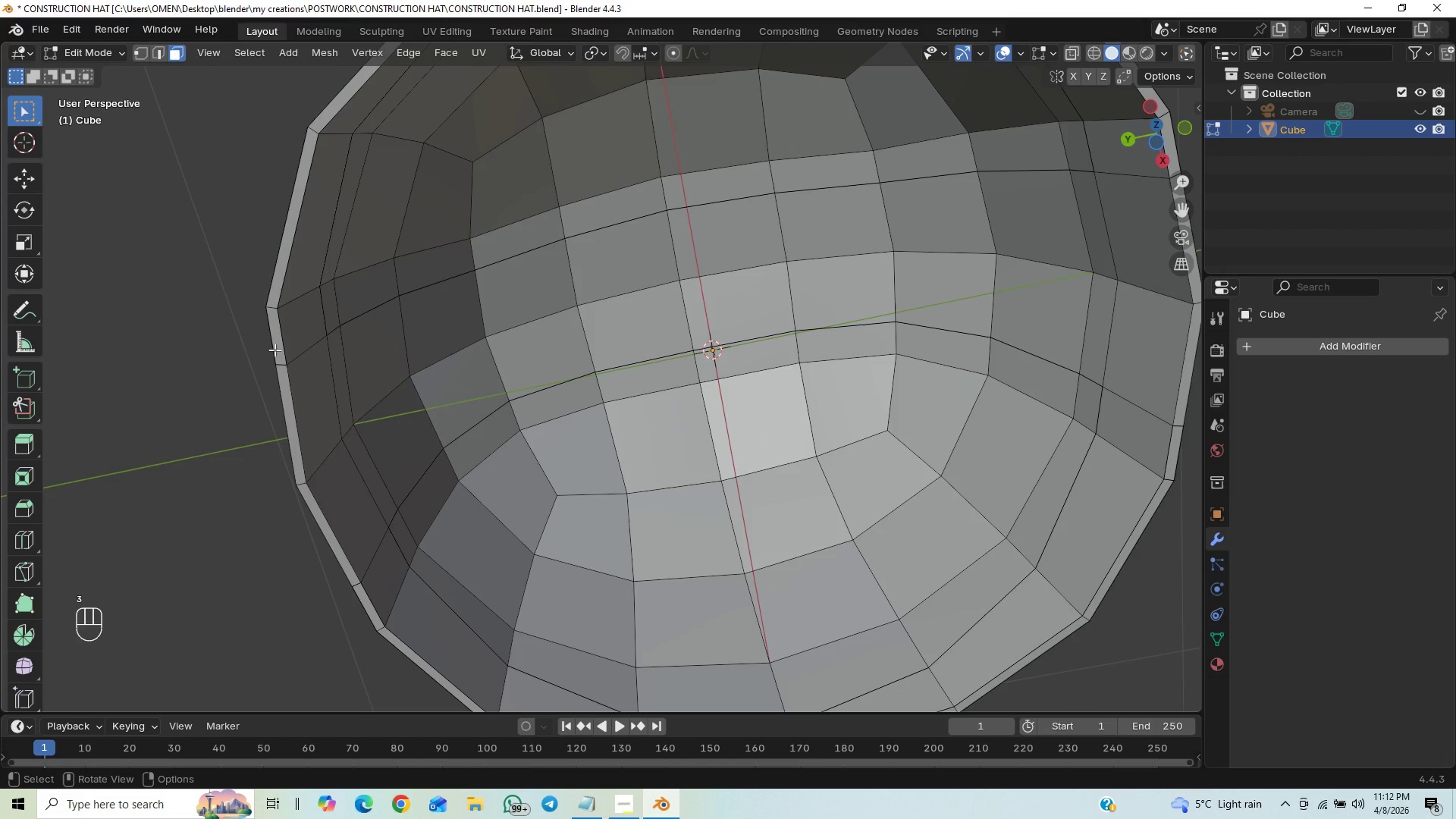 
left_click([275, 350])
 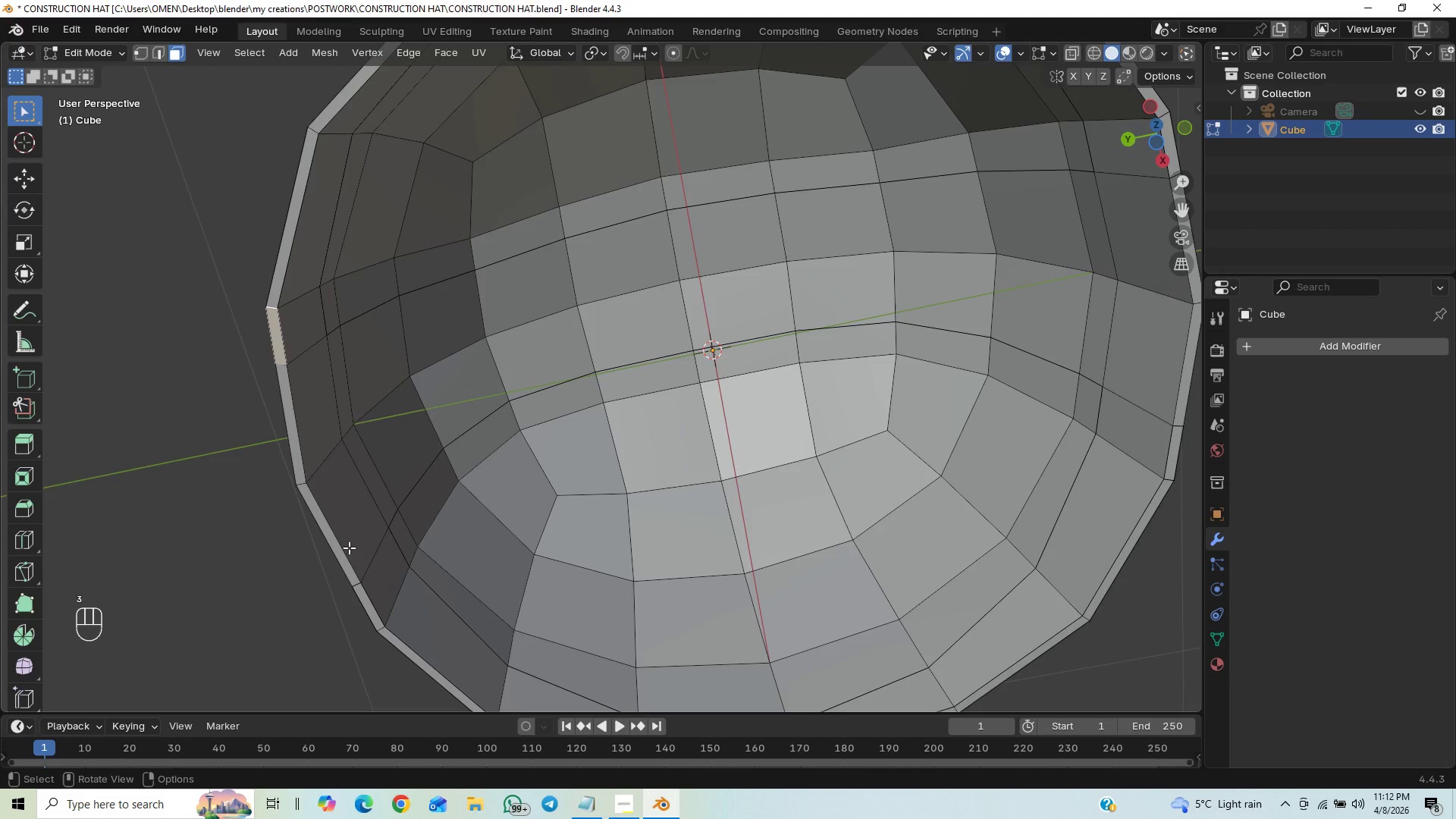 
hold_key(key=ShiftLeft, duration=1.2)
left_click([369, 610])
 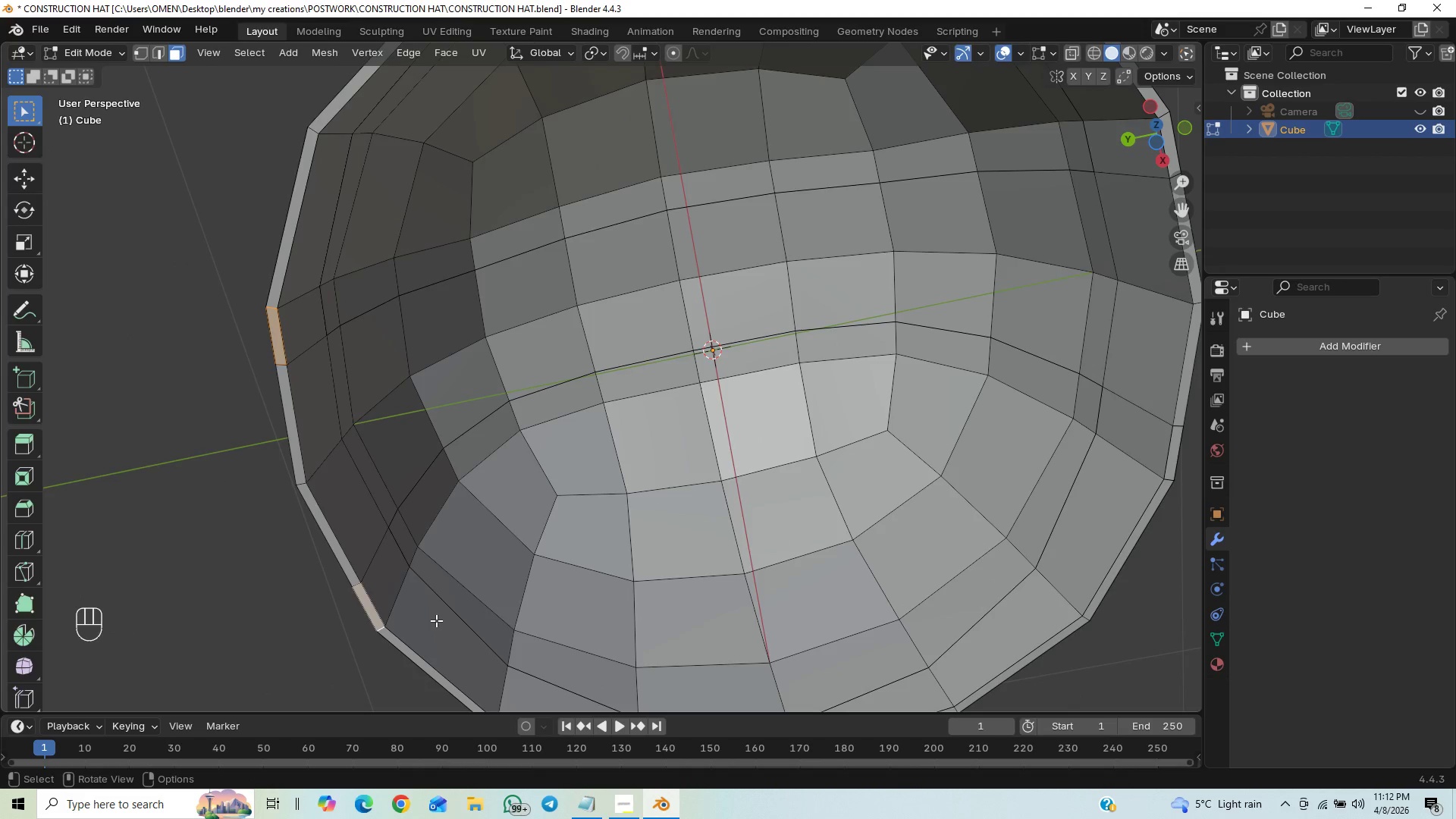 
key(X)
 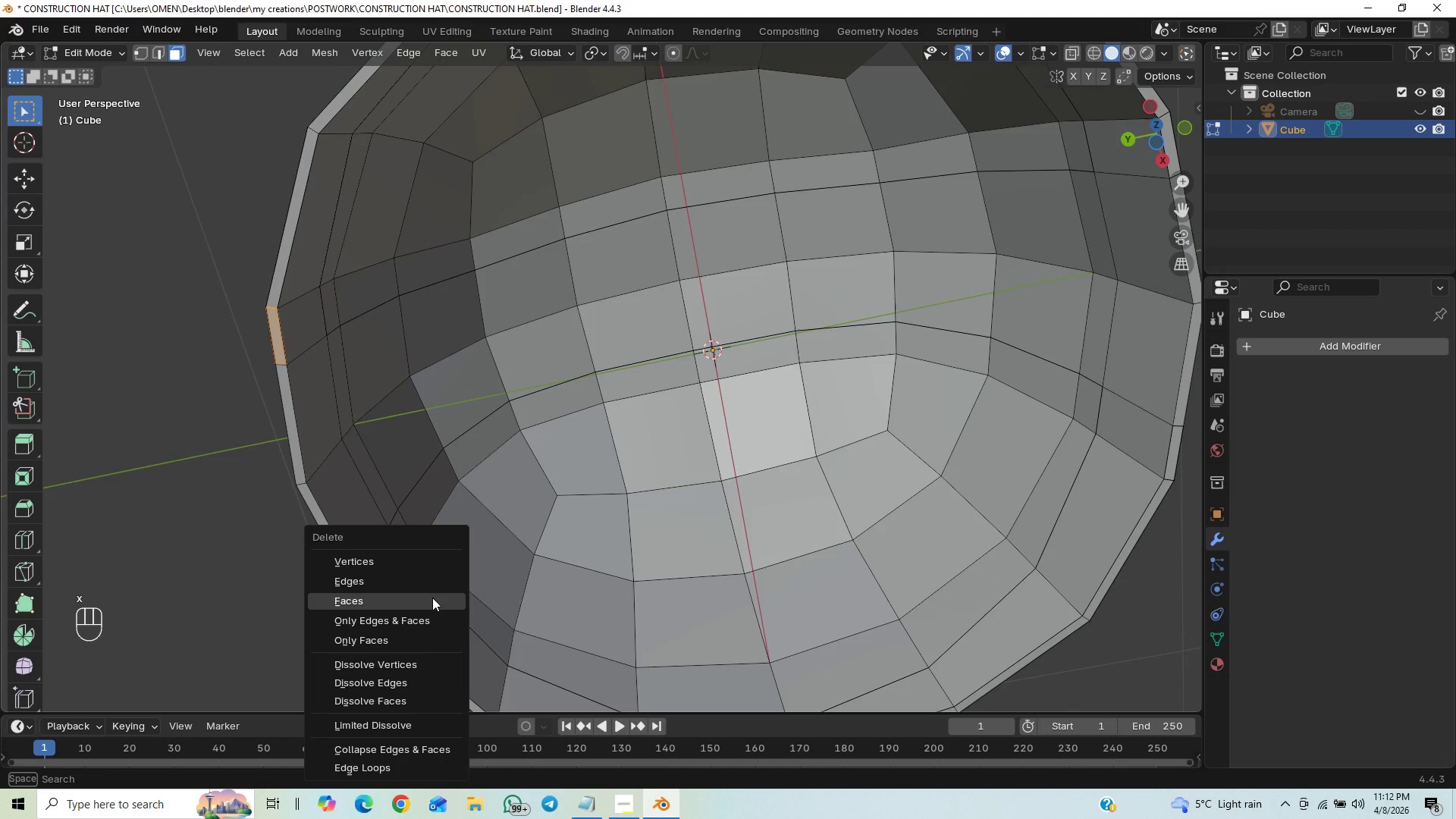 
left_click([432, 598])
 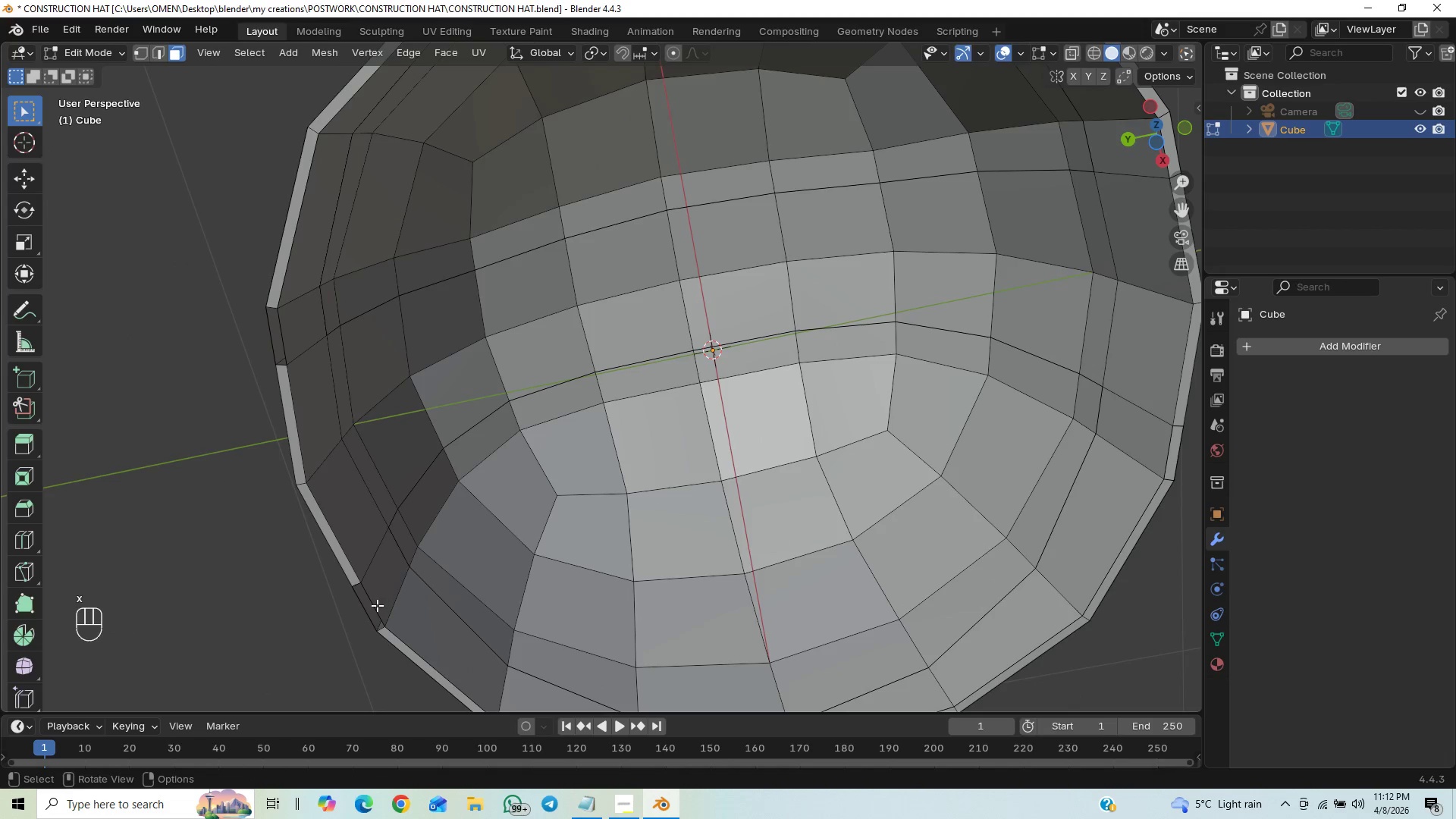 
left_click([377, 605])
 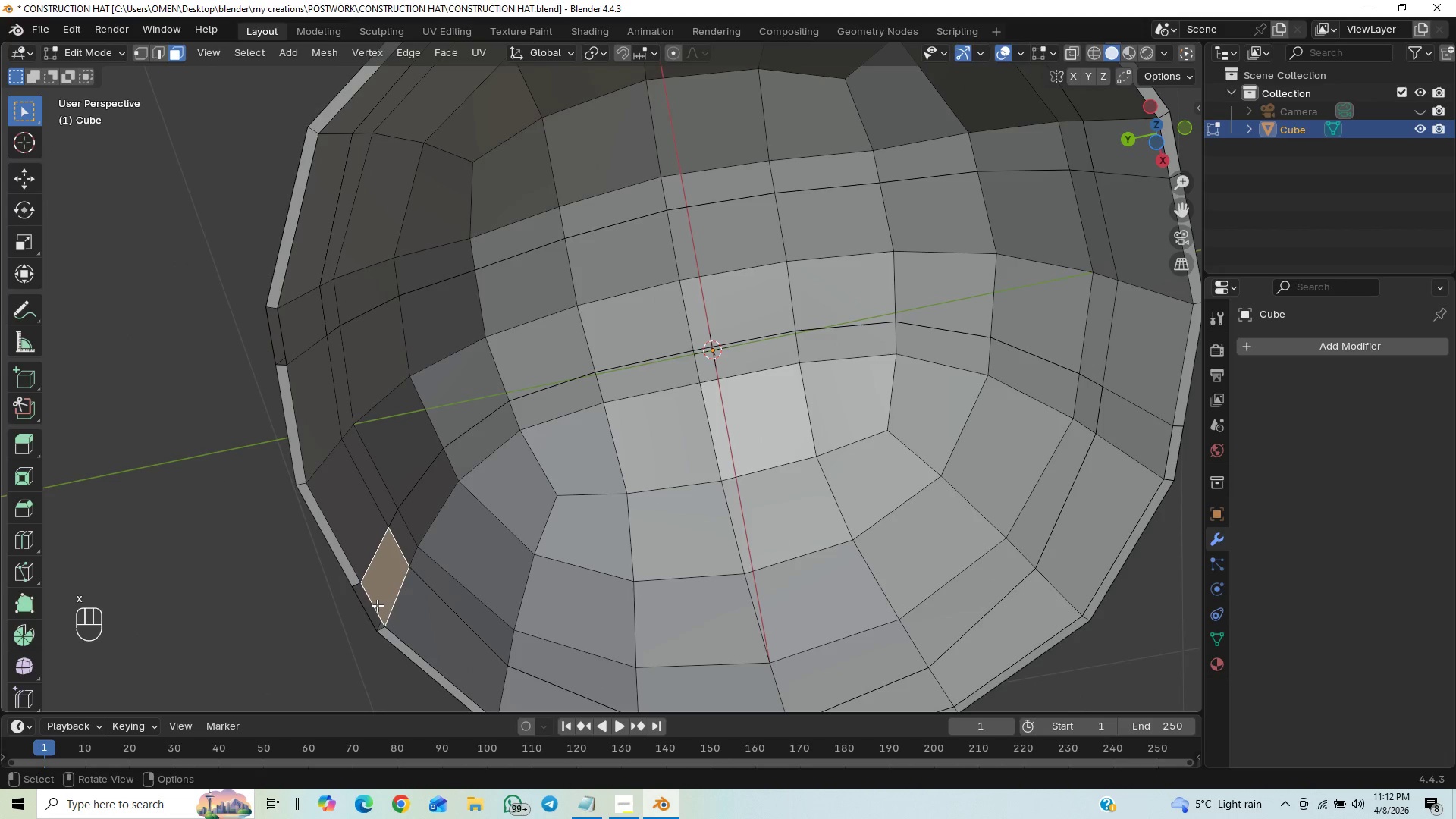 
hold_key(key=ShiftLeft, duration=0.34)
 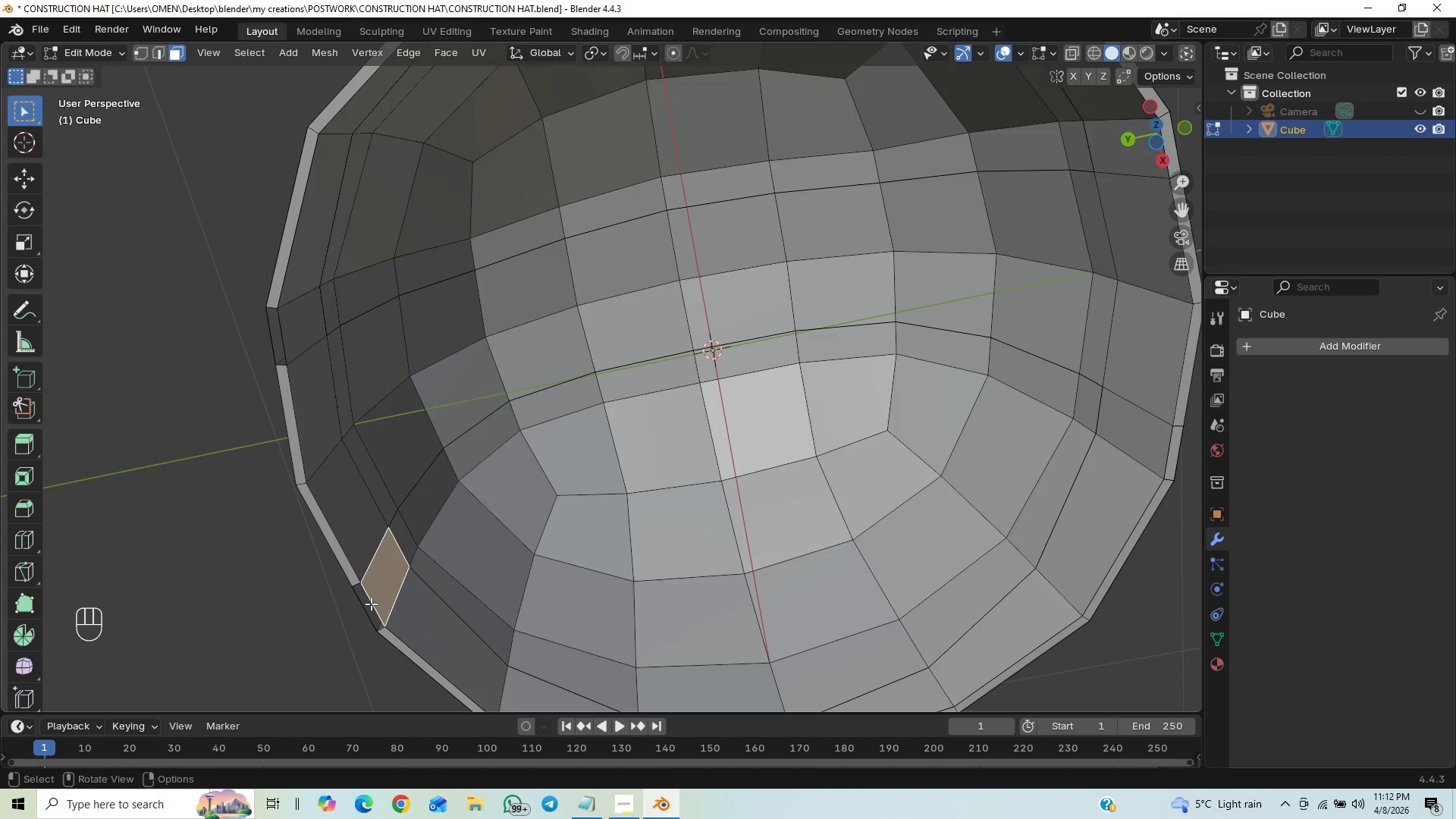 
key(2)
 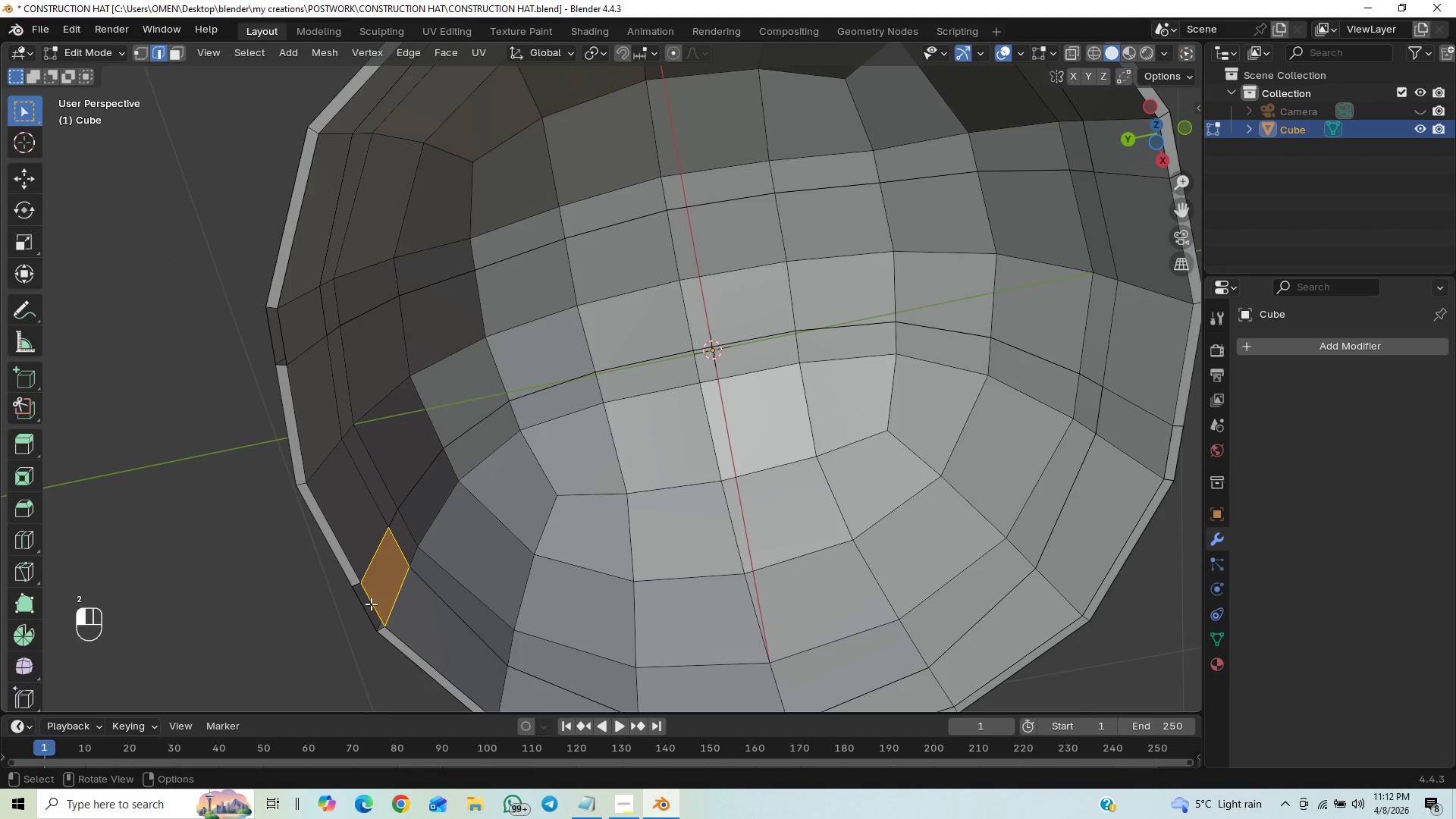 
left_click([371, 604])
 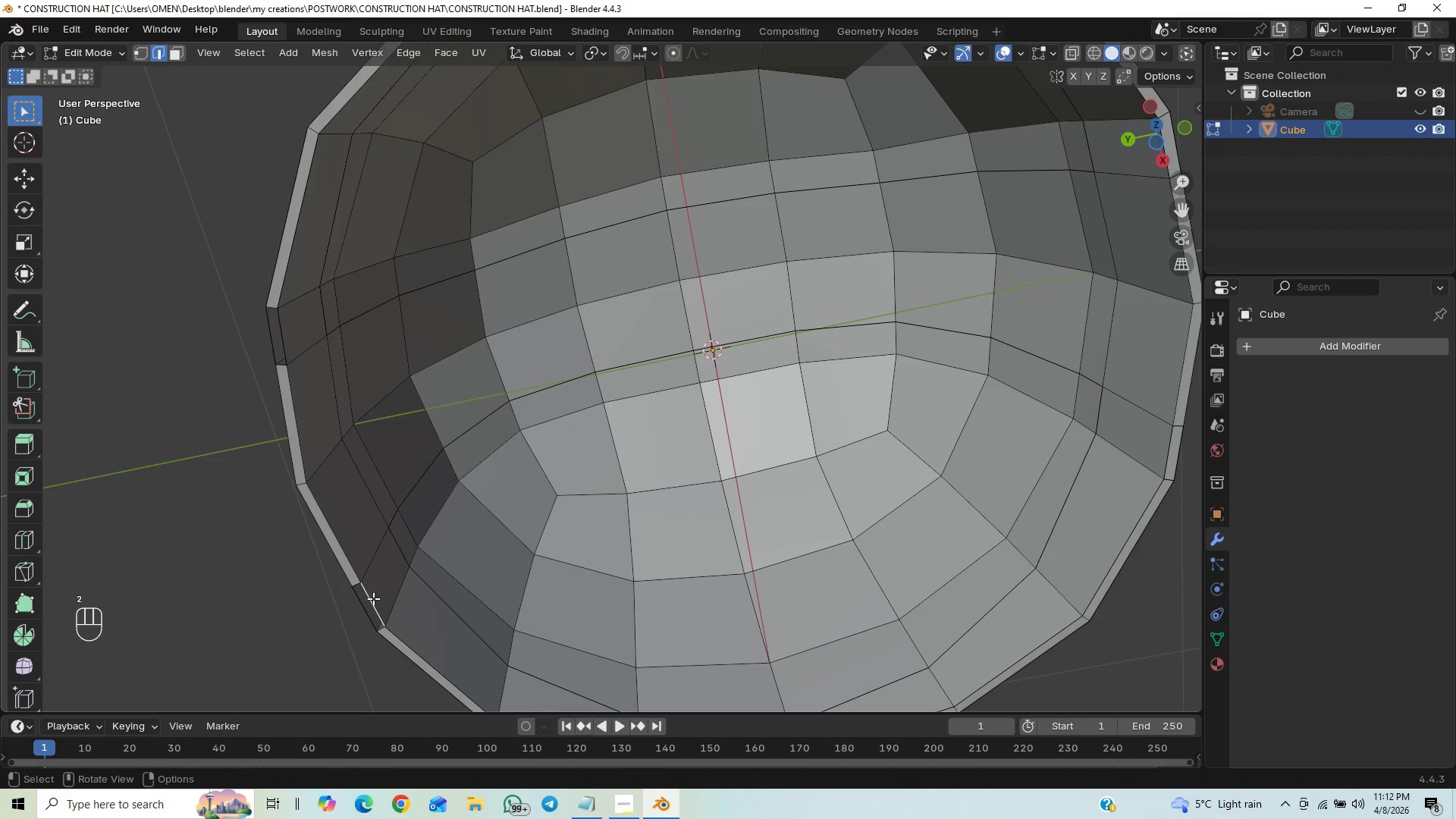 
hold_key(key=ShiftLeft, duration=1.01)
left_click([360, 607])
 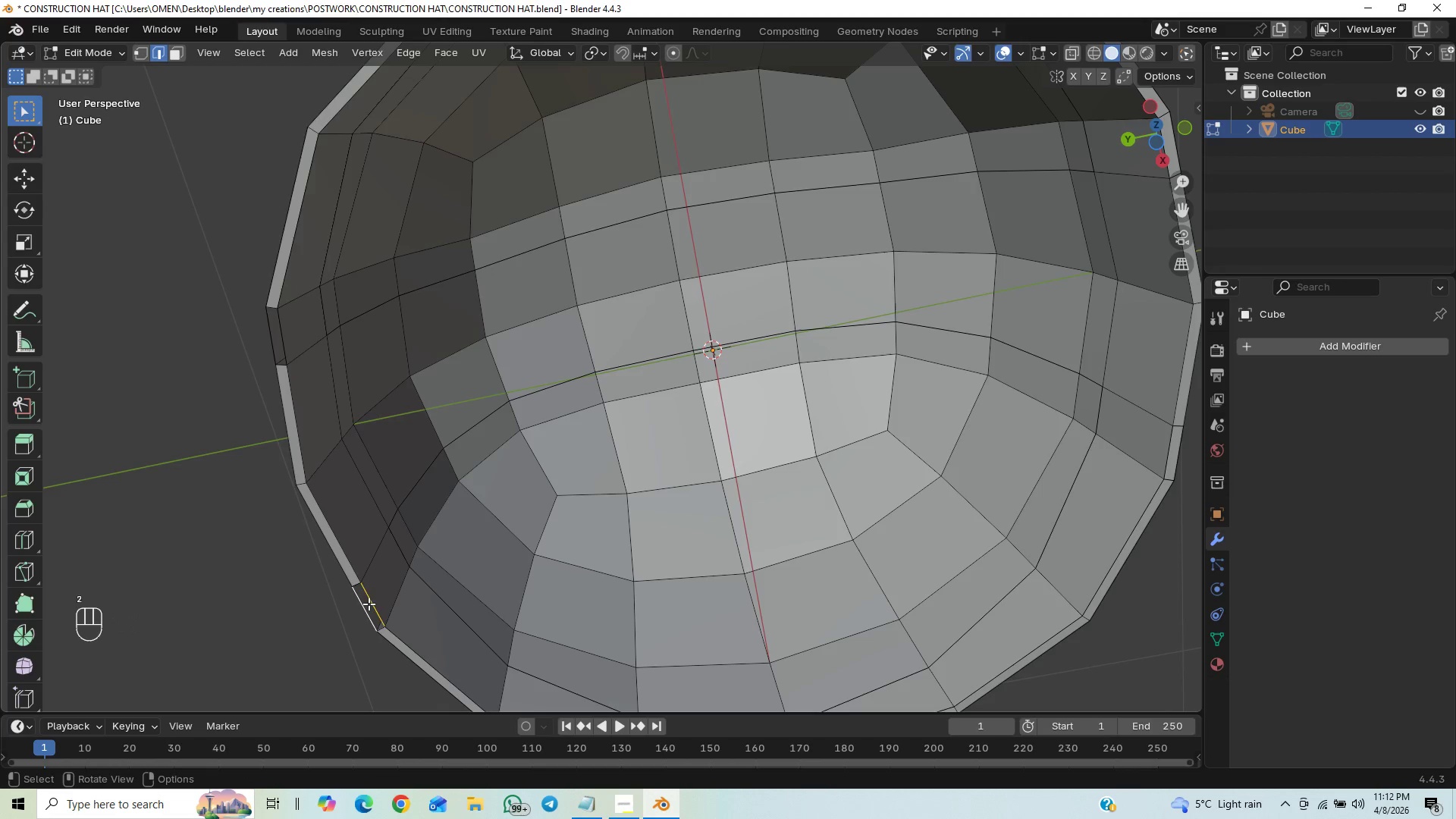 
key(F)
 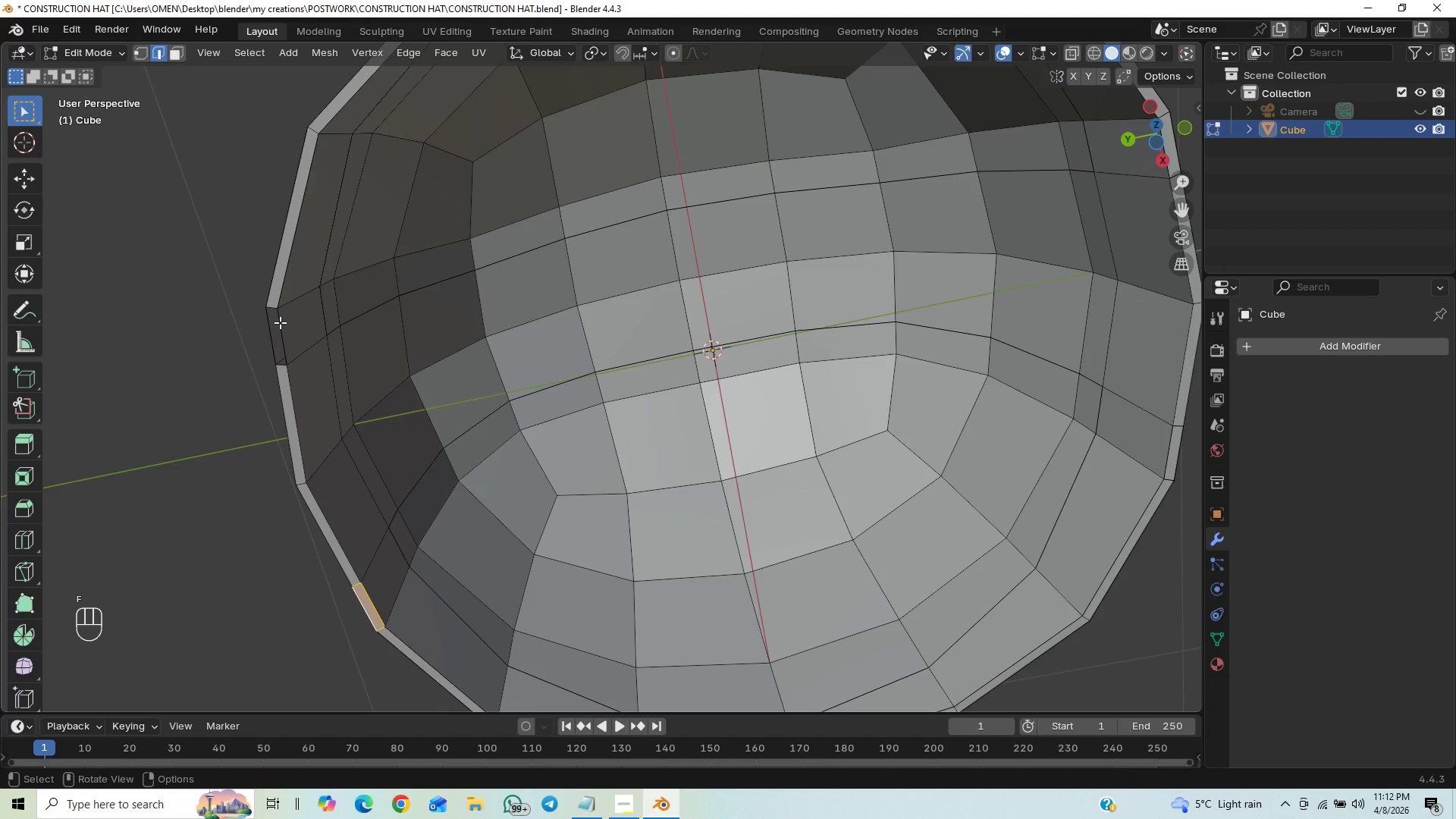 
left_click([280, 327])
 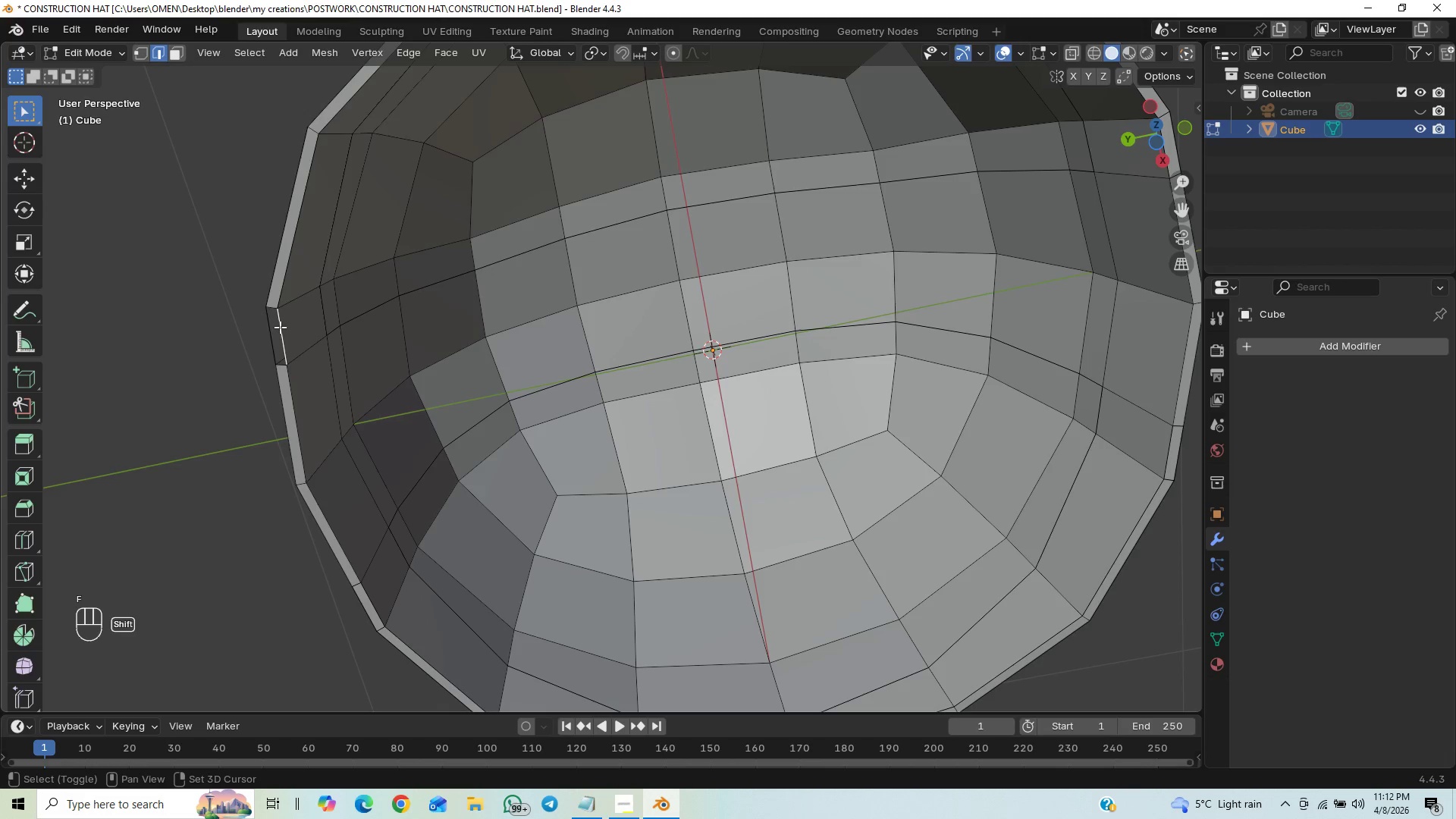 
hold_key(key=ShiftLeft, duration=1.11)
left_click([265, 337])
 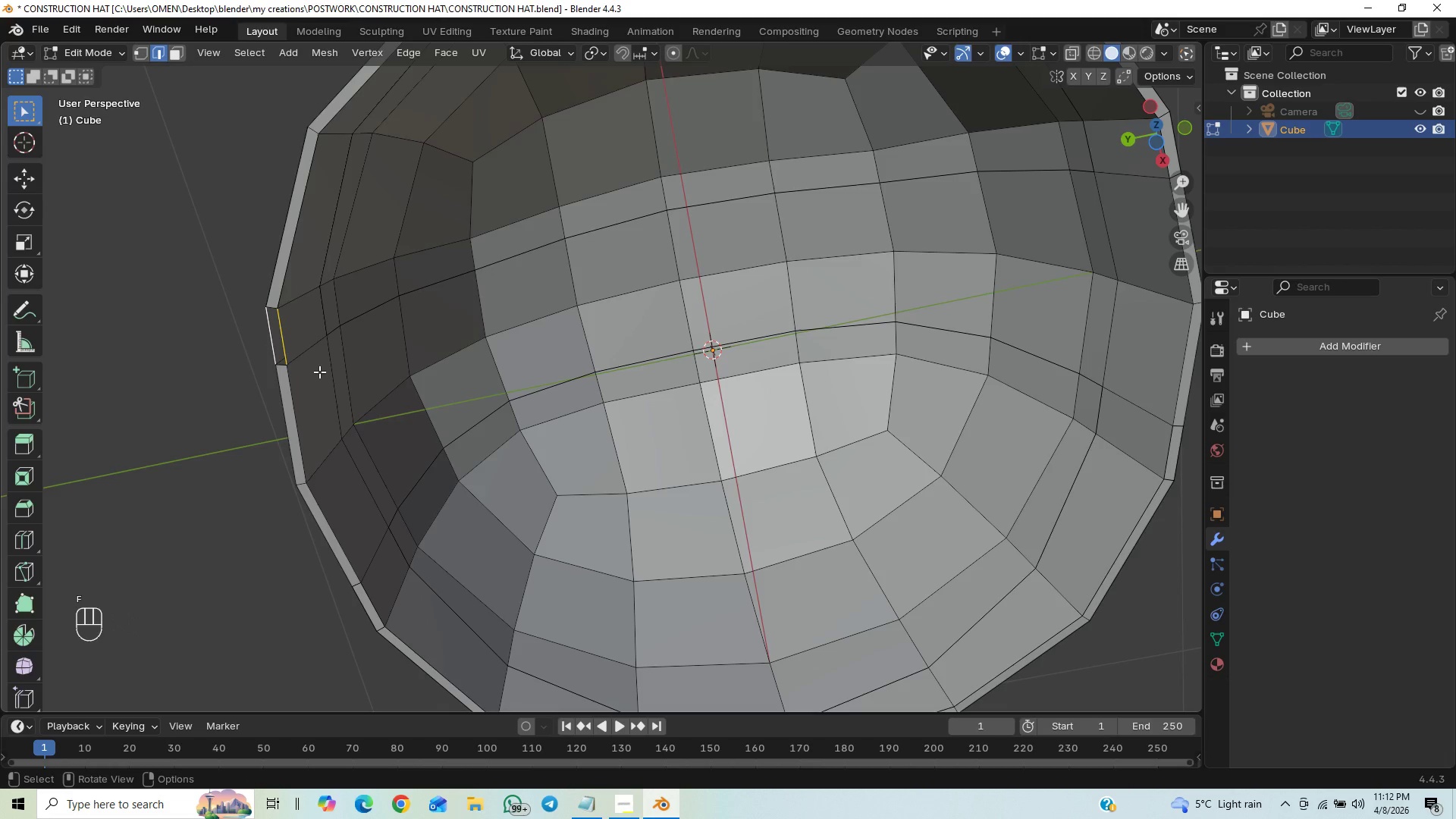 
key(F)
 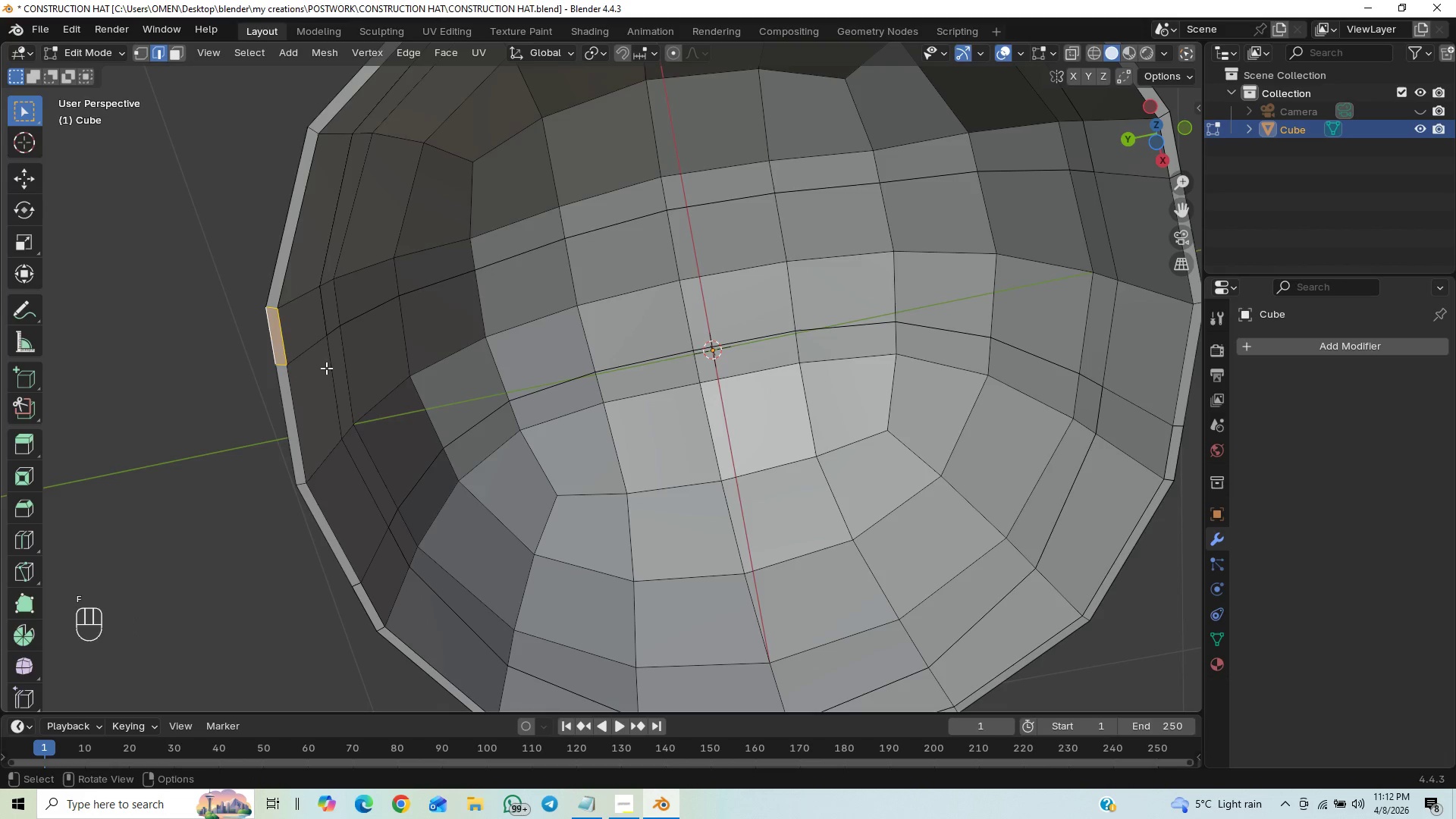 
key(Control+S)
 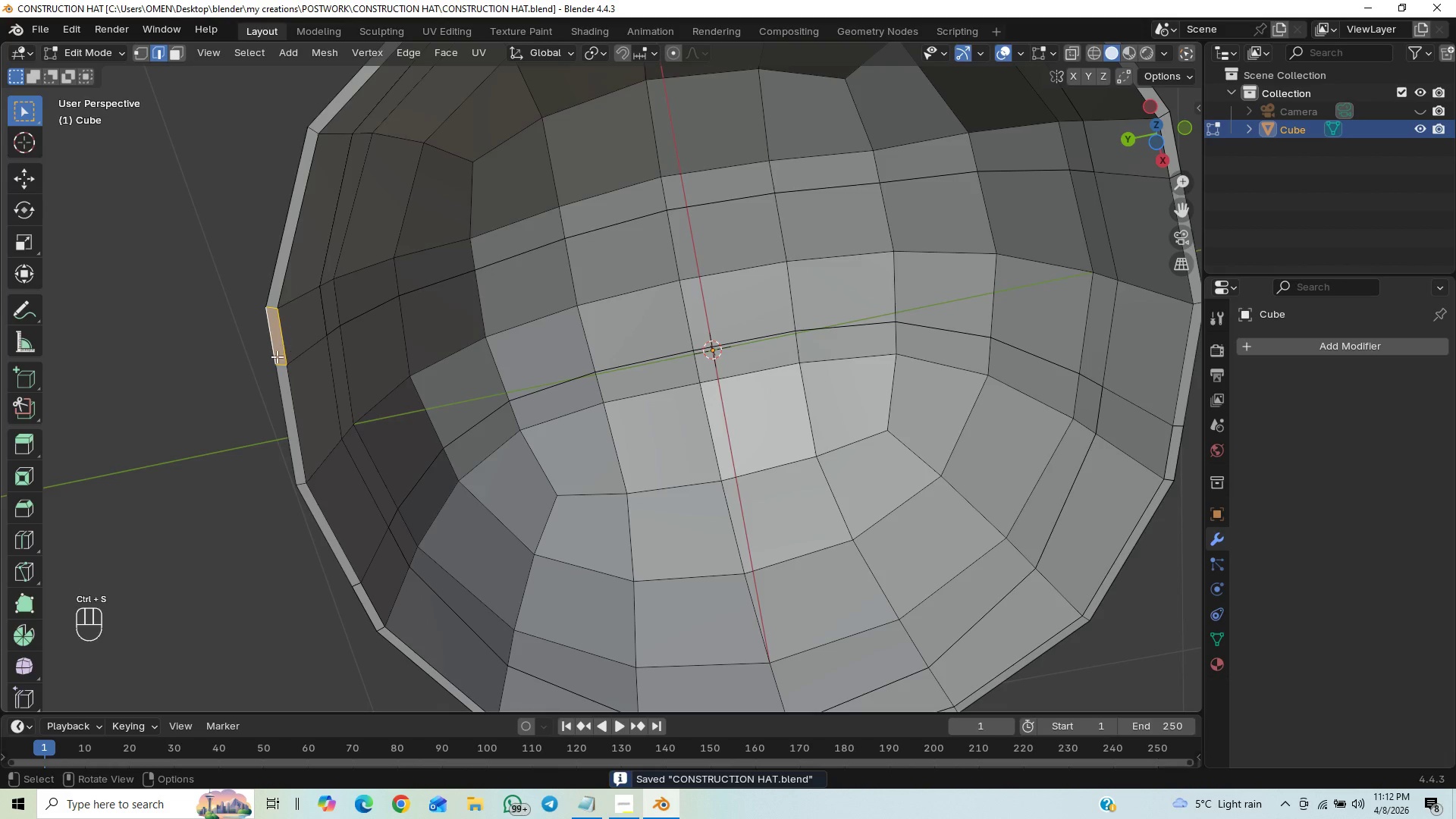 
key(3)
 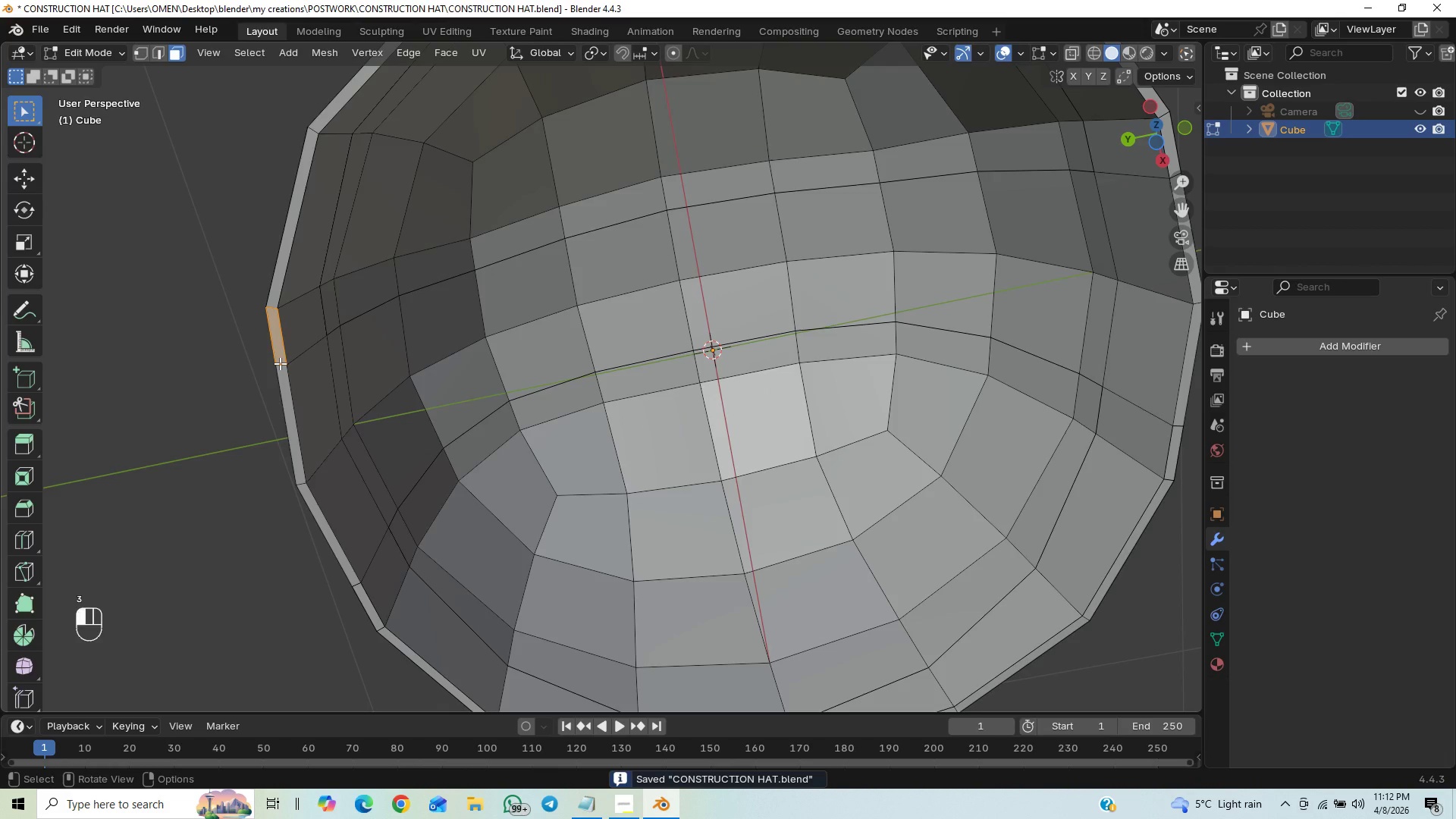 
left_click([280, 363])
 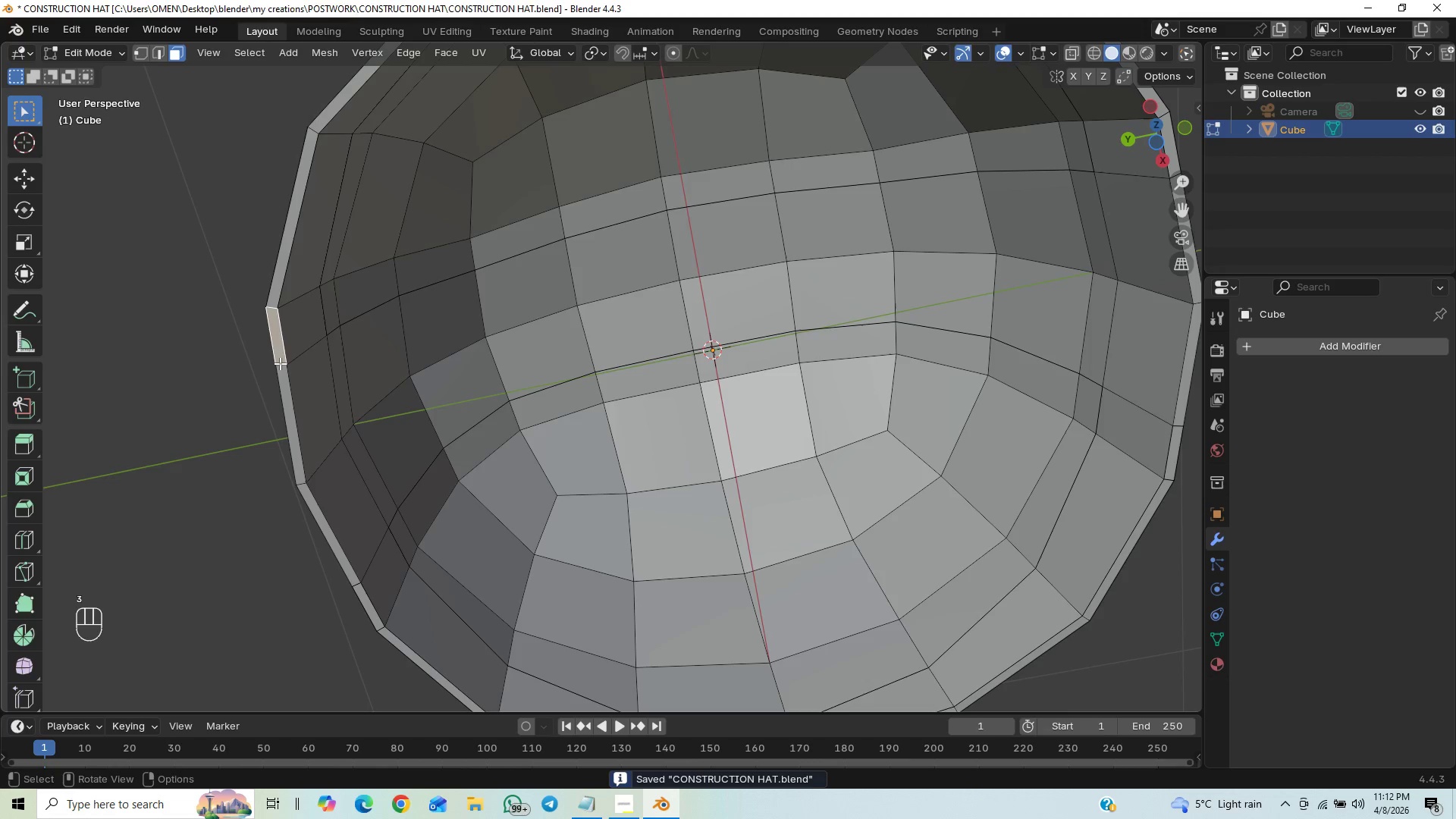 
hold_key(key=AltLeft, duration=1.5)
left_click([280, 363])
 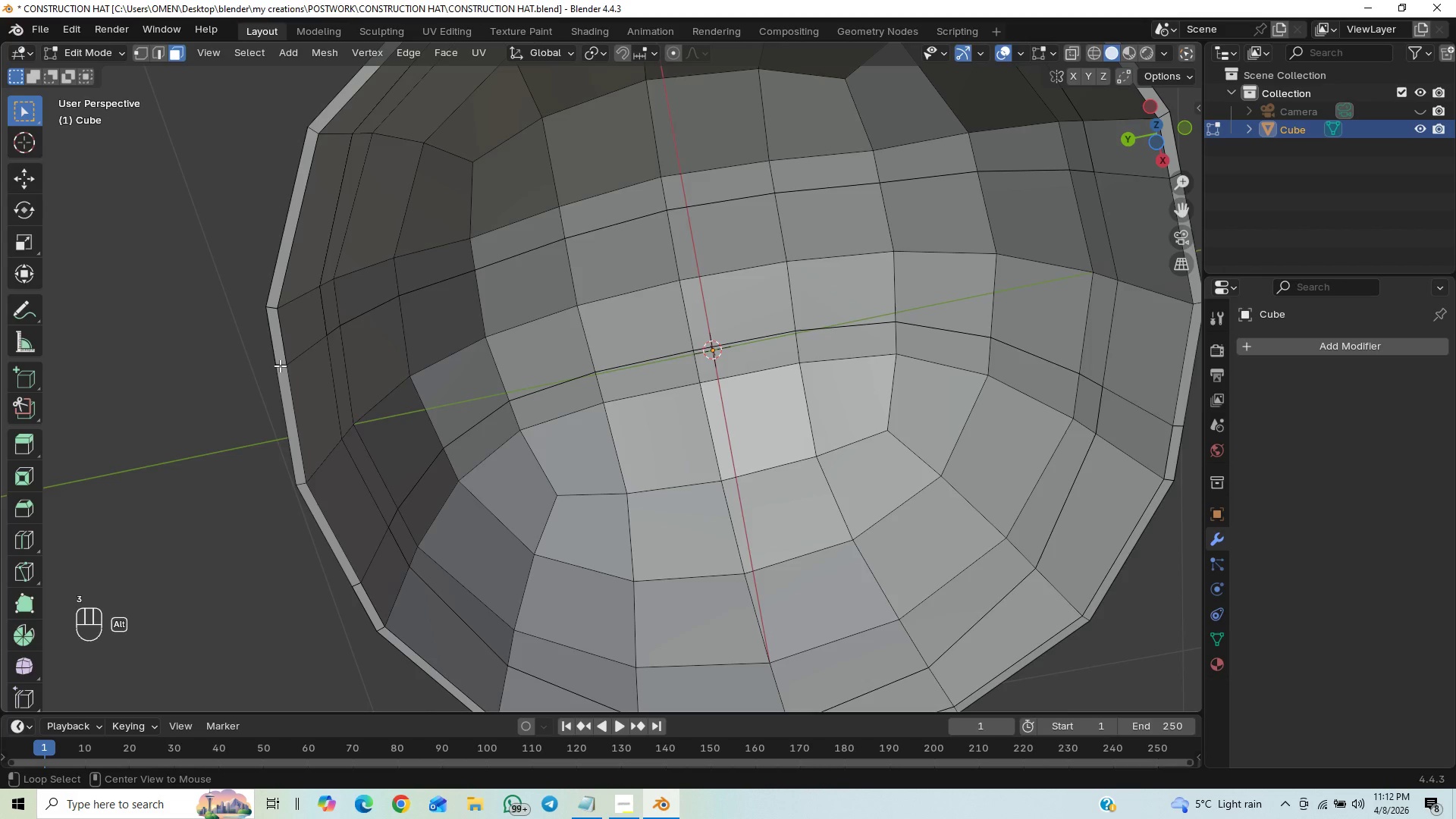 
left_click([280, 366])
 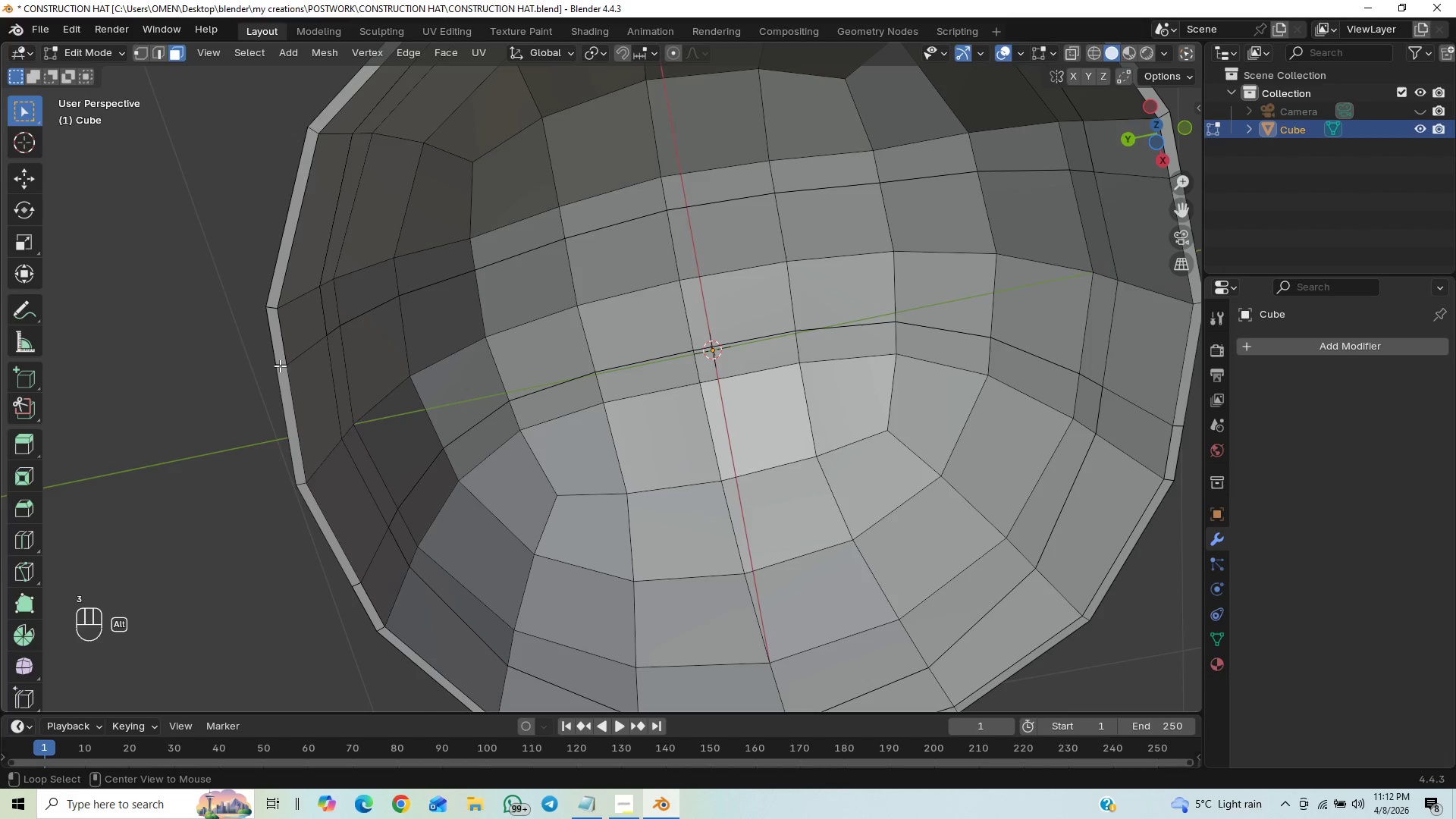 
hold_key(key=AltLeft, duration=0.67)
double_click([280, 366])
 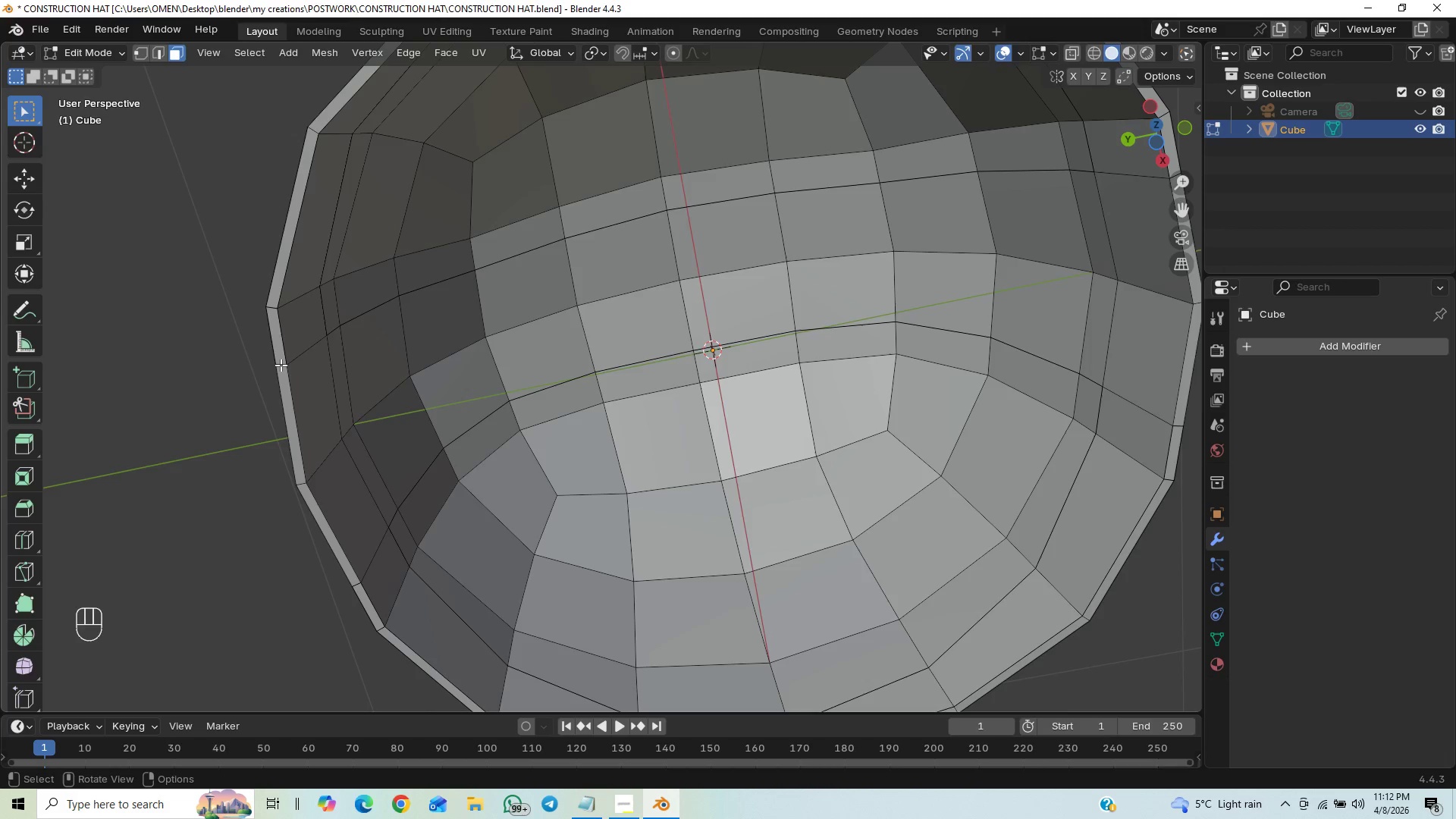 
left_click([281, 365])
 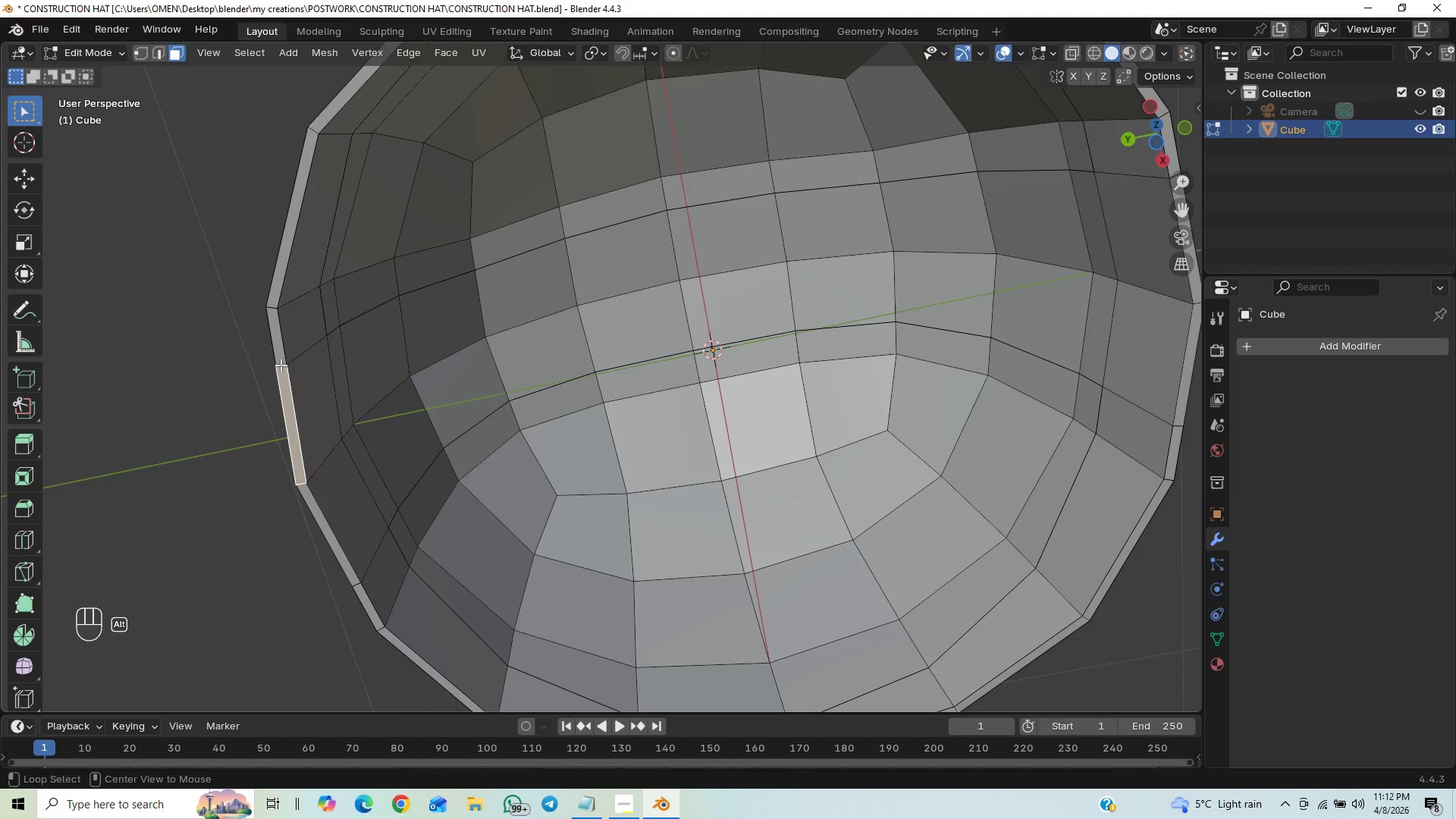 
hold_key(key=AltLeft, duration=0.53)
double_click([281, 365])
 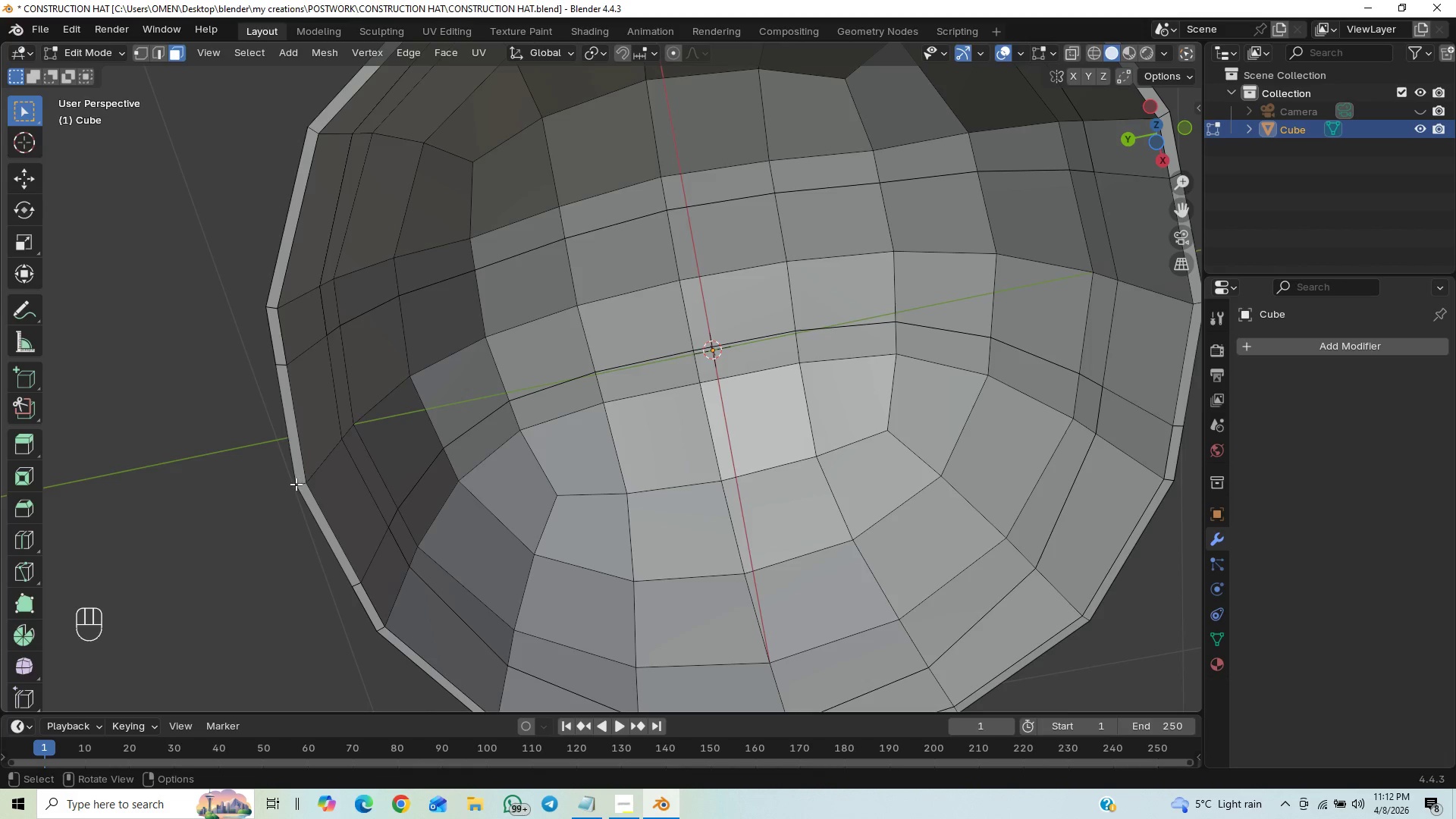 
left_click([298, 483])
 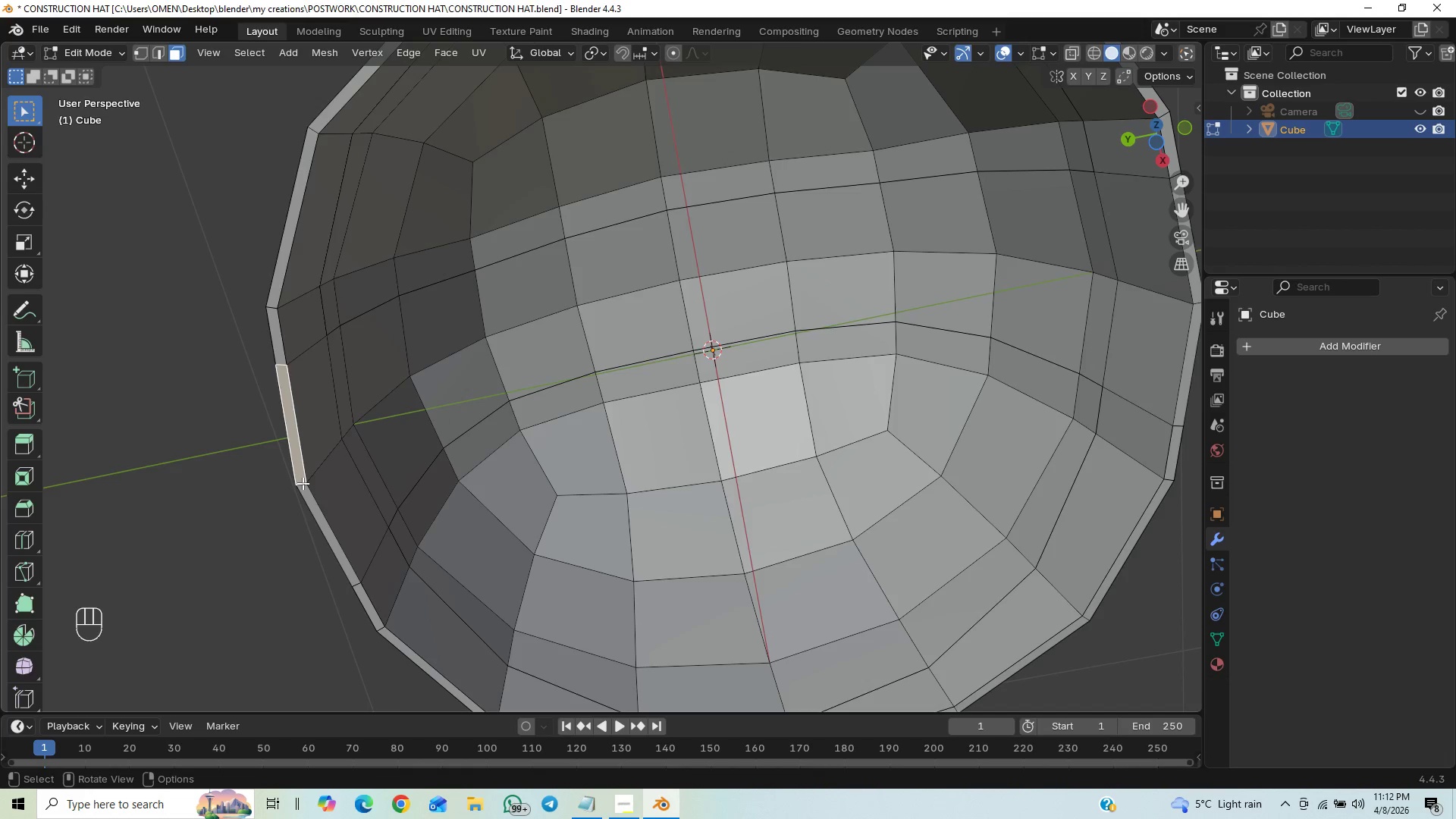 
hold_key(key=AltLeft, duration=1.51)
left_click([303, 483])
 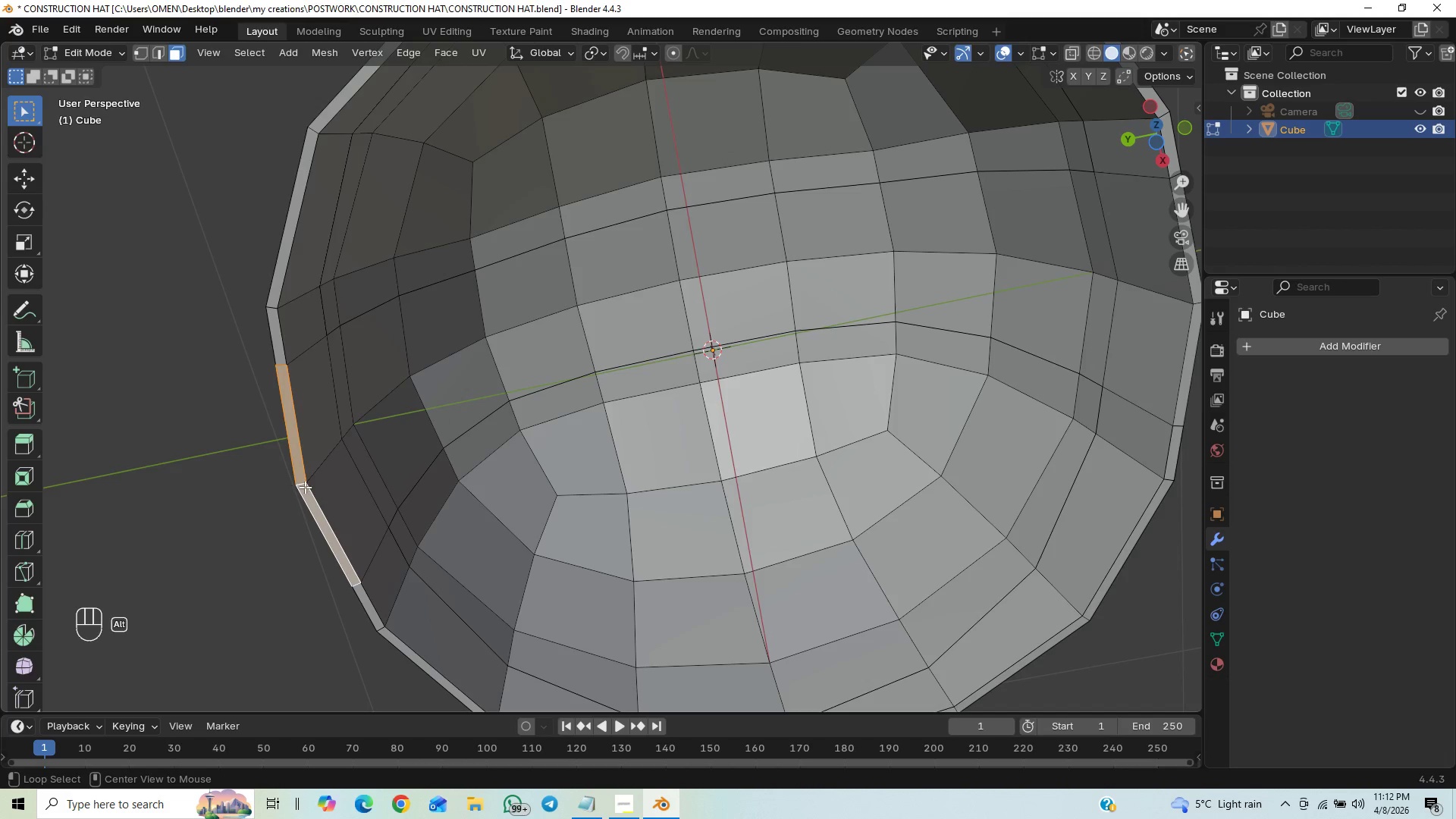 
hold_key(key=AltLeft, duration=7.3)
hold_key(key=ShiftLeft, duration=1.5)
left_click([354, 585])
 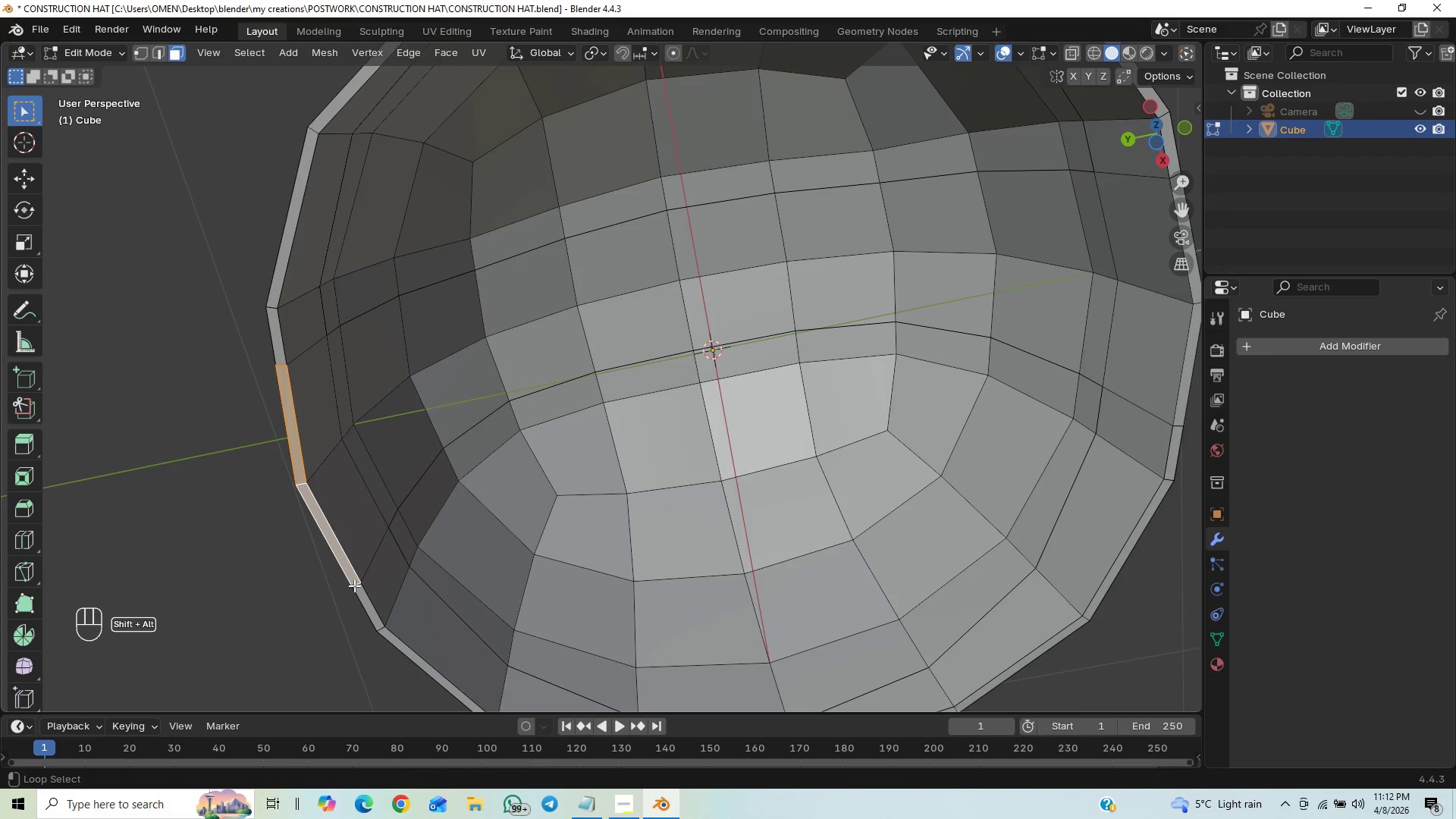 
double_click([354, 585])
 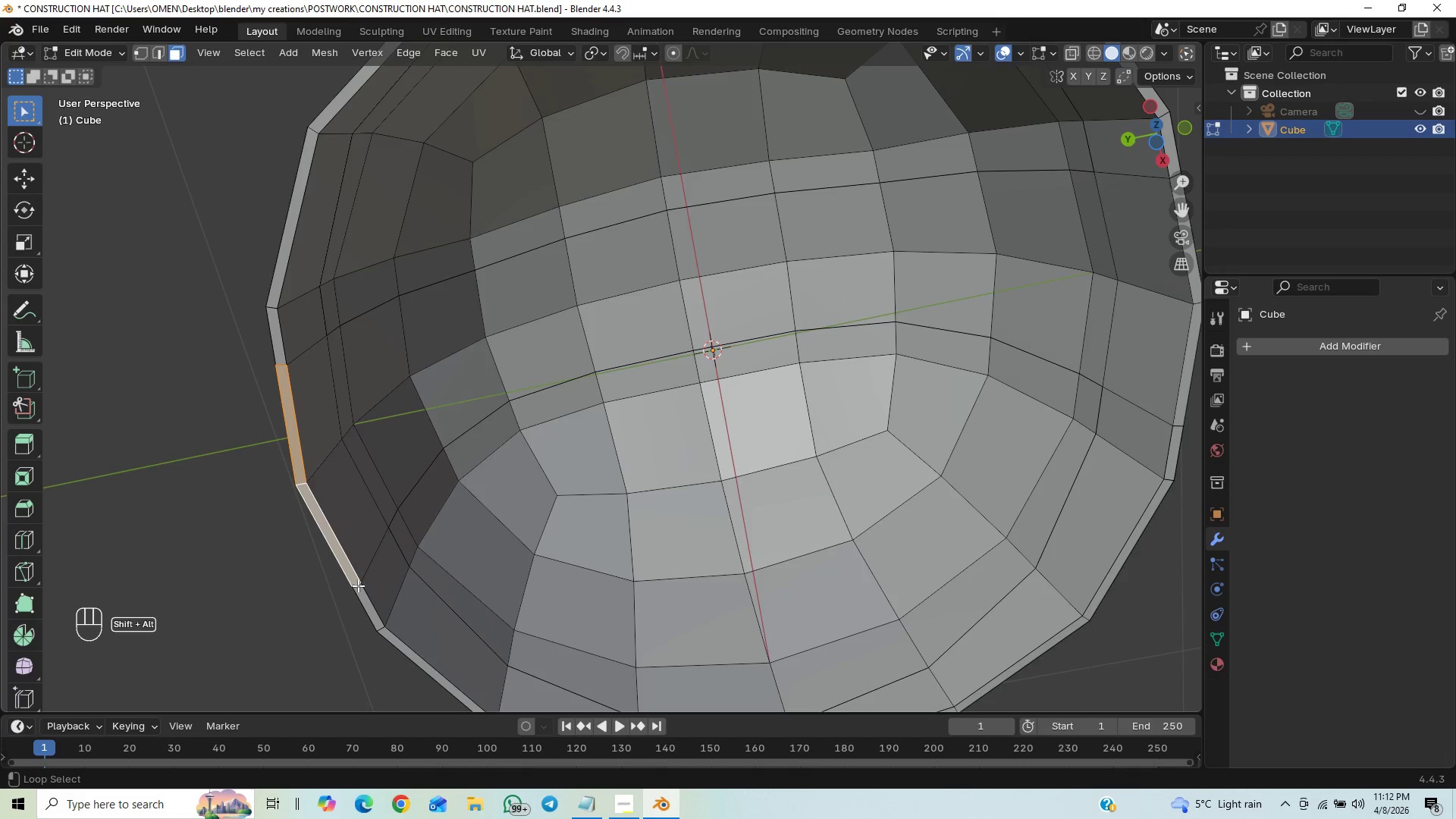 
hold_key(key=ShiftLeft, duration=1.5)
triple_click([358, 585])
 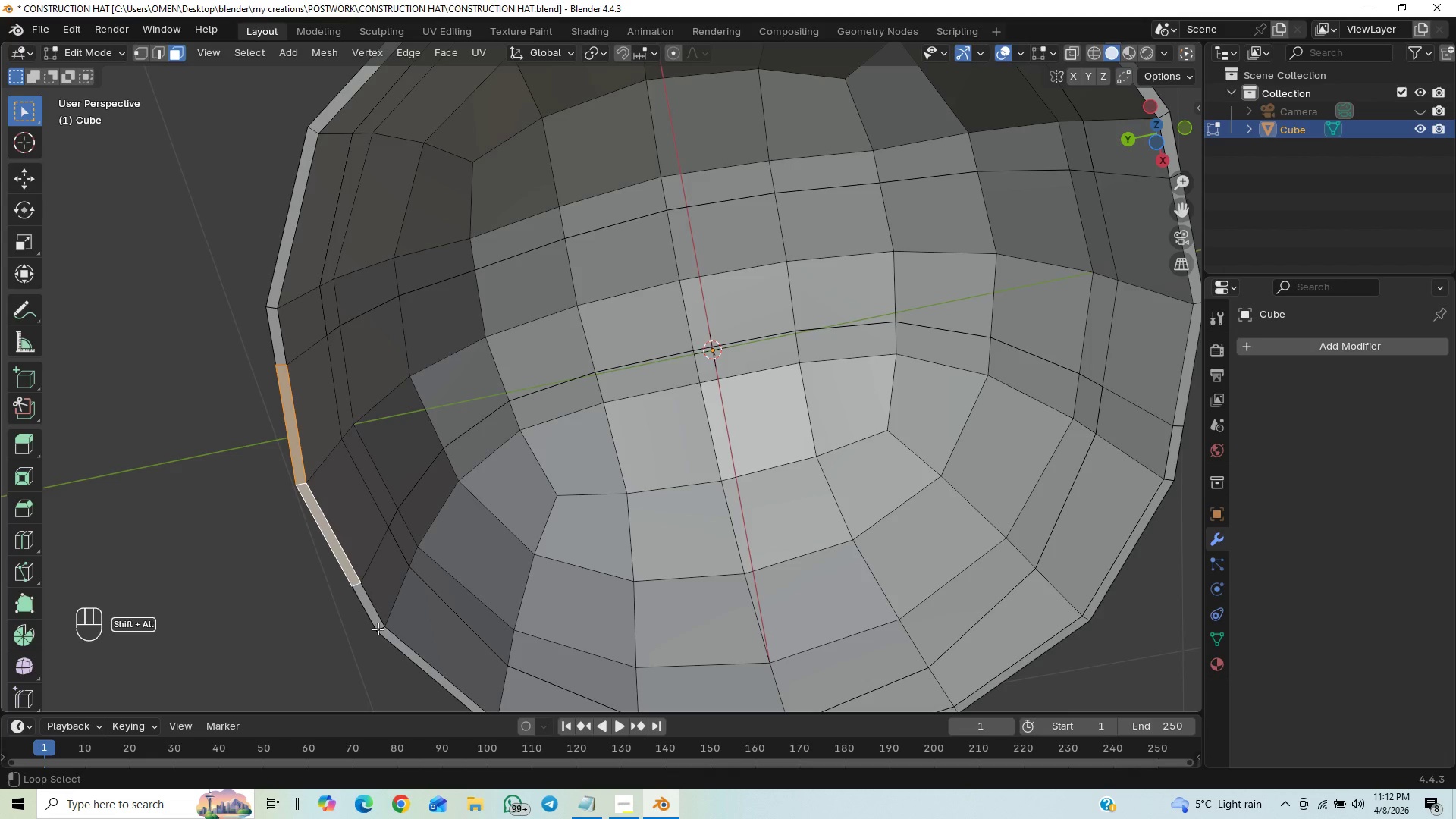 
left_click([378, 629])
 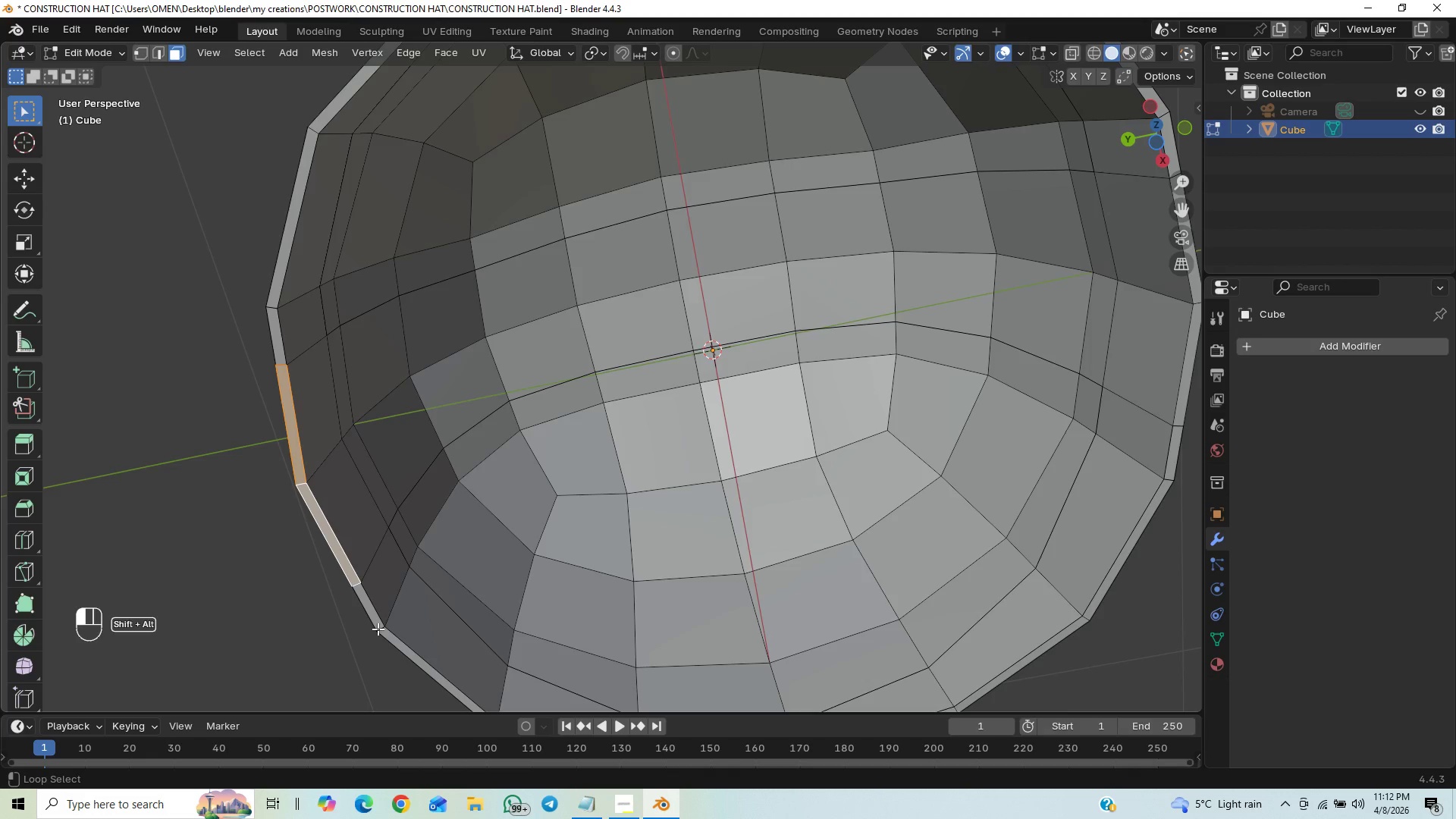 
hold_key(key=ShiftLeft, duration=1.52)
left_click([379, 629])
 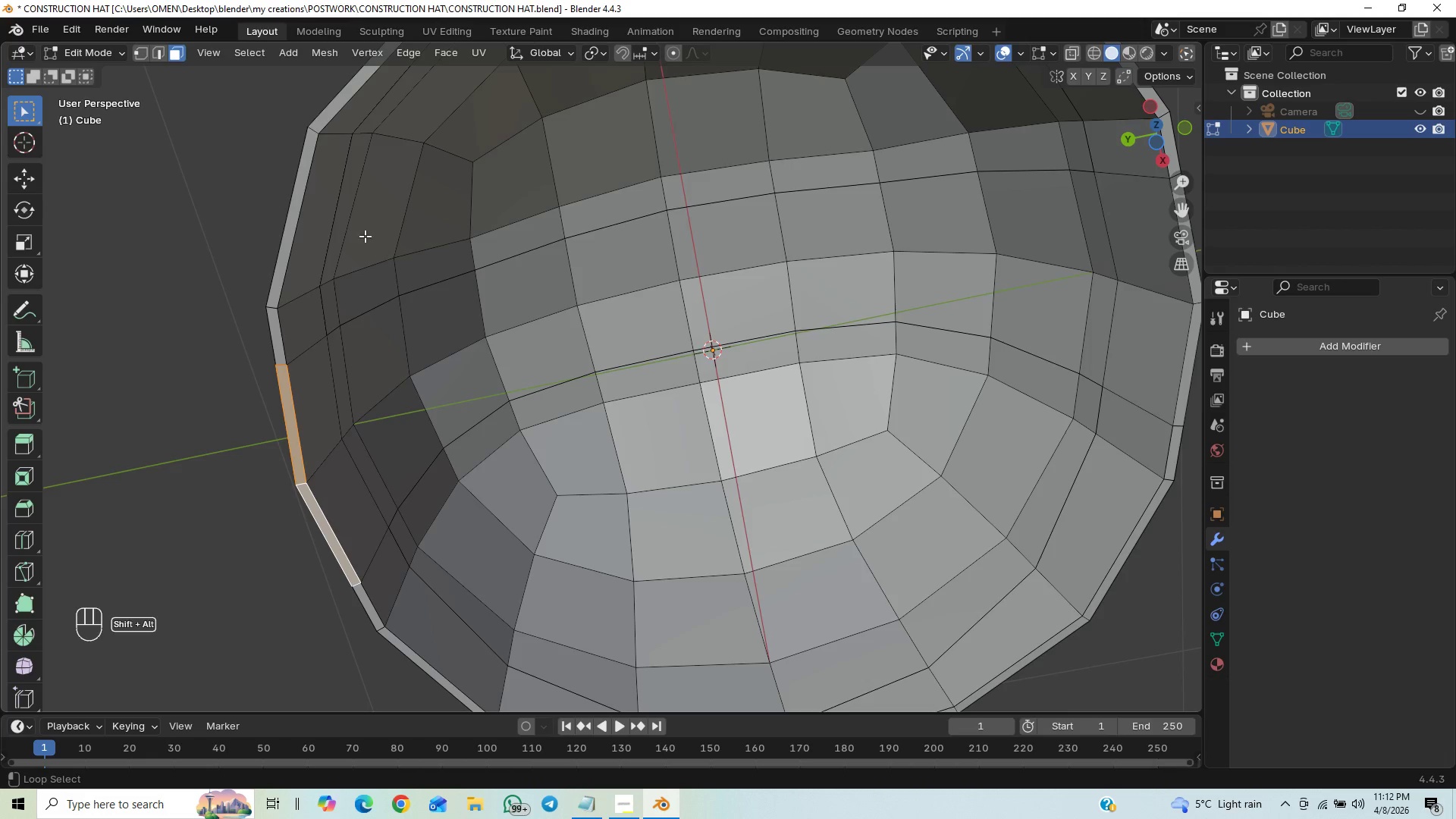 
hold_key(key=ShiftLeft, duration=1.5)
left_click([312, 127])
 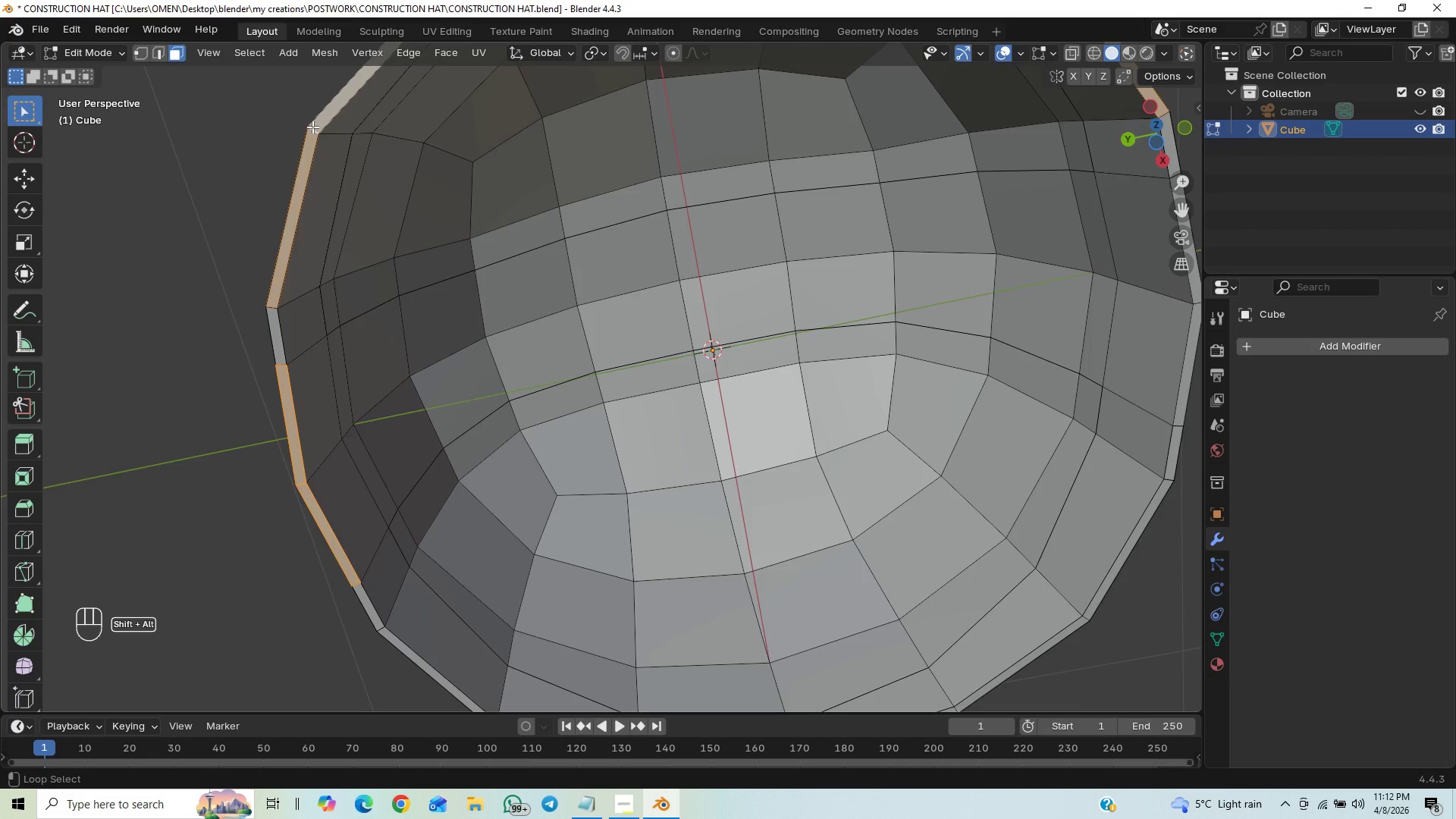 
hold_key(key=ShiftLeft, duration=0.42)
 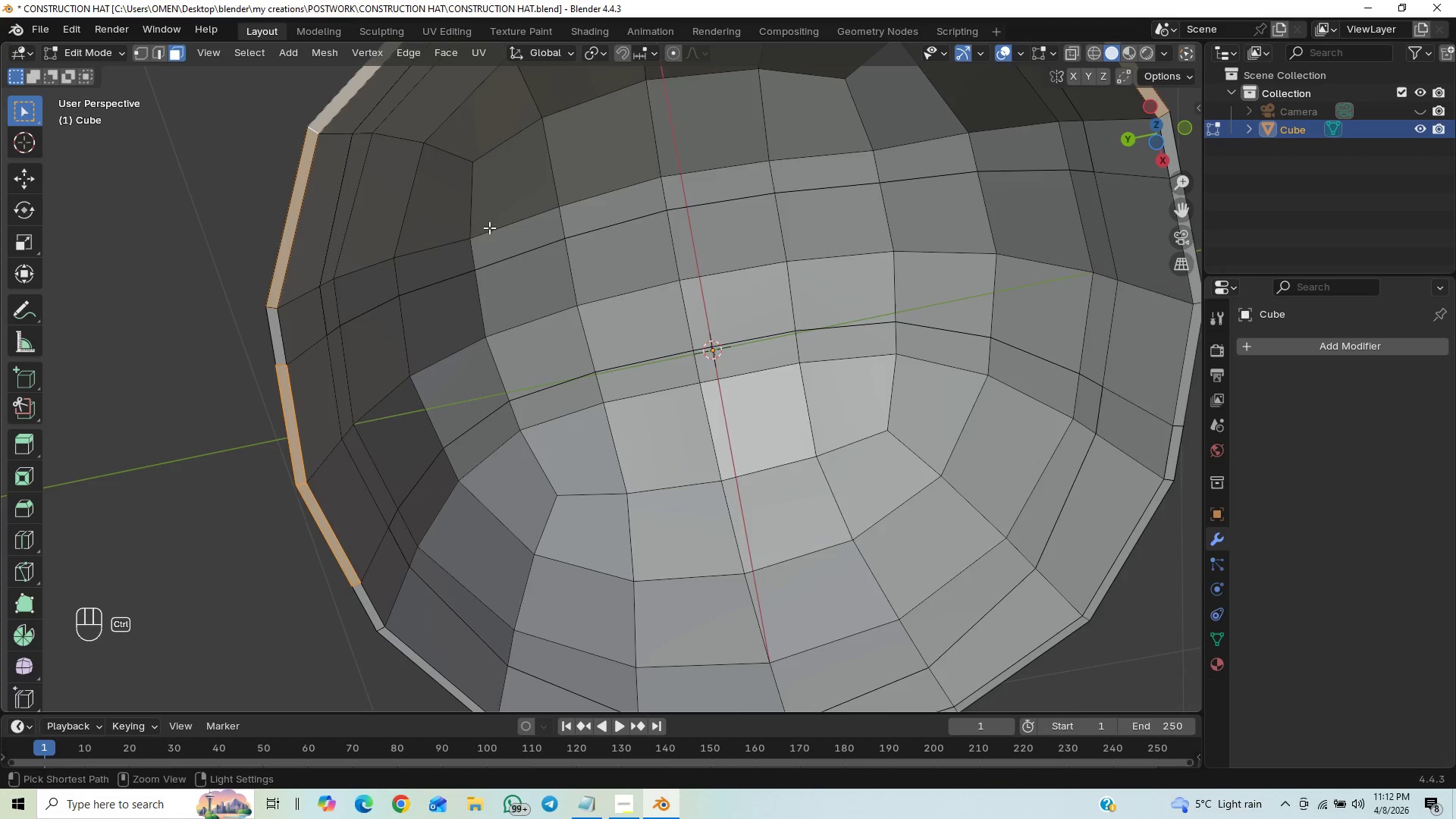 
hold_key(key=ControlLeft, duration=1.5)
 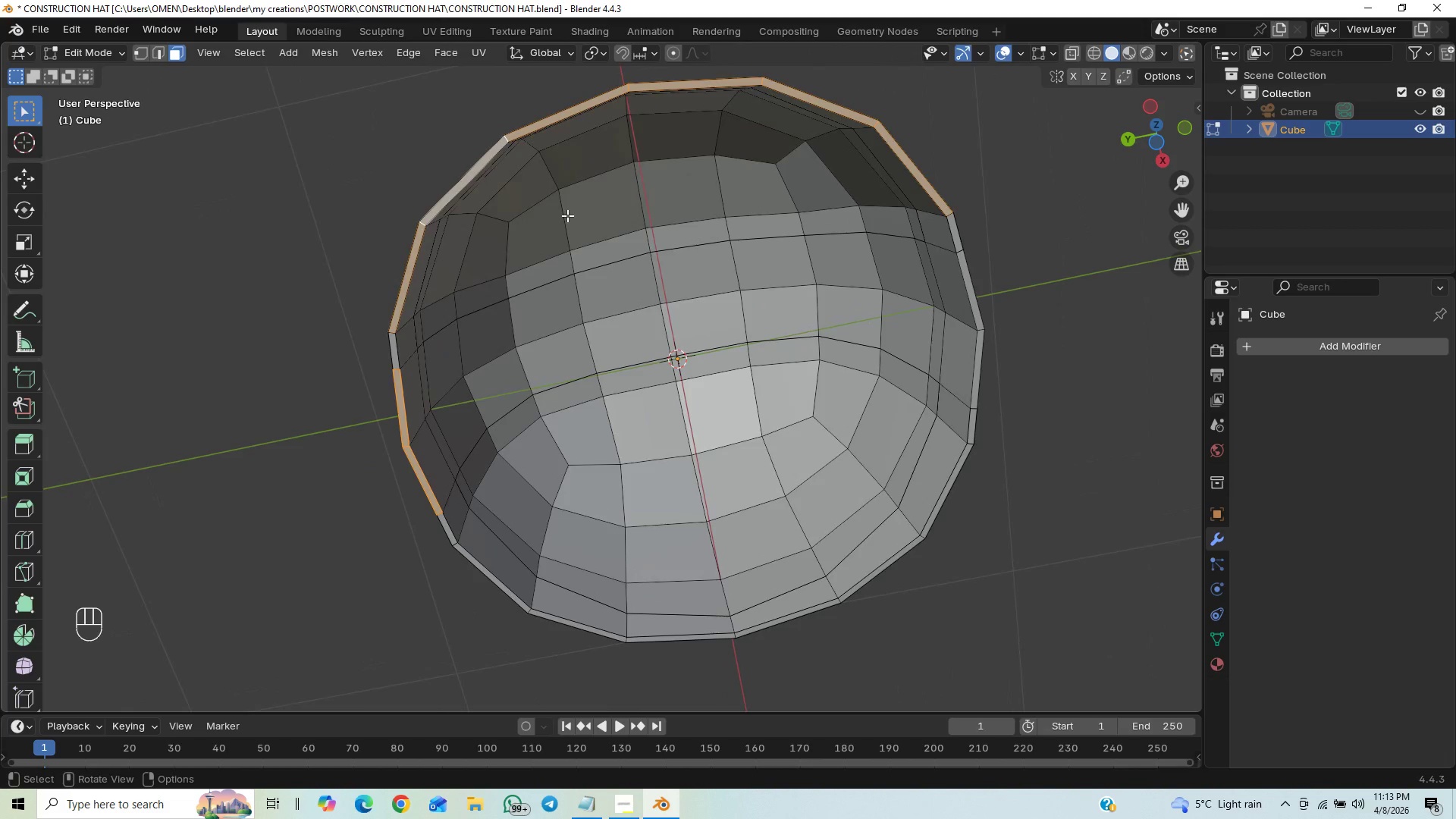 
hold_key(key=ControlLeft, duration=0.33)
 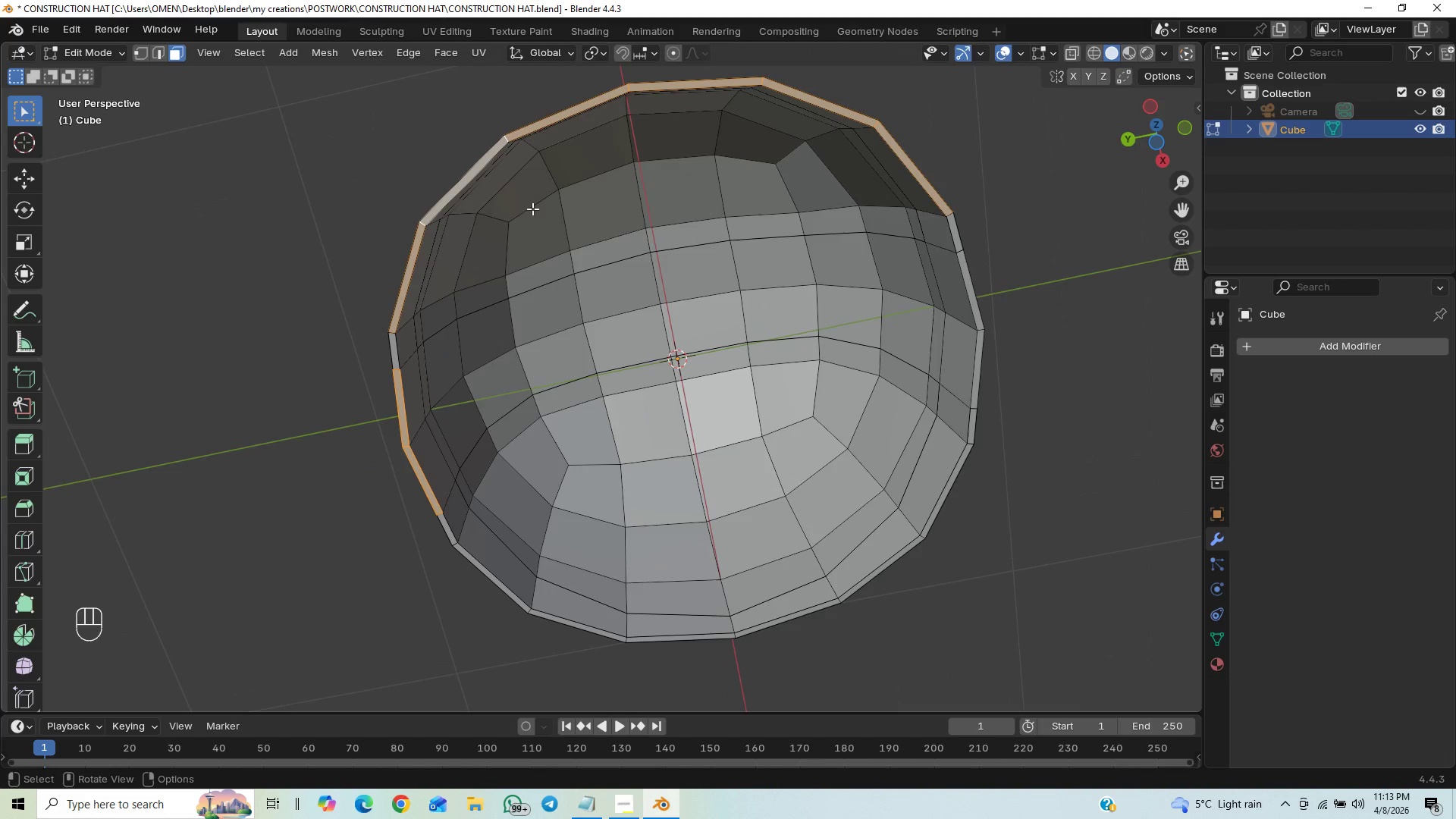 
hold_key(key=ControlLeft, duration=4.53)
left_click([469, 173])
 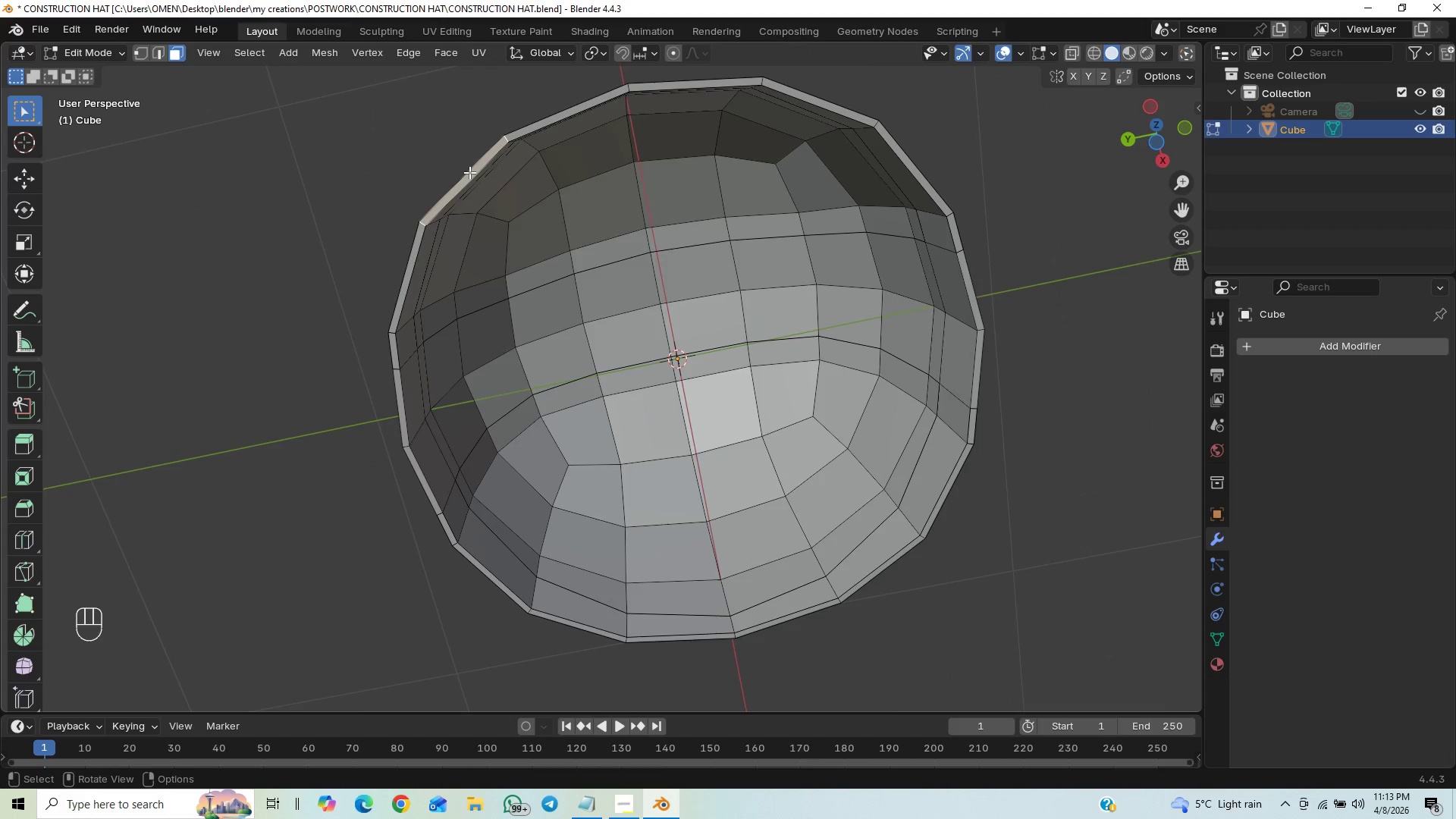 
left_click([469, 172])
 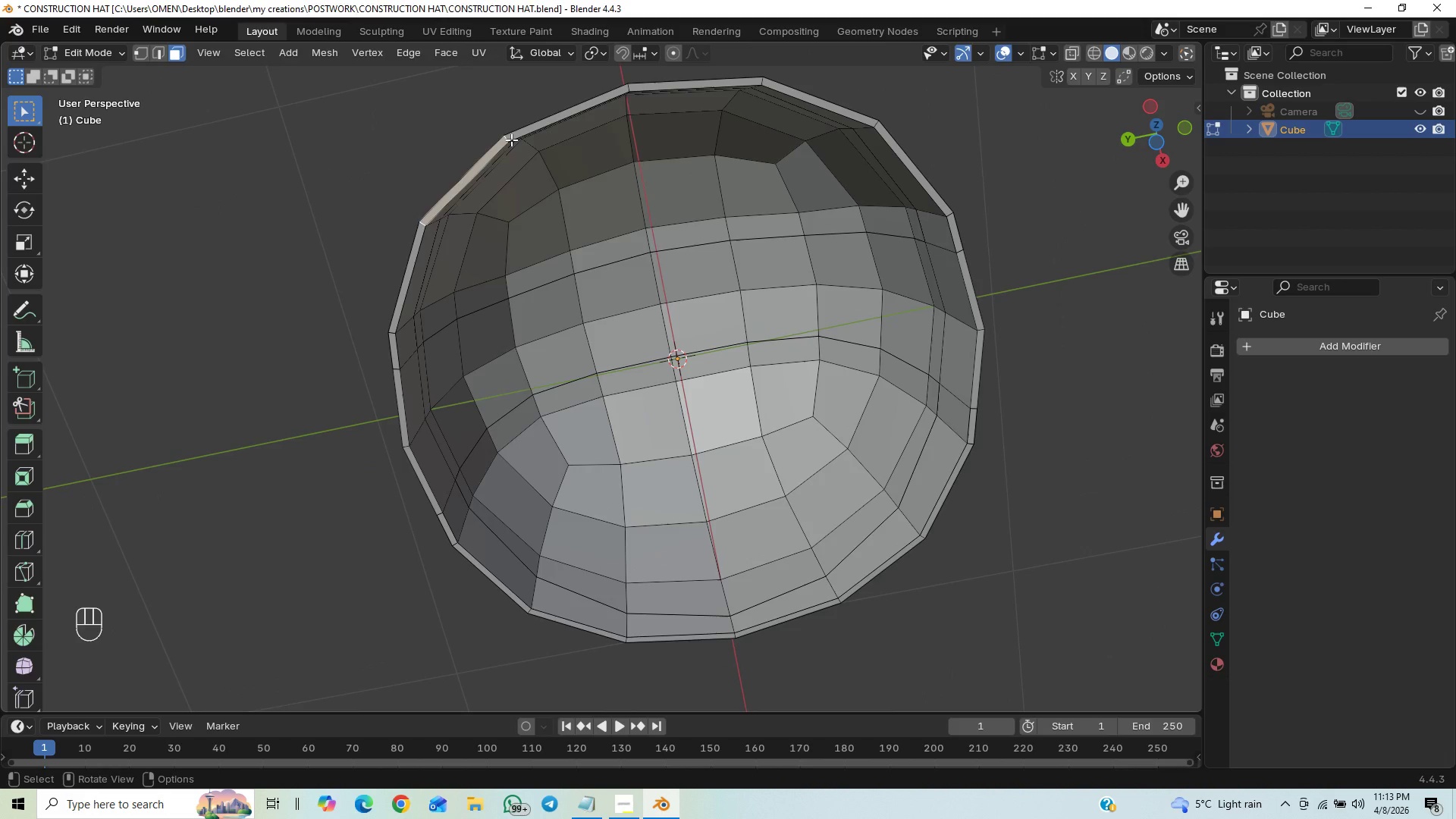 
left_click([511, 140])
 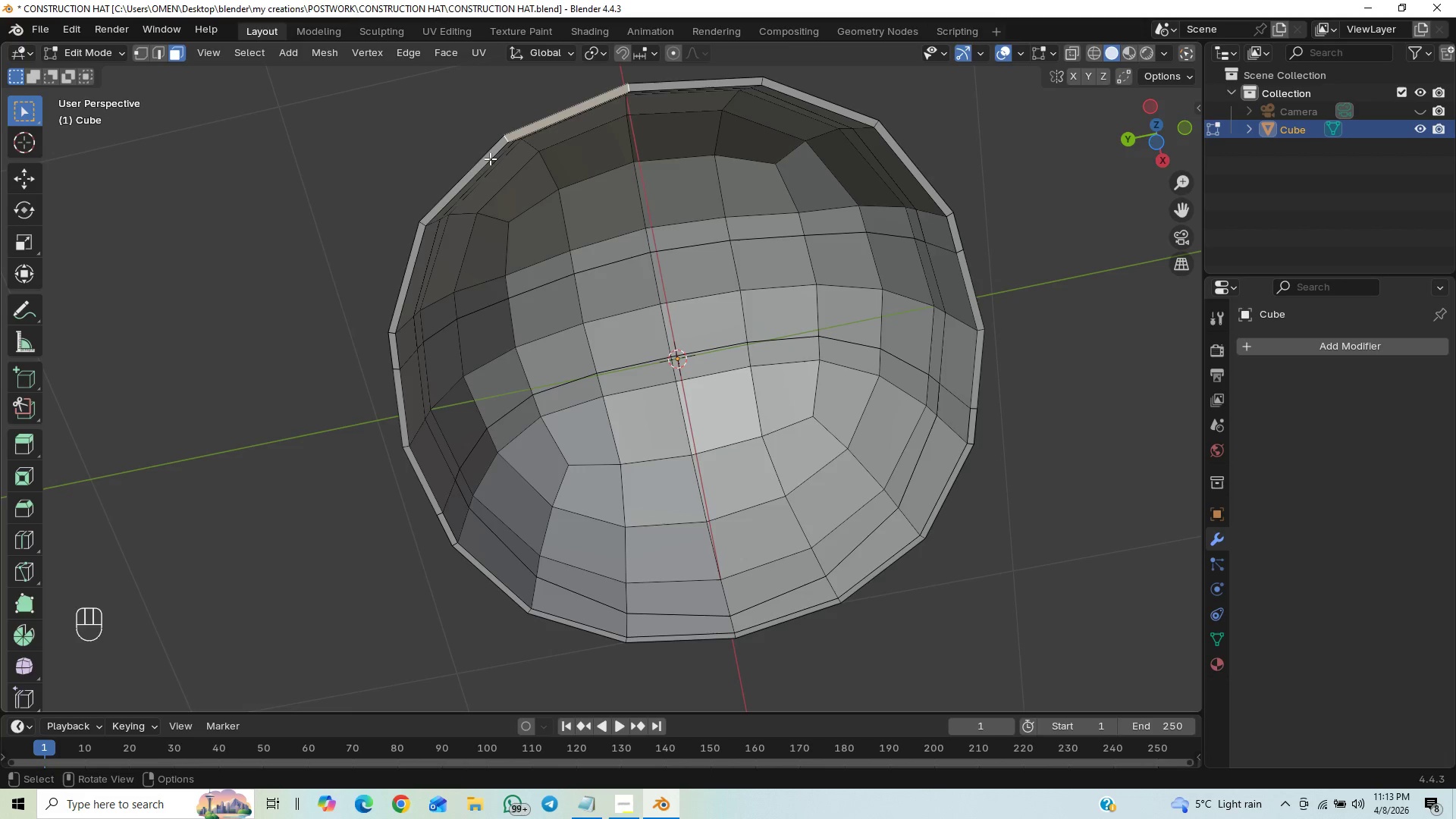 
left_click([490, 158])
 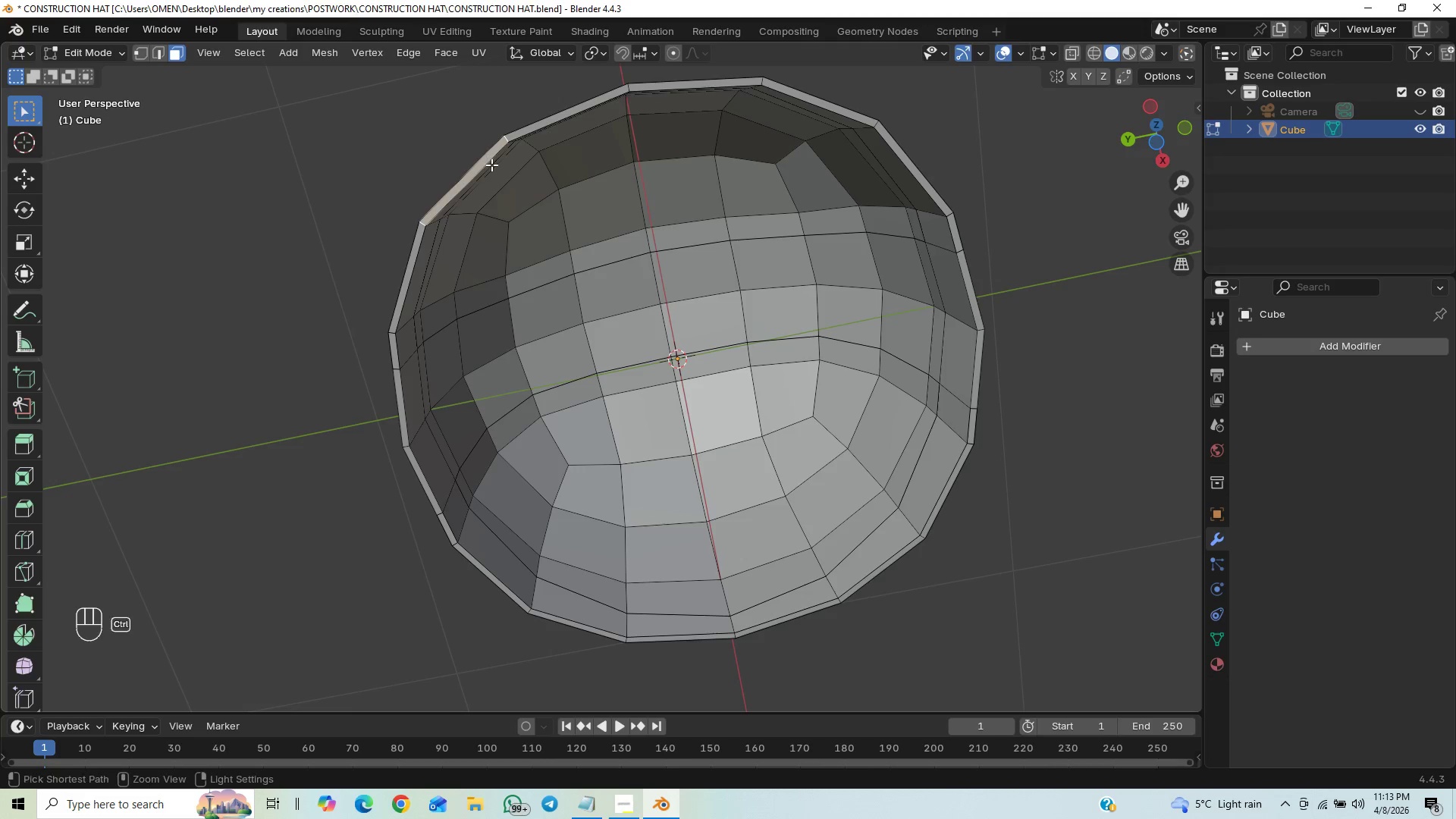 
key(Control+Z)
 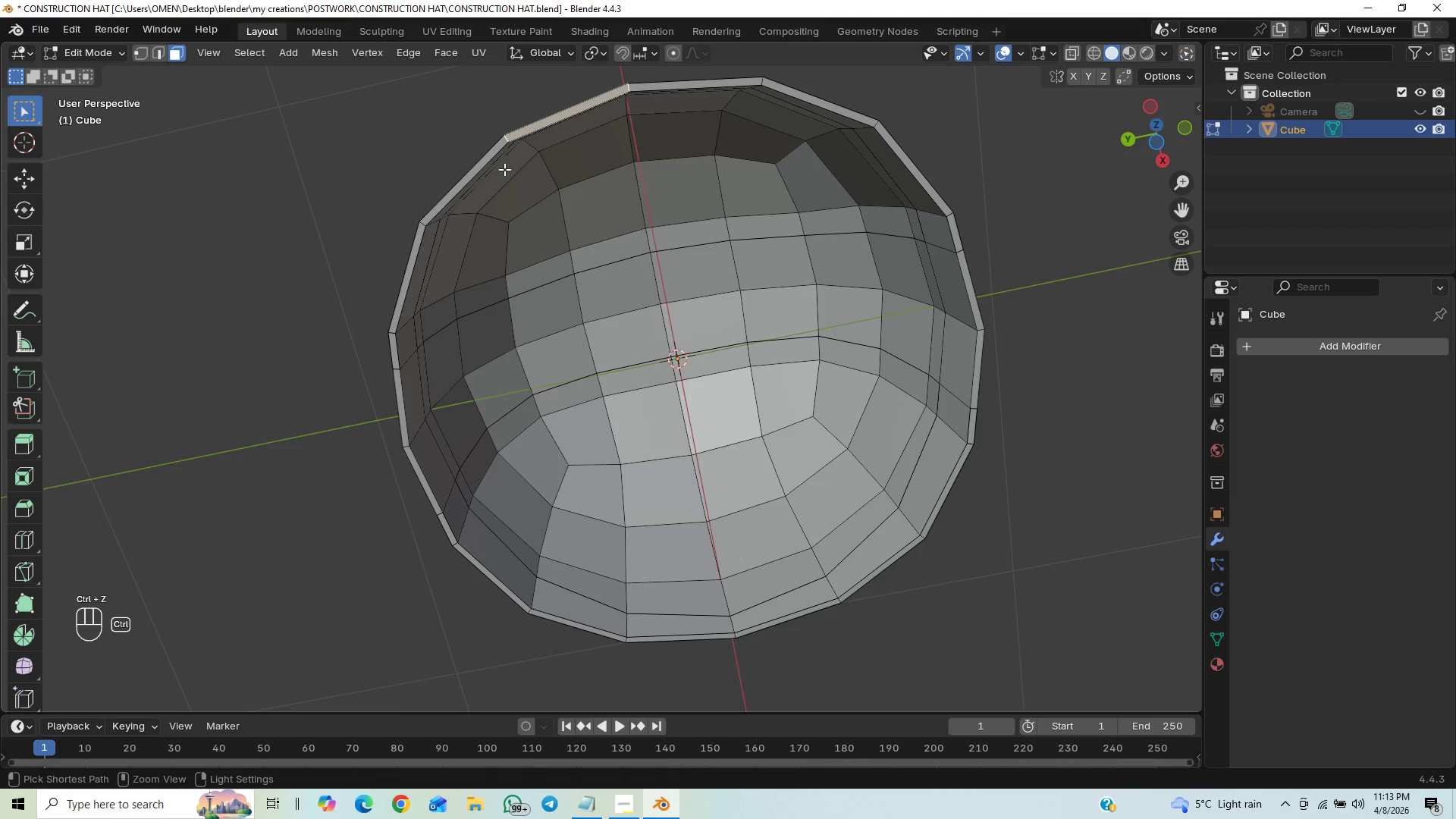 
key(Control+Z)
 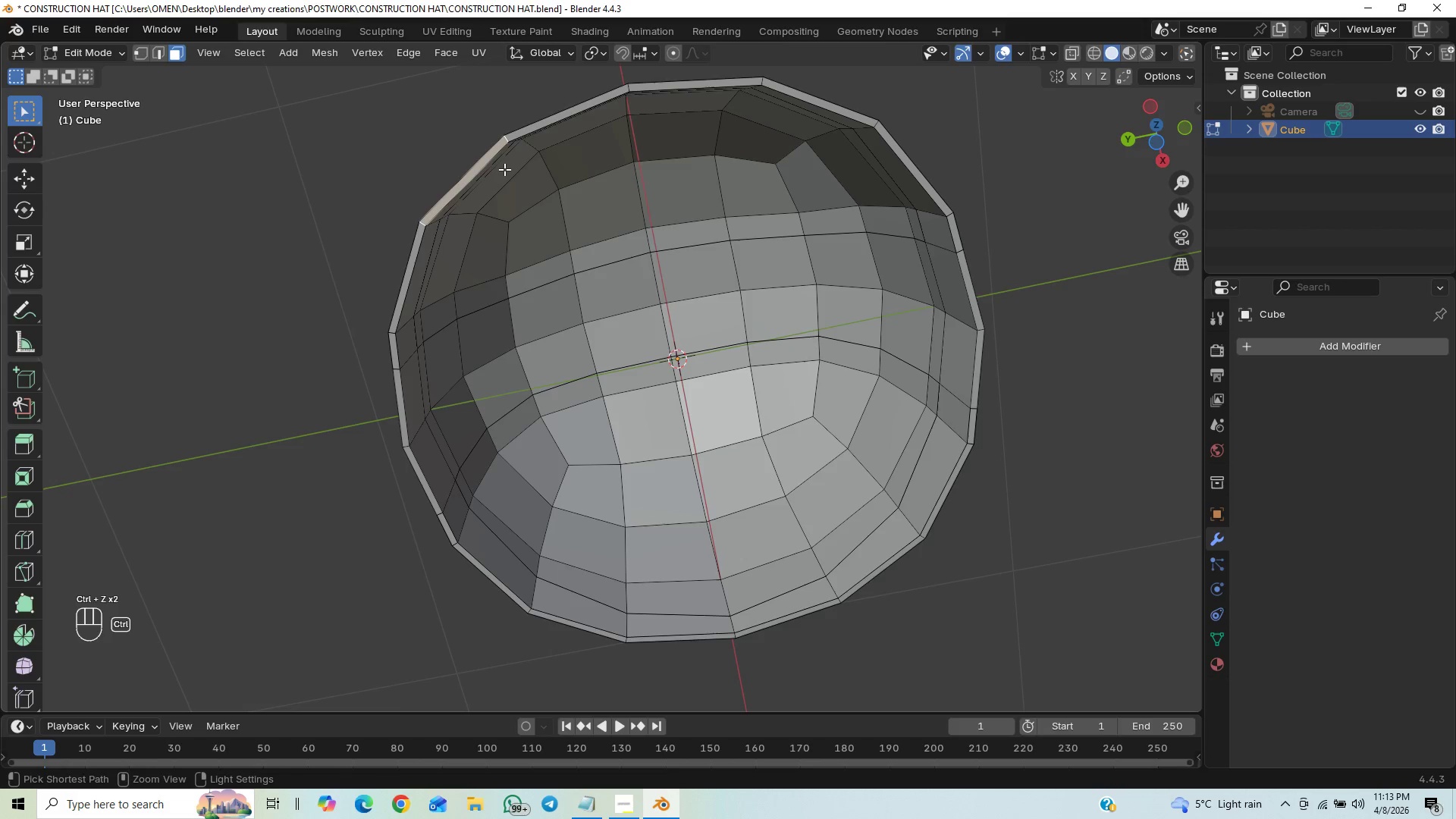 
key(Control+Z)
 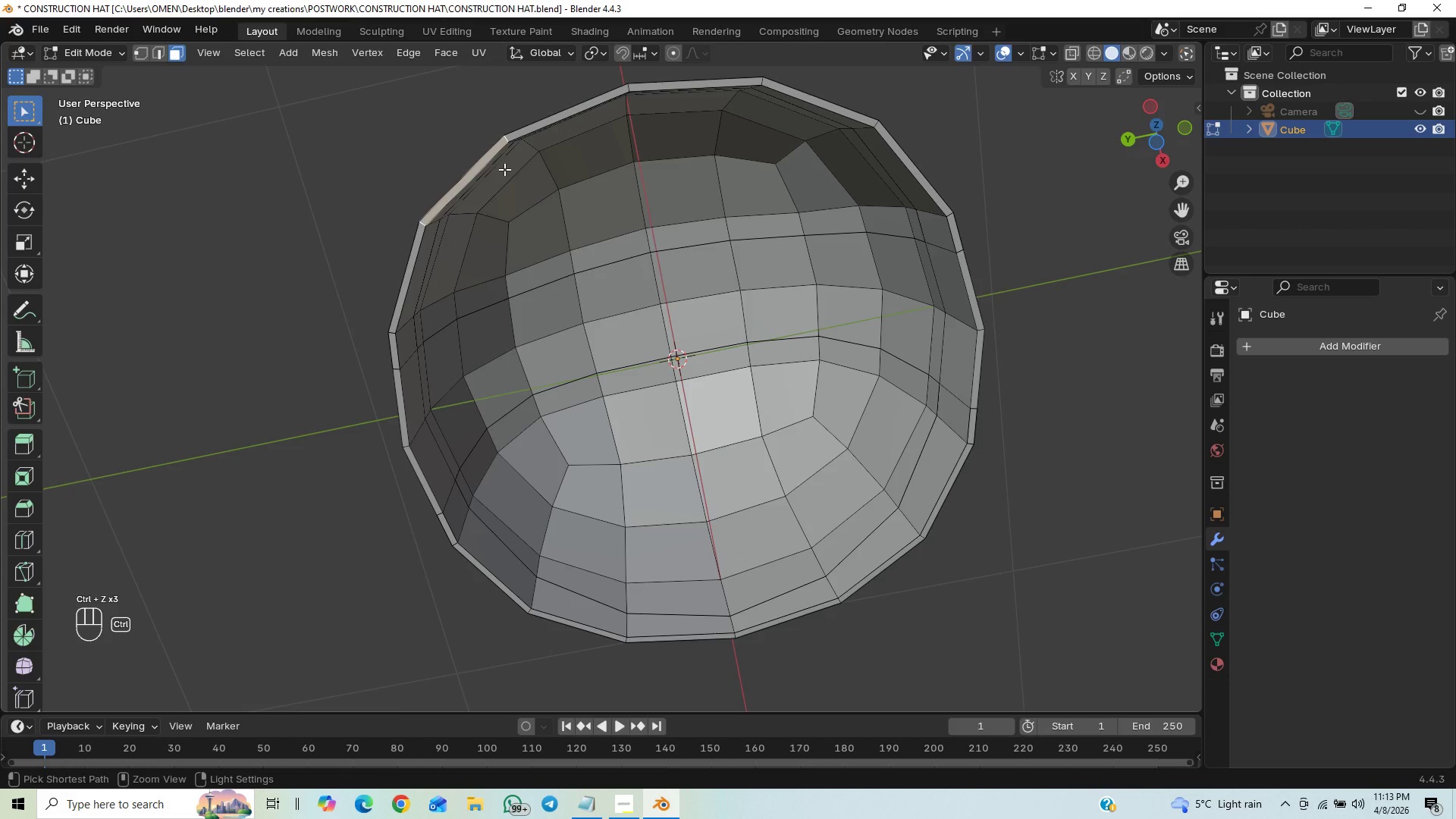 
key(Control+Z)
 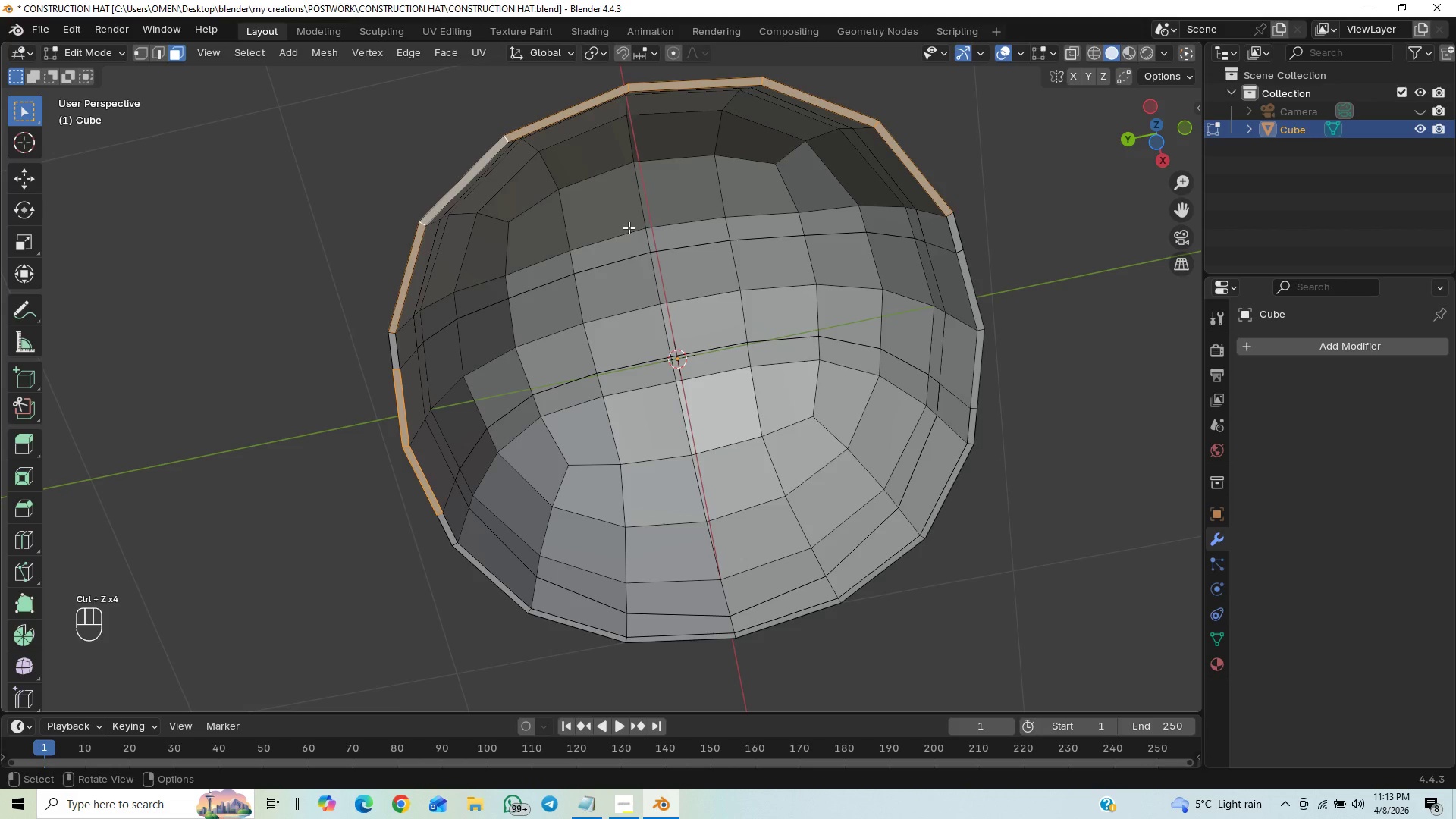 
hold_key(key=ShiftLeft, duration=15.75)
 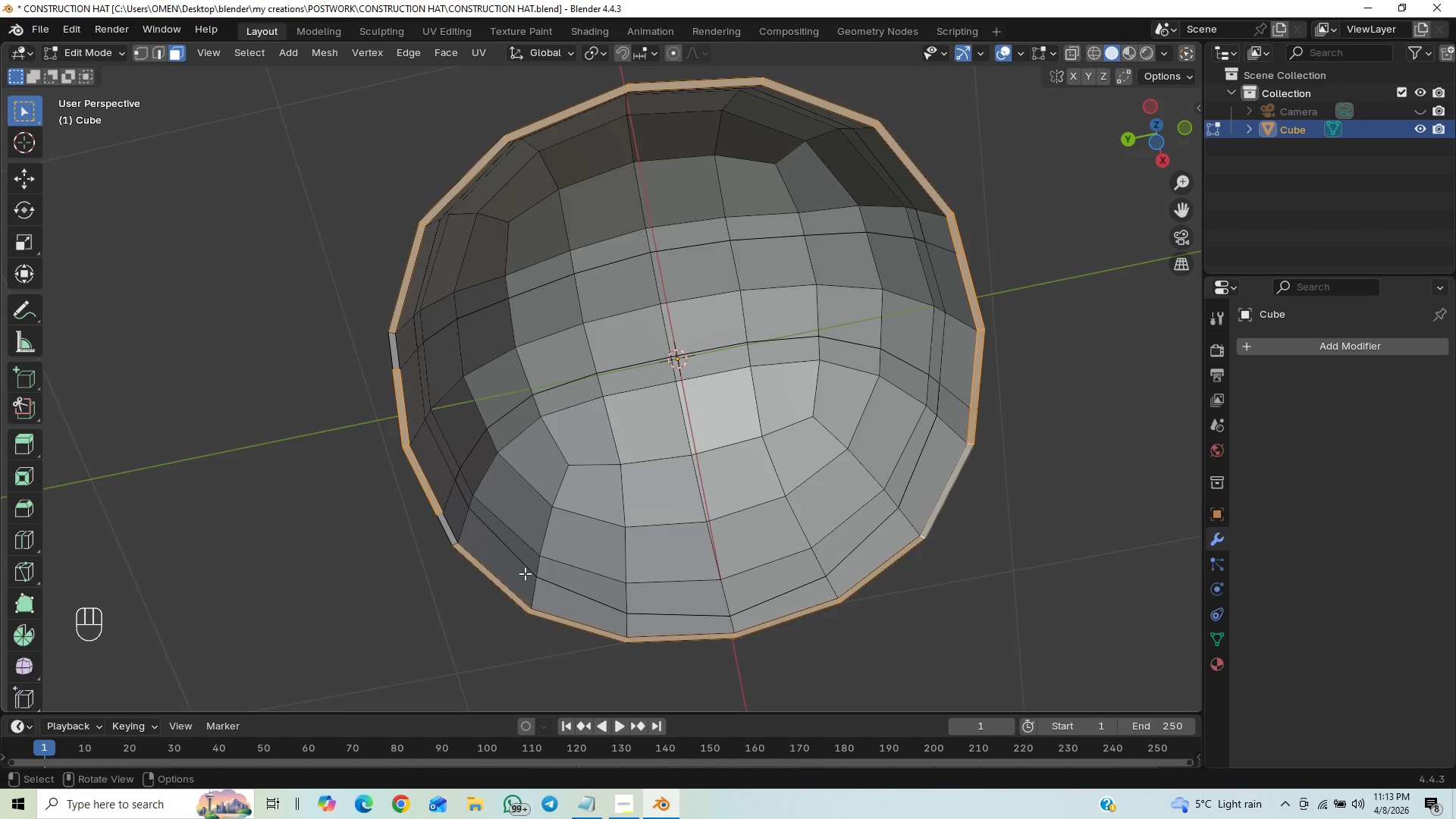 
hold_key(key=AltLeft, duration=1.5)
 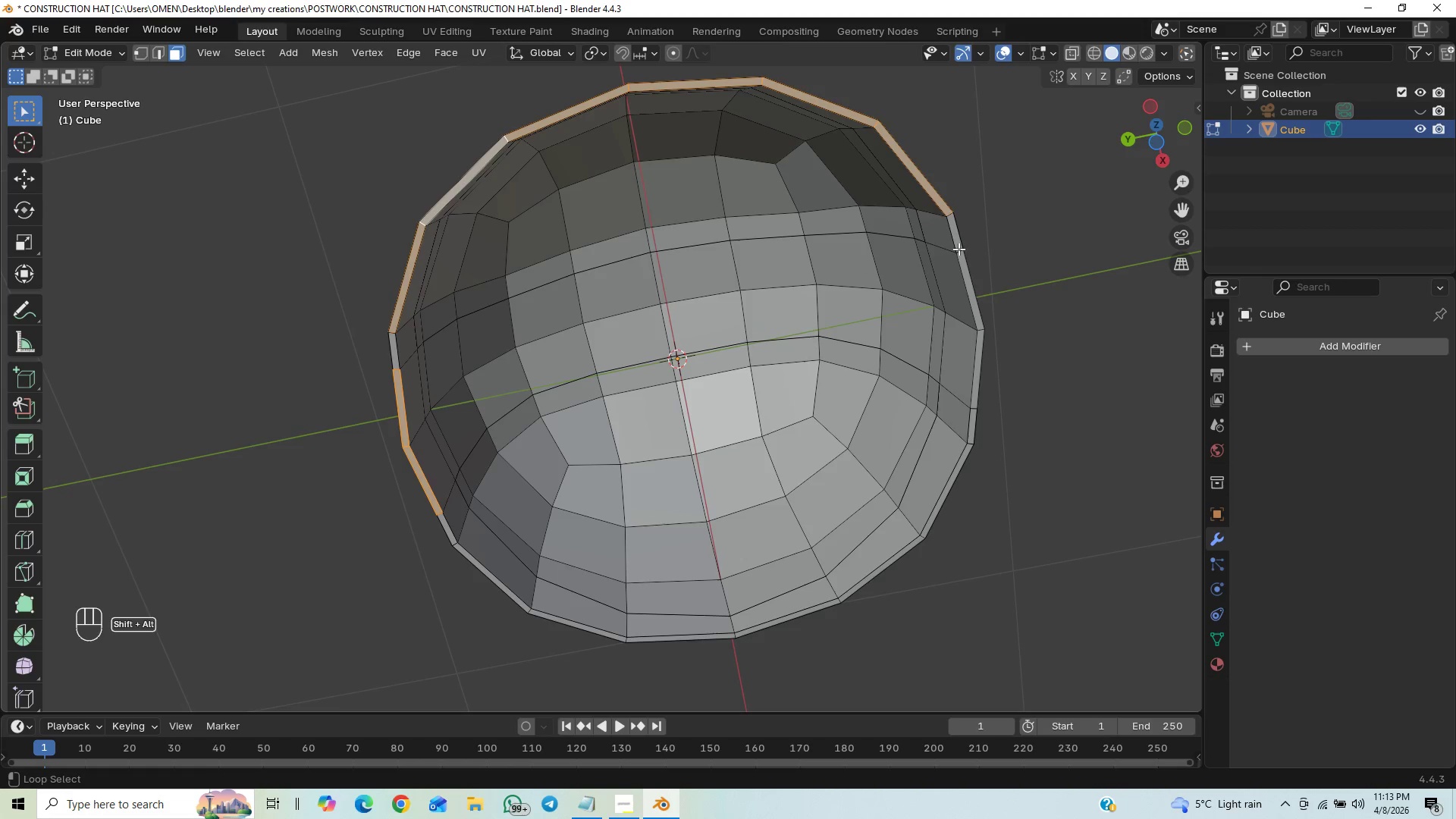 
hold_key(key=AltLeft, duration=1.52)
left_click([959, 249])
 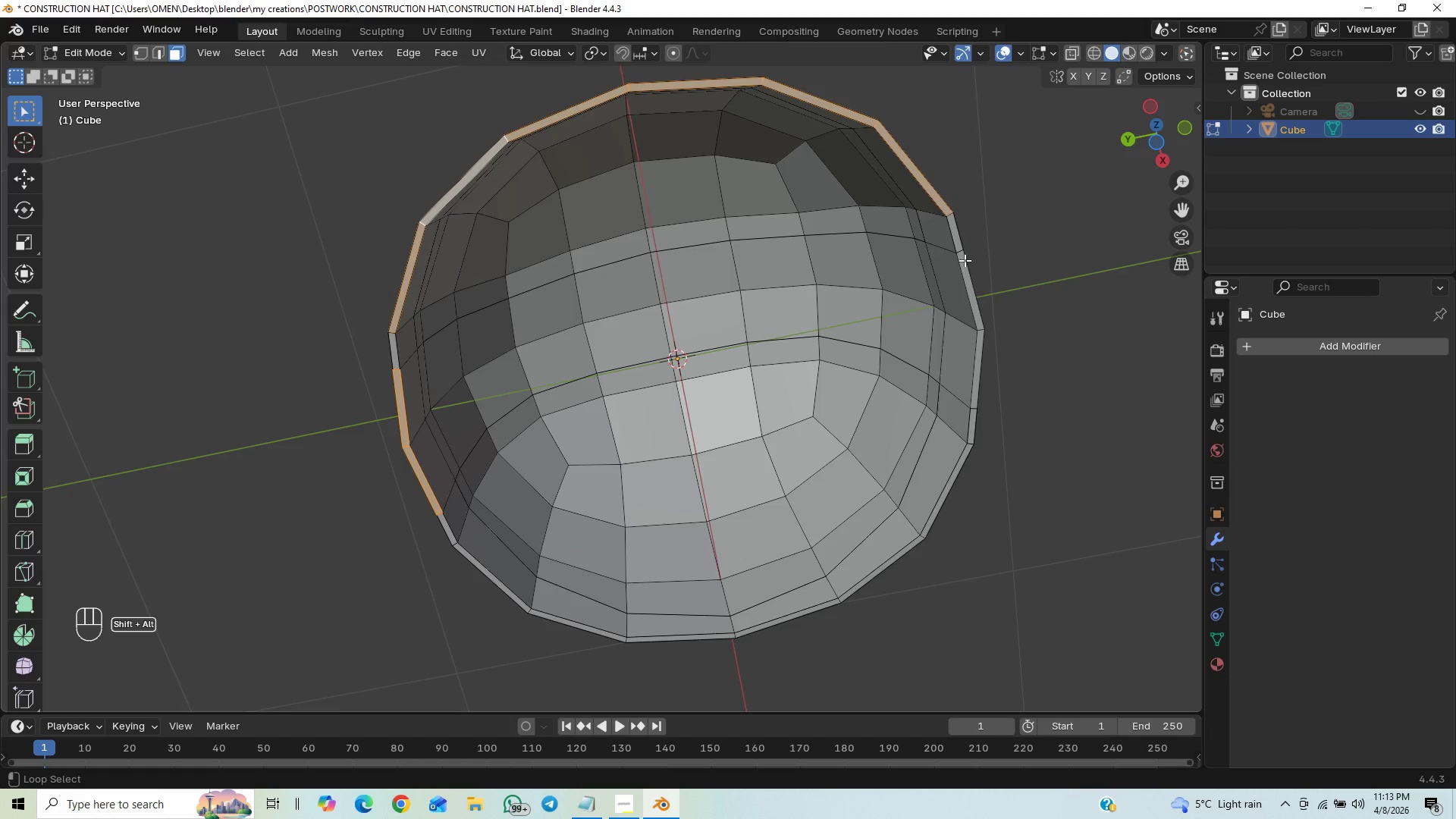 
hold_key(key=AltLeft, duration=1.5)
left_click([956, 243])
 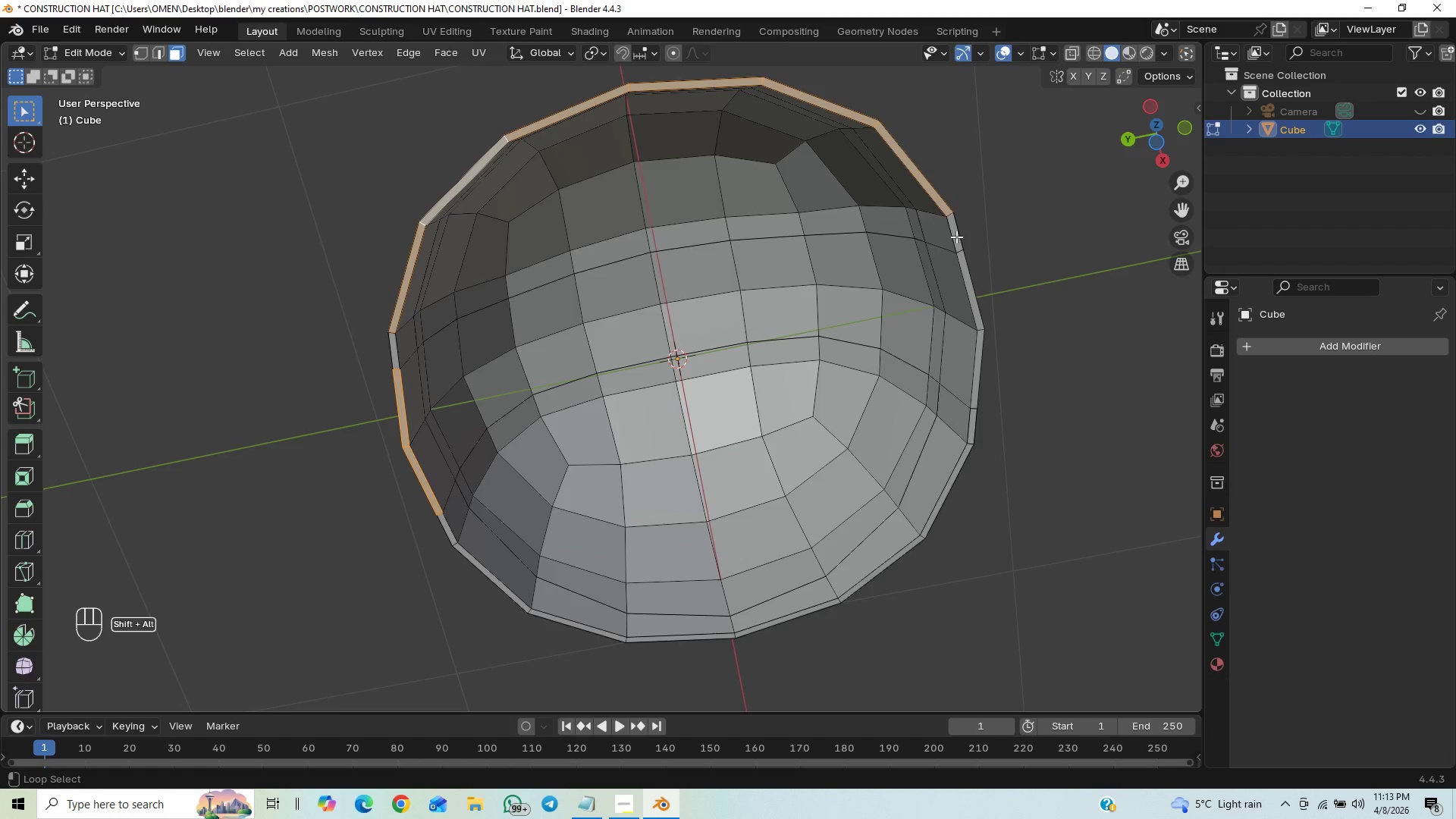 
left_click([956, 237])
 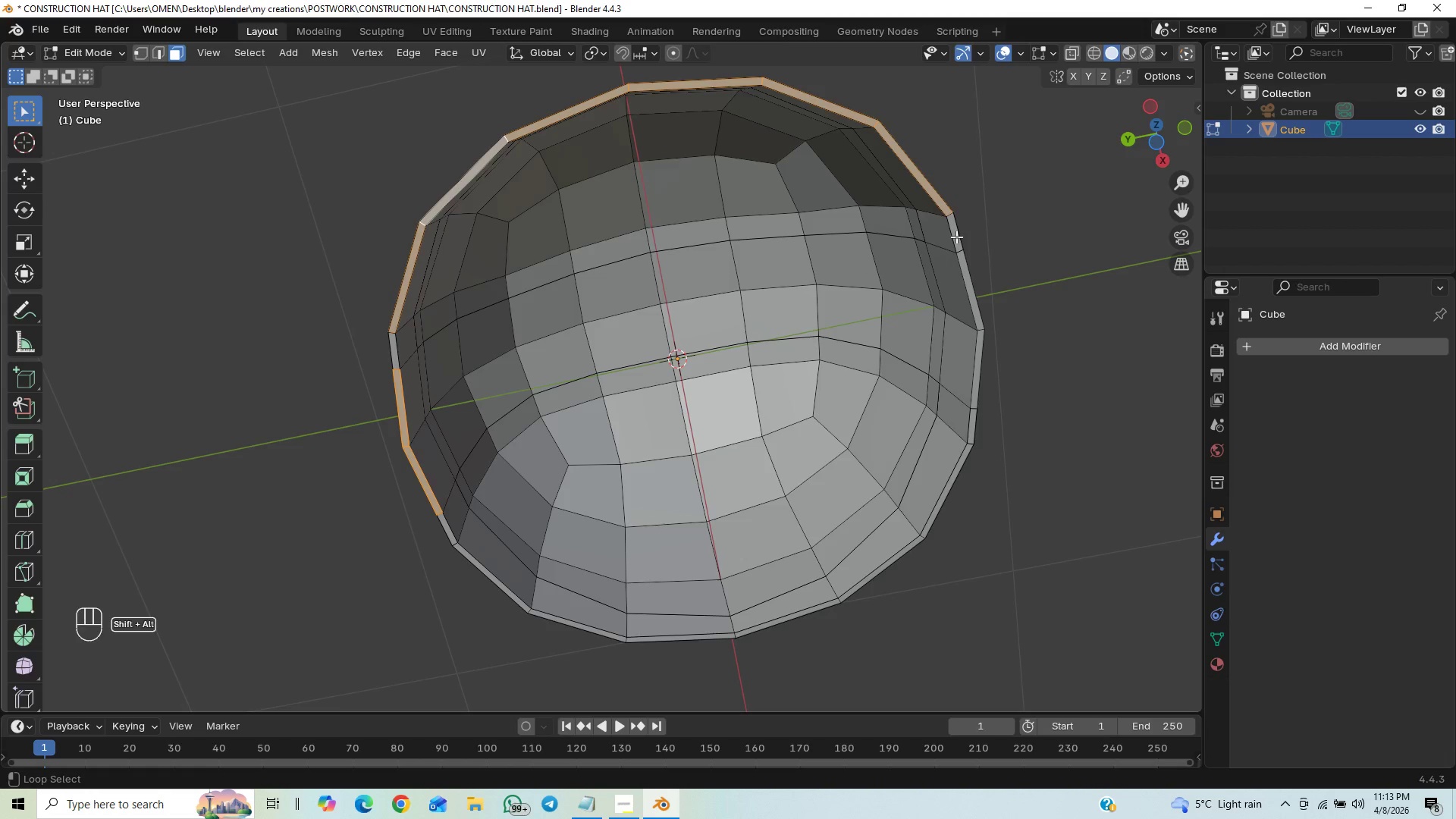 
key(Alt+Shift+AltLeft)
 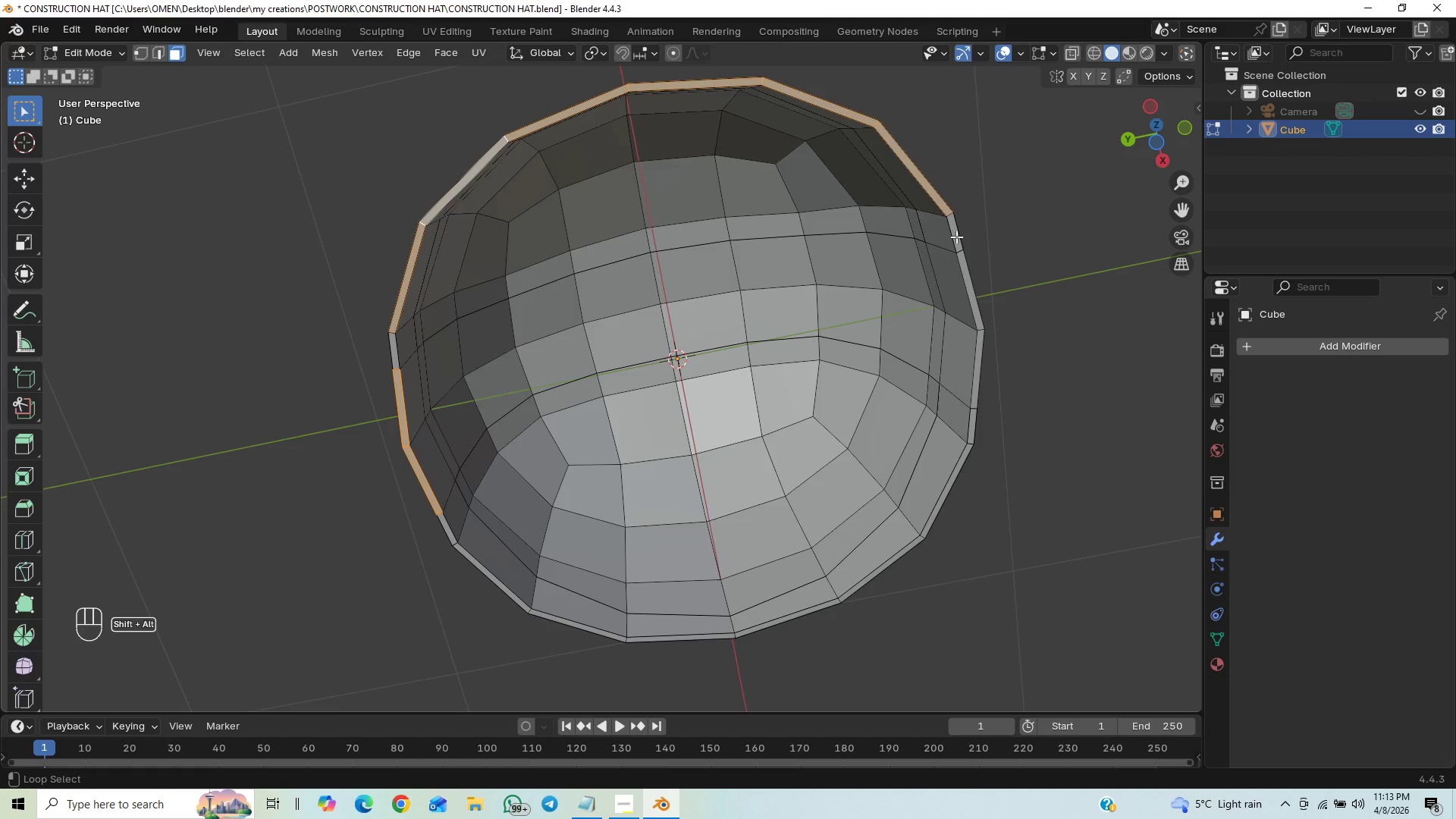 
key(Alt+Shift+AltLeft)
 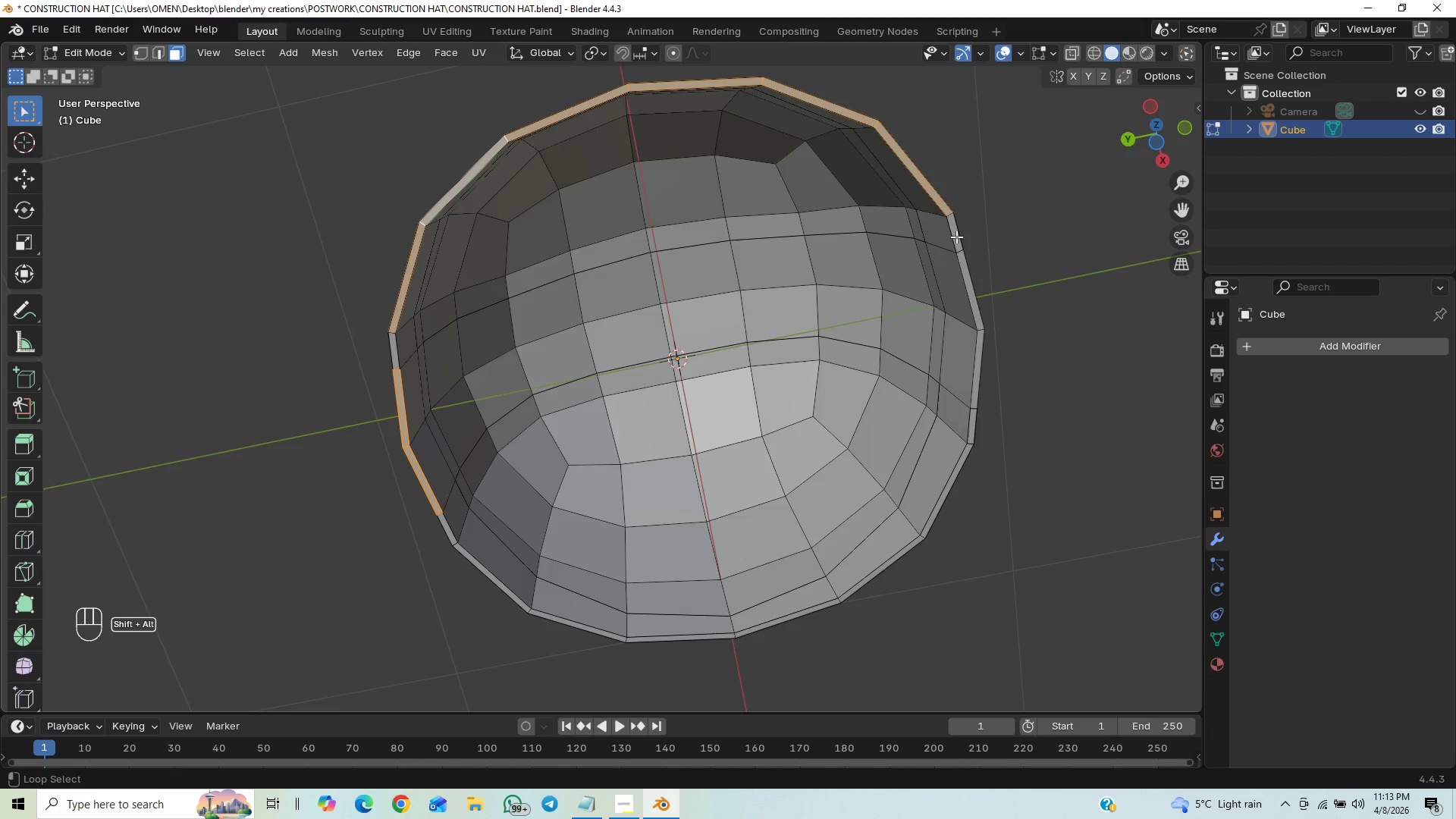 
key(Alt+Shift+AltLeft)
 